 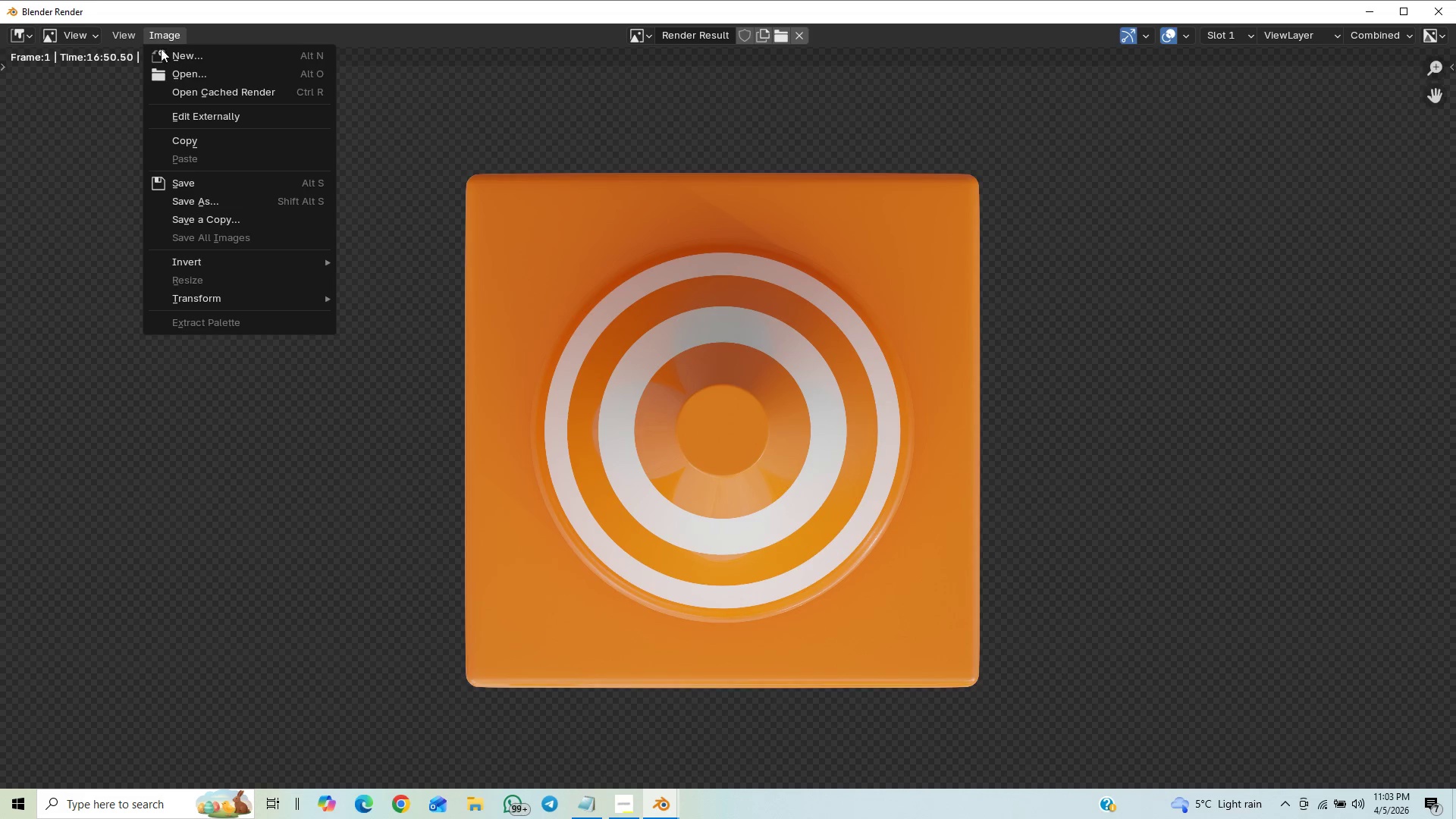 
left_click([190, 198])
 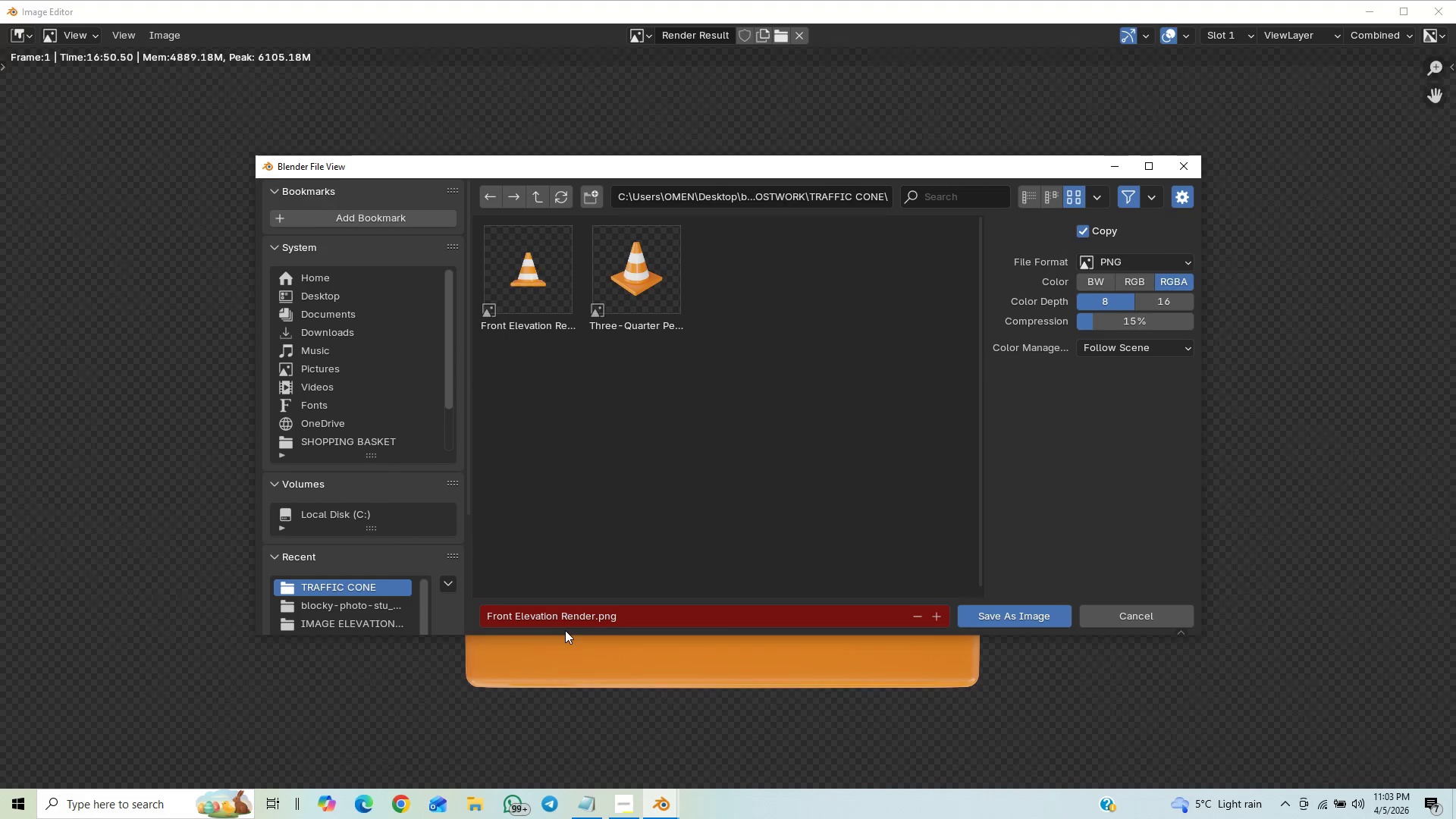 
left_click([558, 619])
 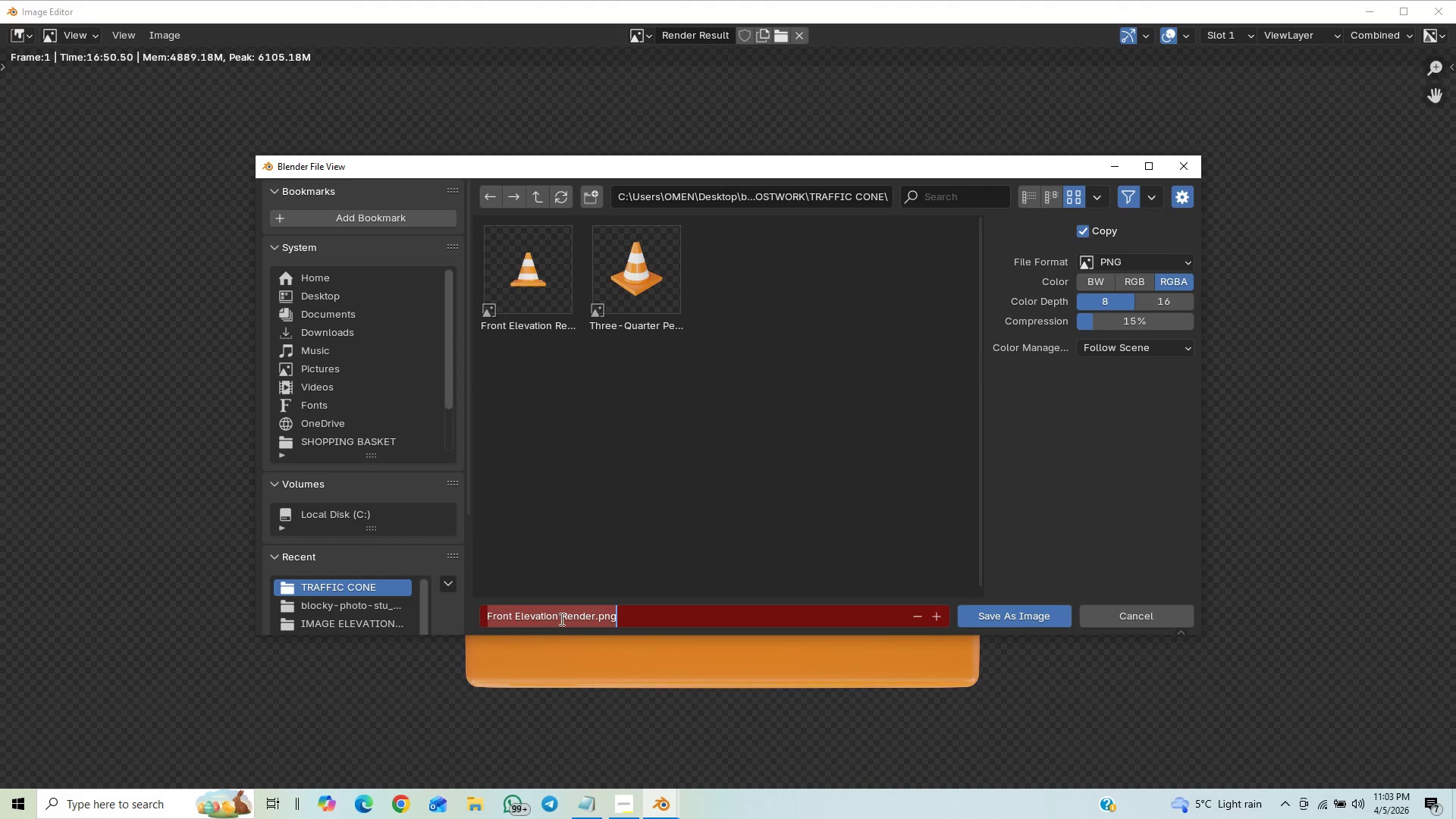 
type(Top down Render)
 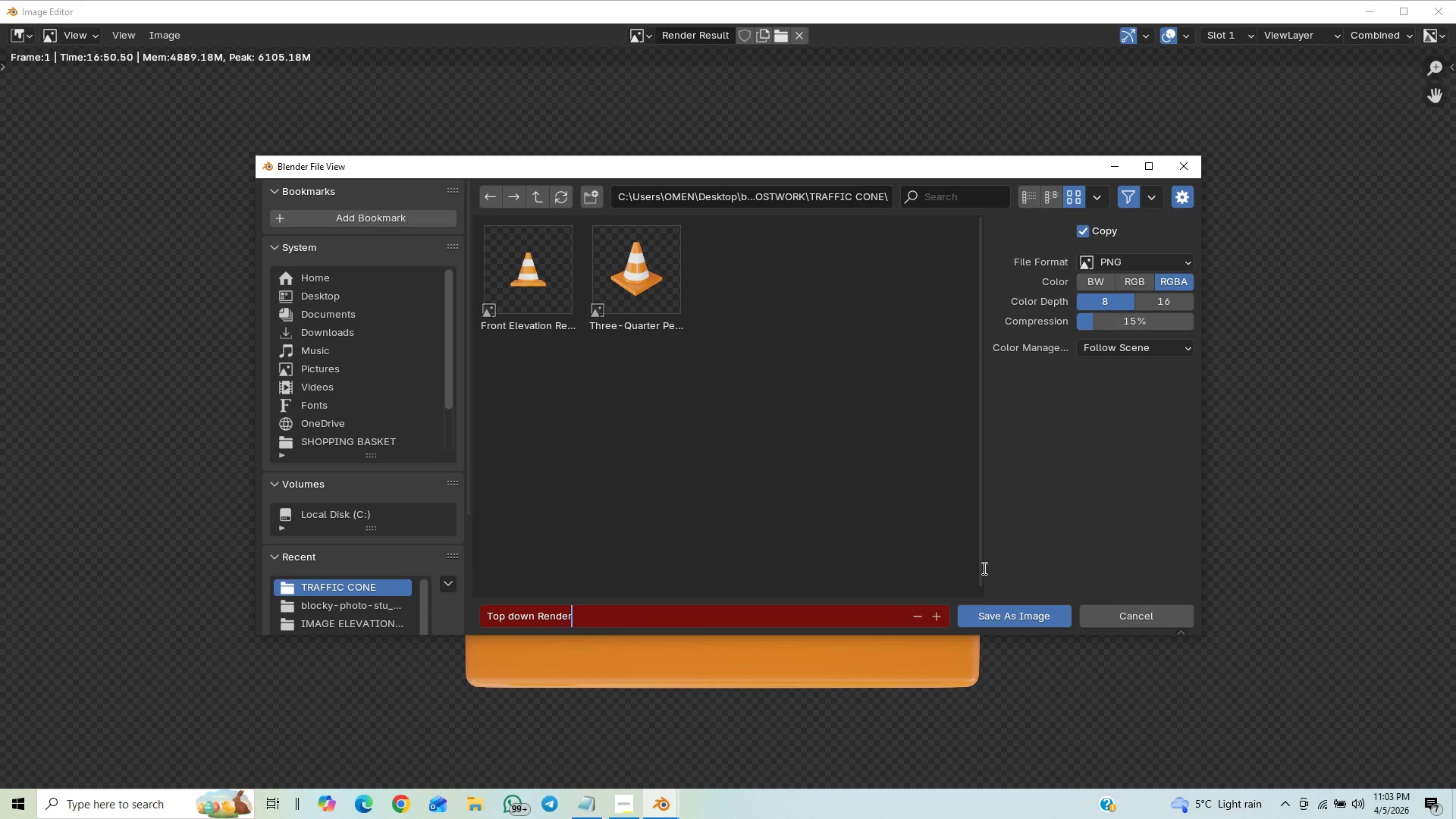 
left_click([919, 570])
 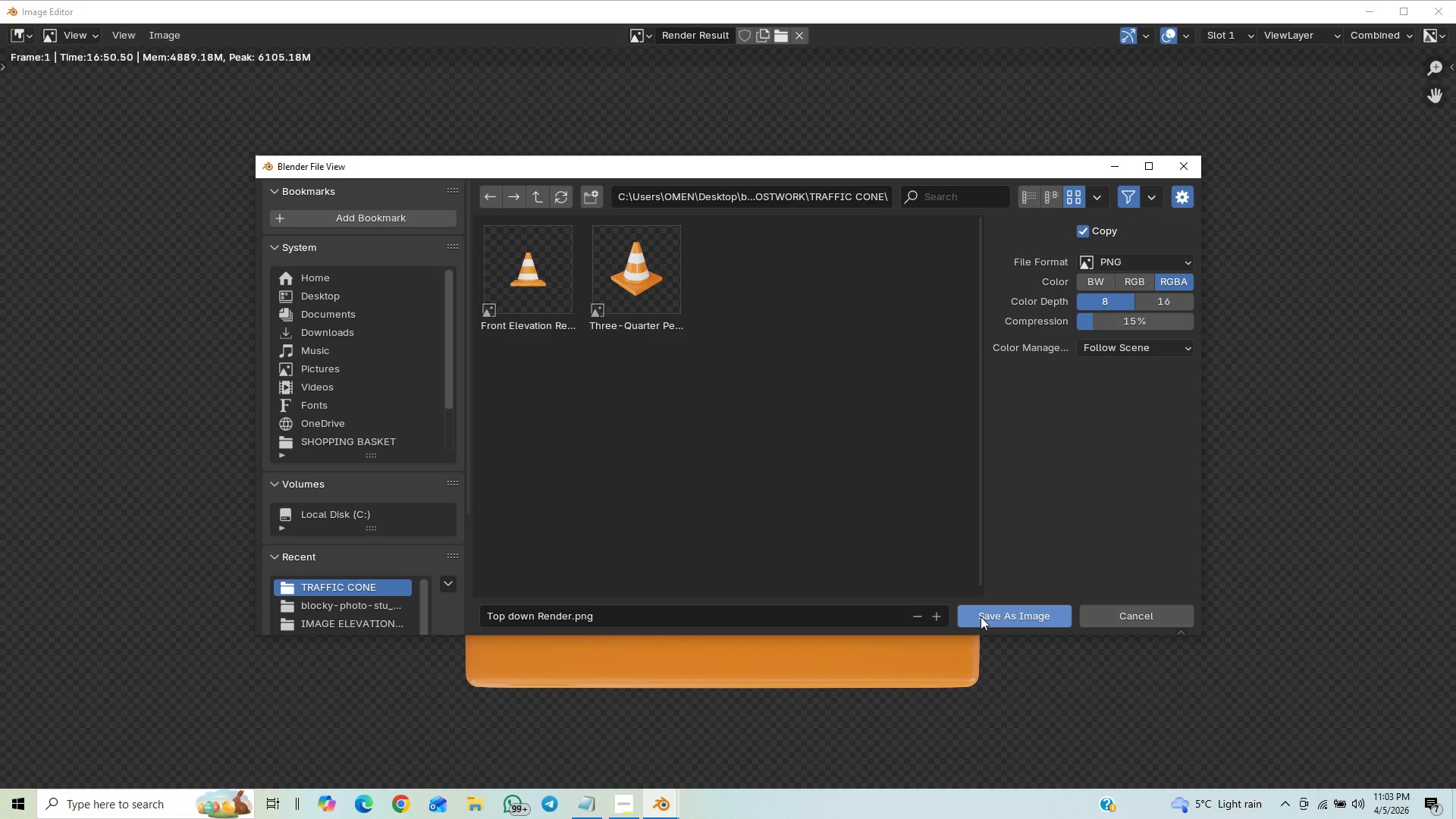 
left_click([981, 617])
 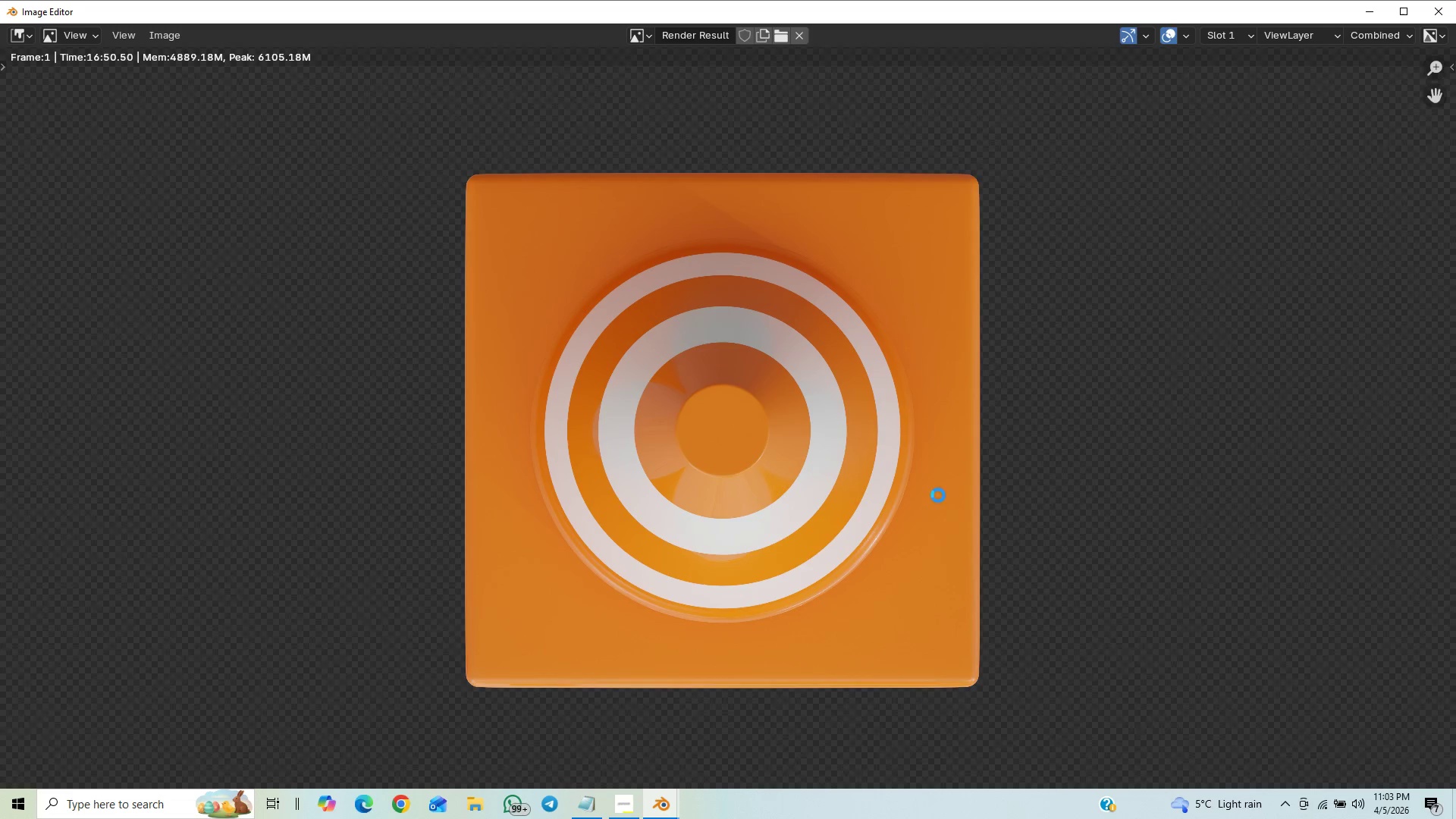 
scroll: coordinate [932, 454], scroll_direction: down, amount: 6.0
 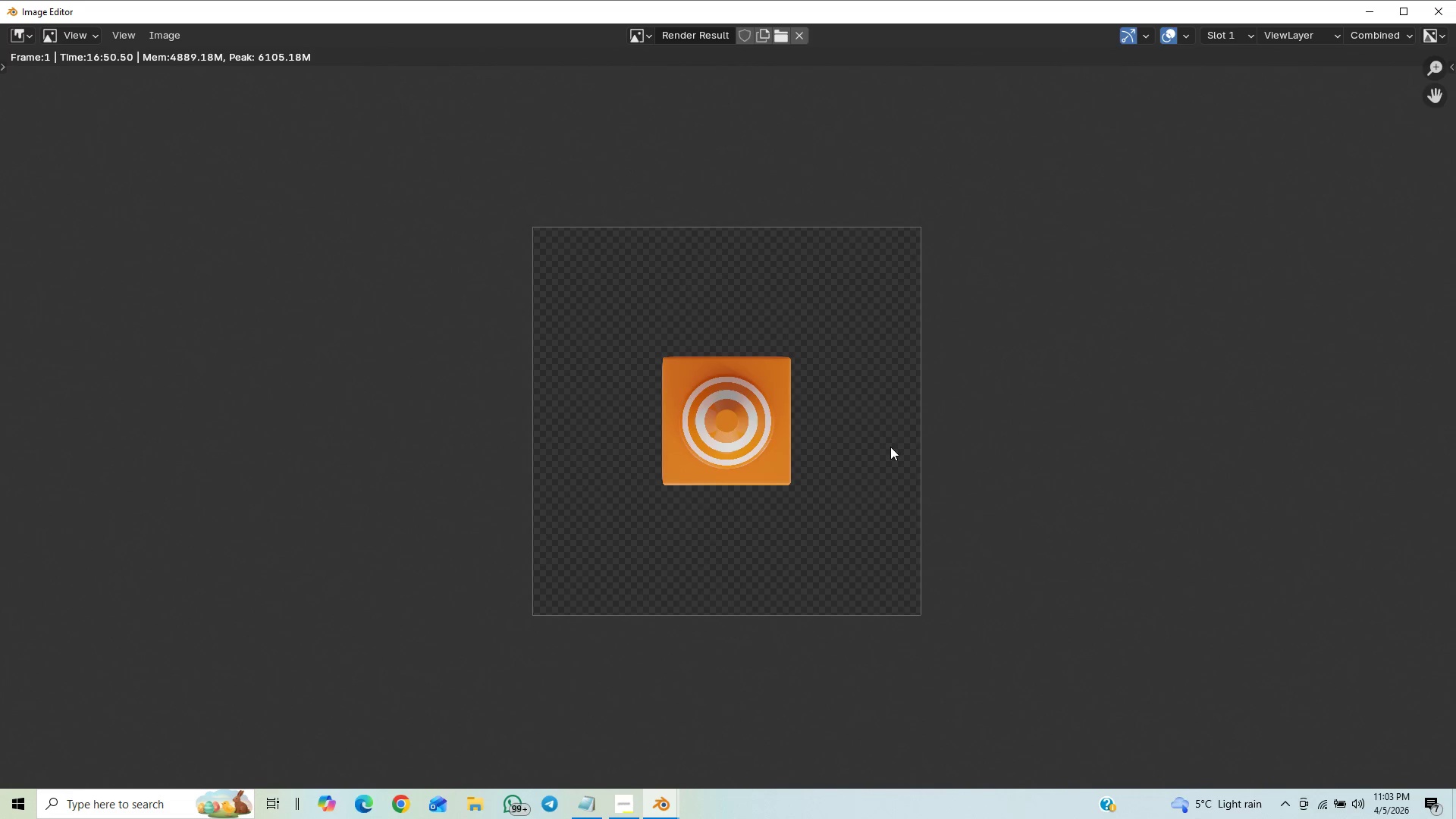 
key(Control+S)
 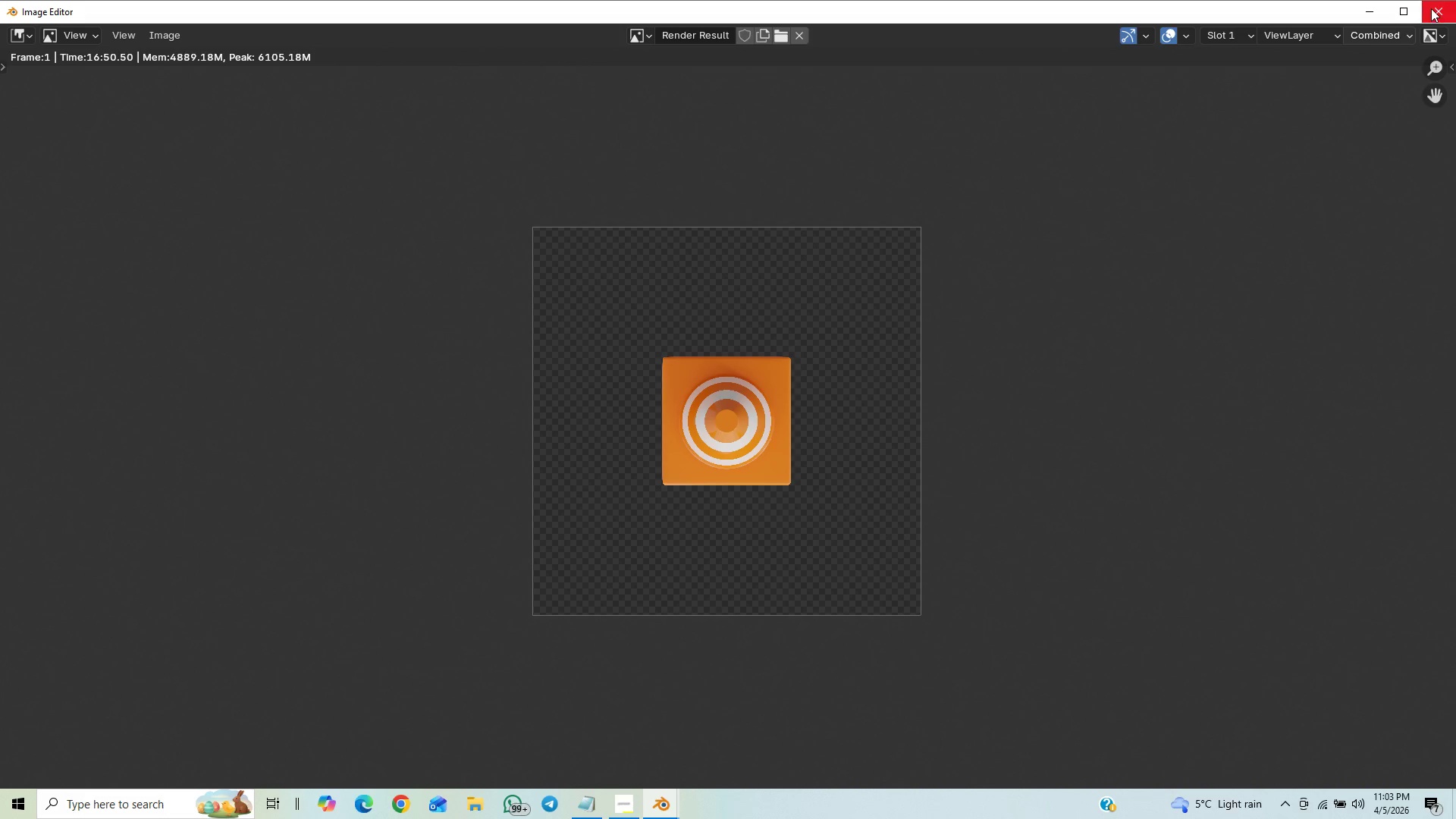 
left_click([1431, 8])
 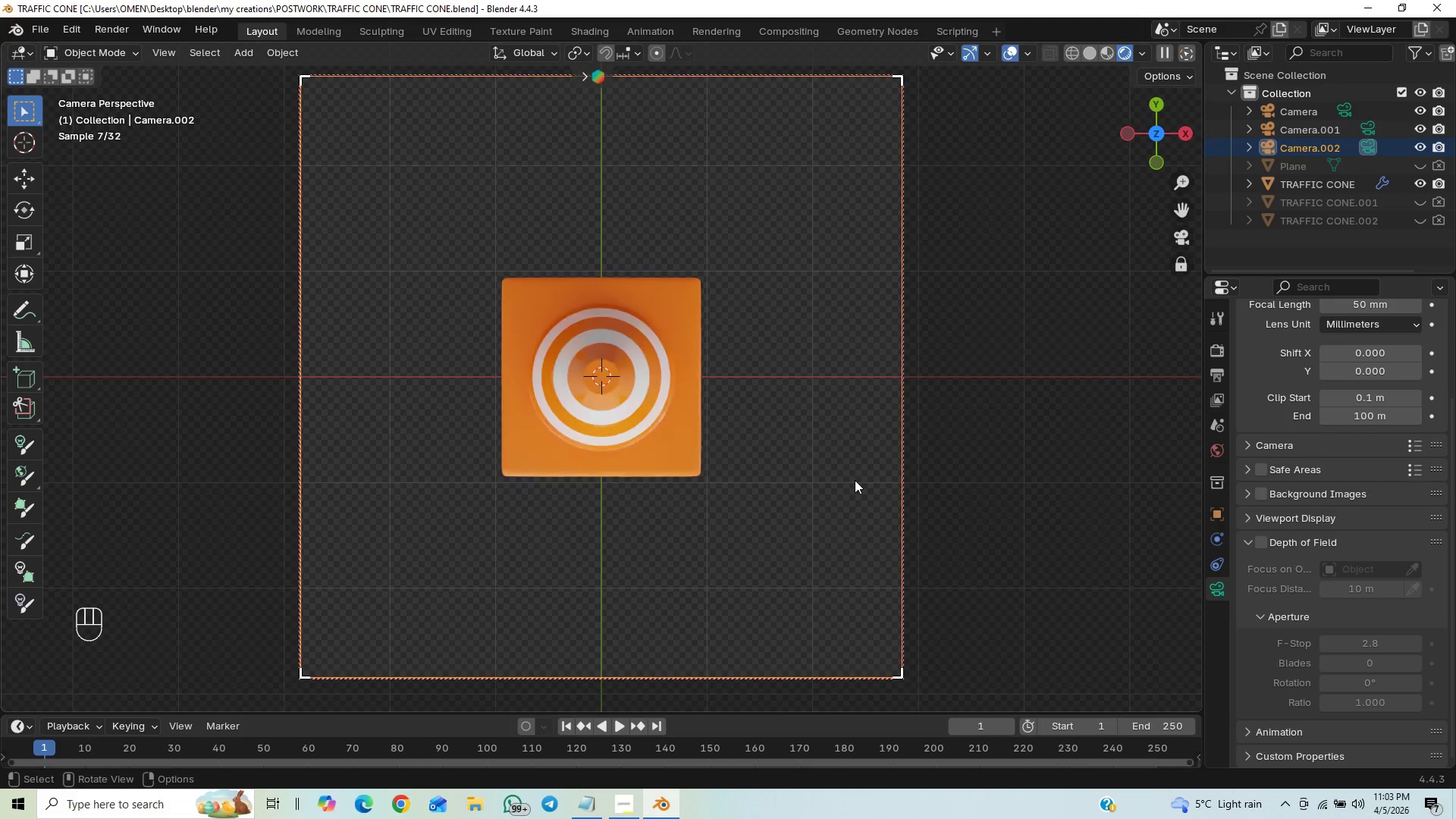 
key(ArrowDown)
 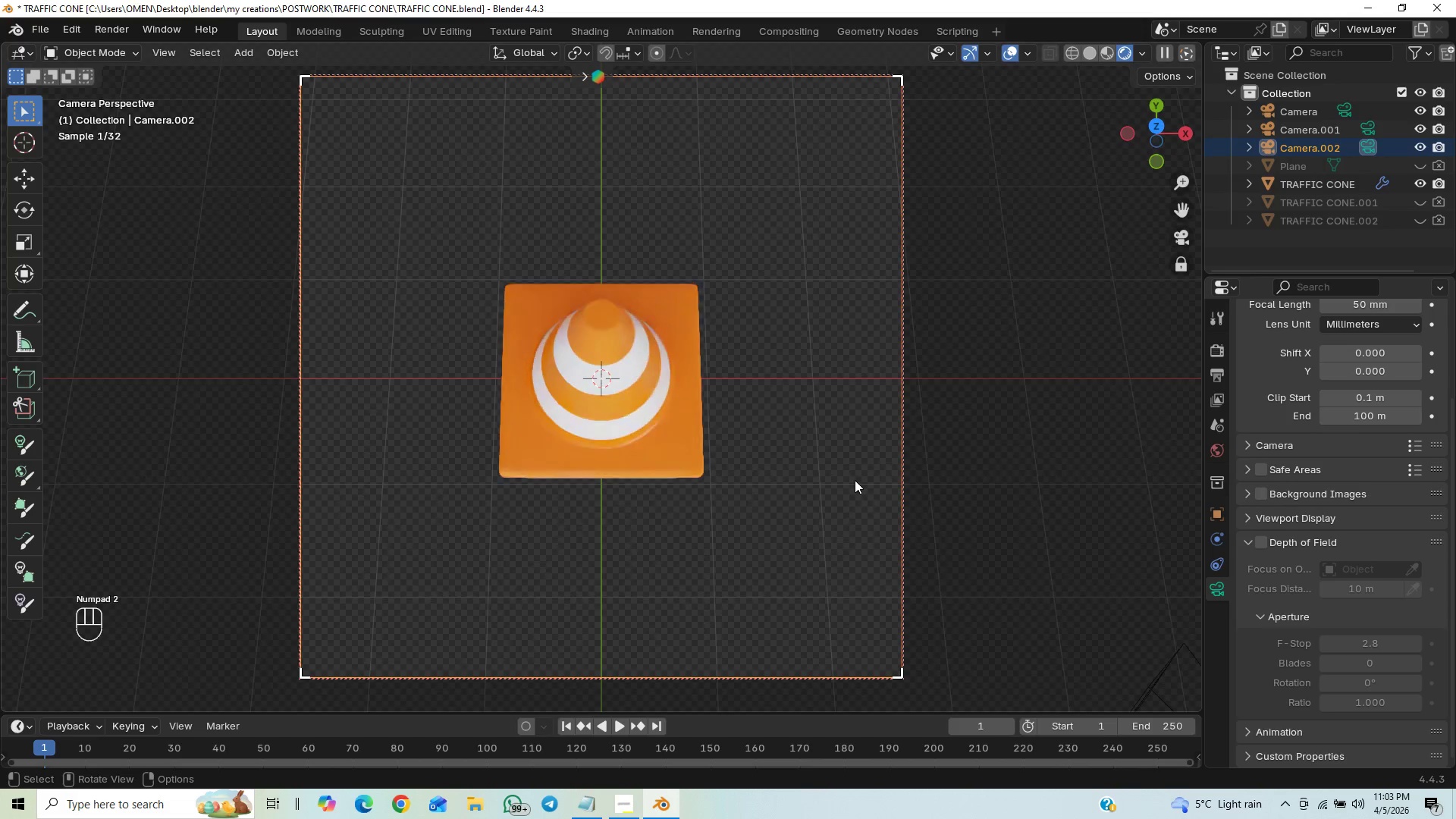 
key(ArrowDown)
 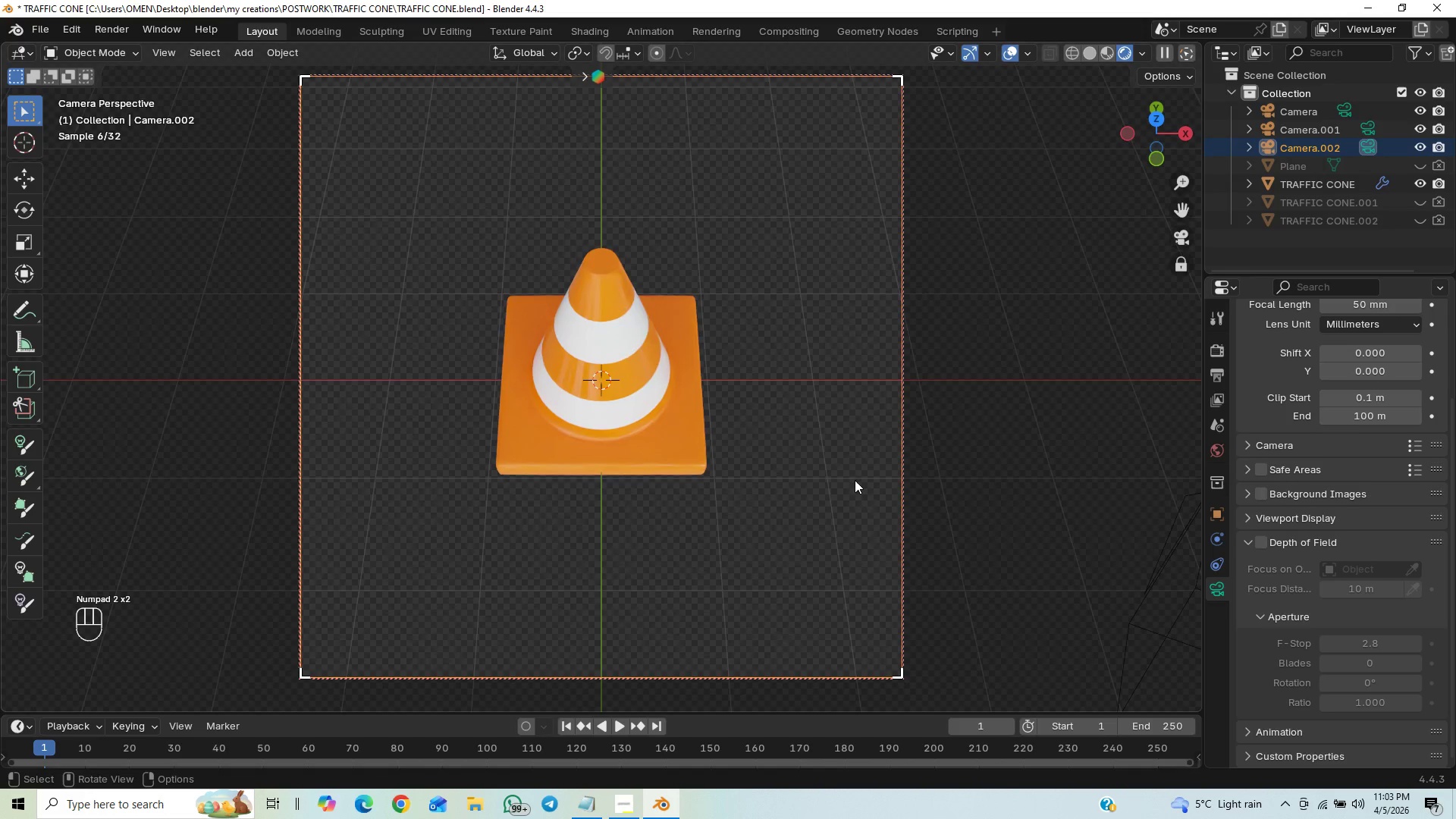 
hold_key(key=ControlLeft, duration=1.51)
 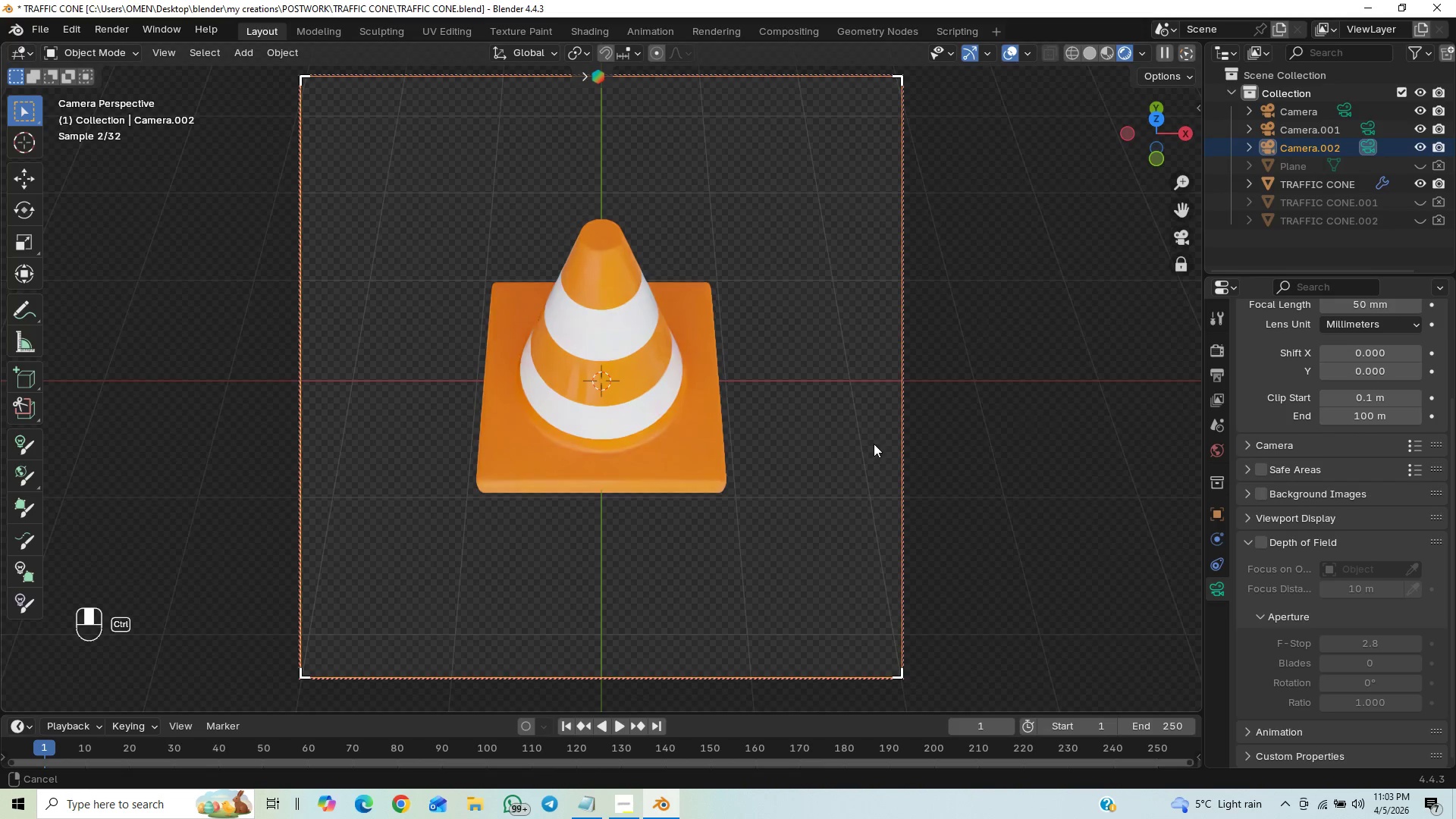 
hold_key(key=ControlLeft, duration=1.52)
 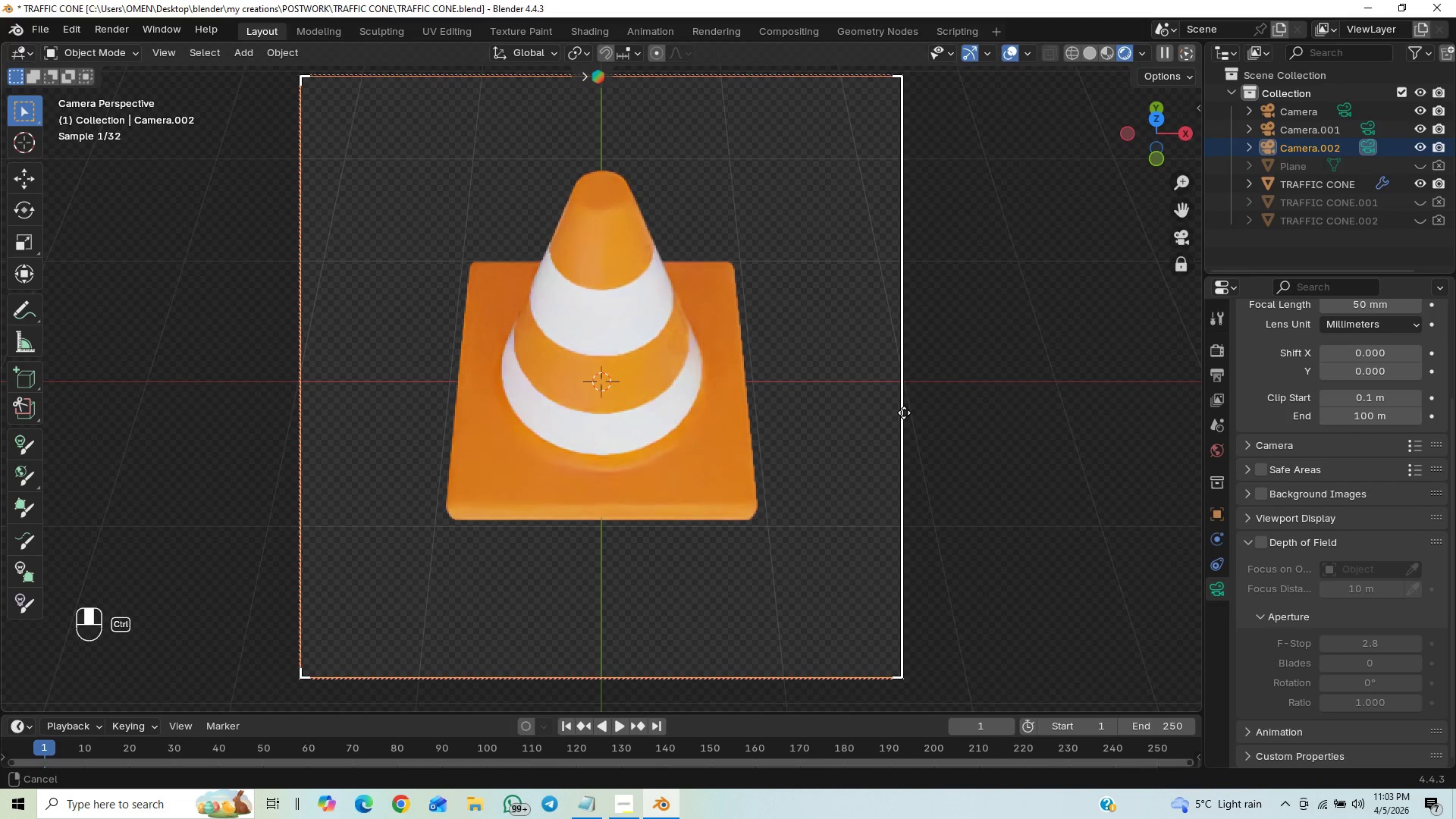 
hold_key(key=ControlLeft, duration=0.98)
 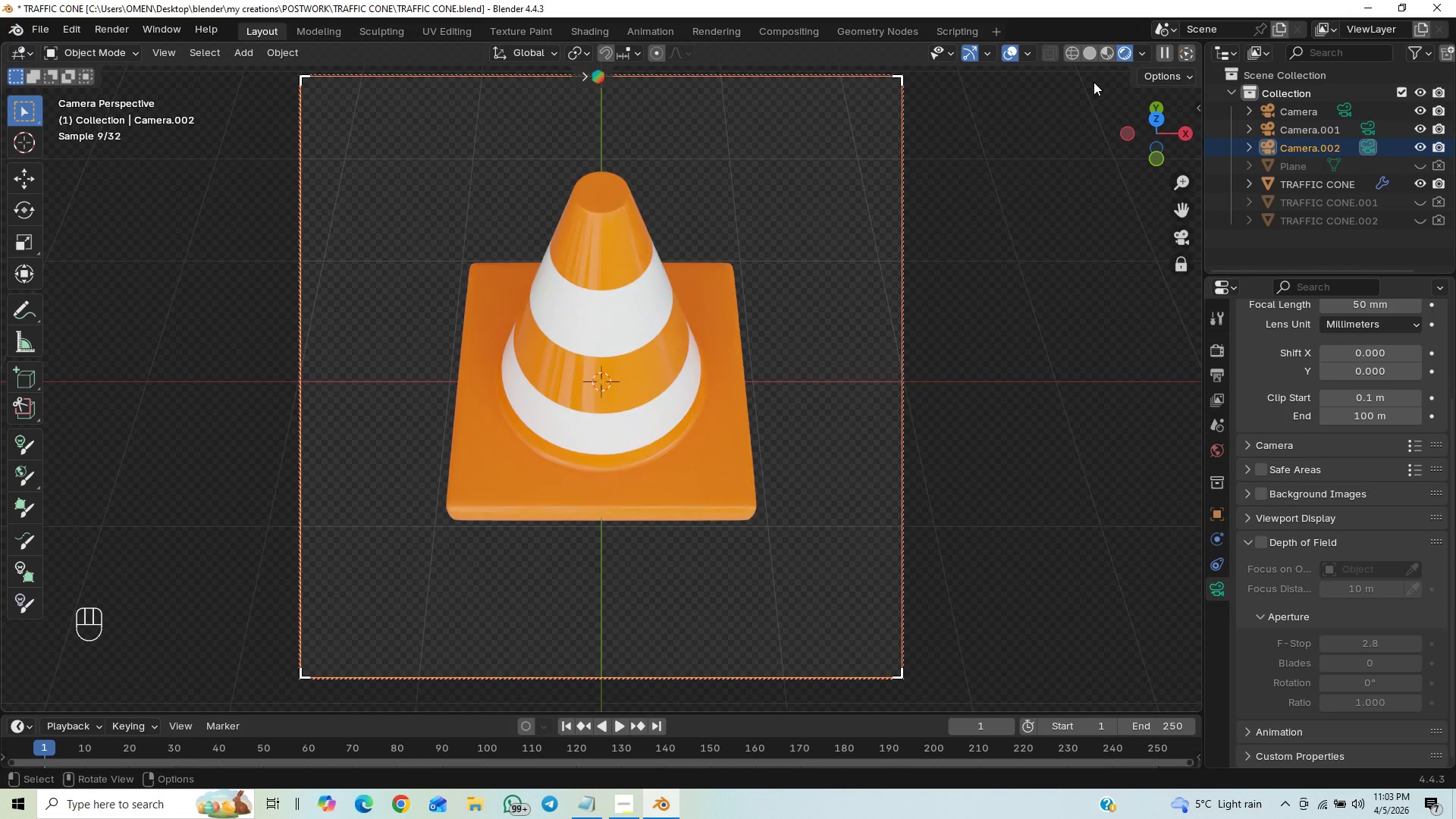 
left_click([1097, 57])
 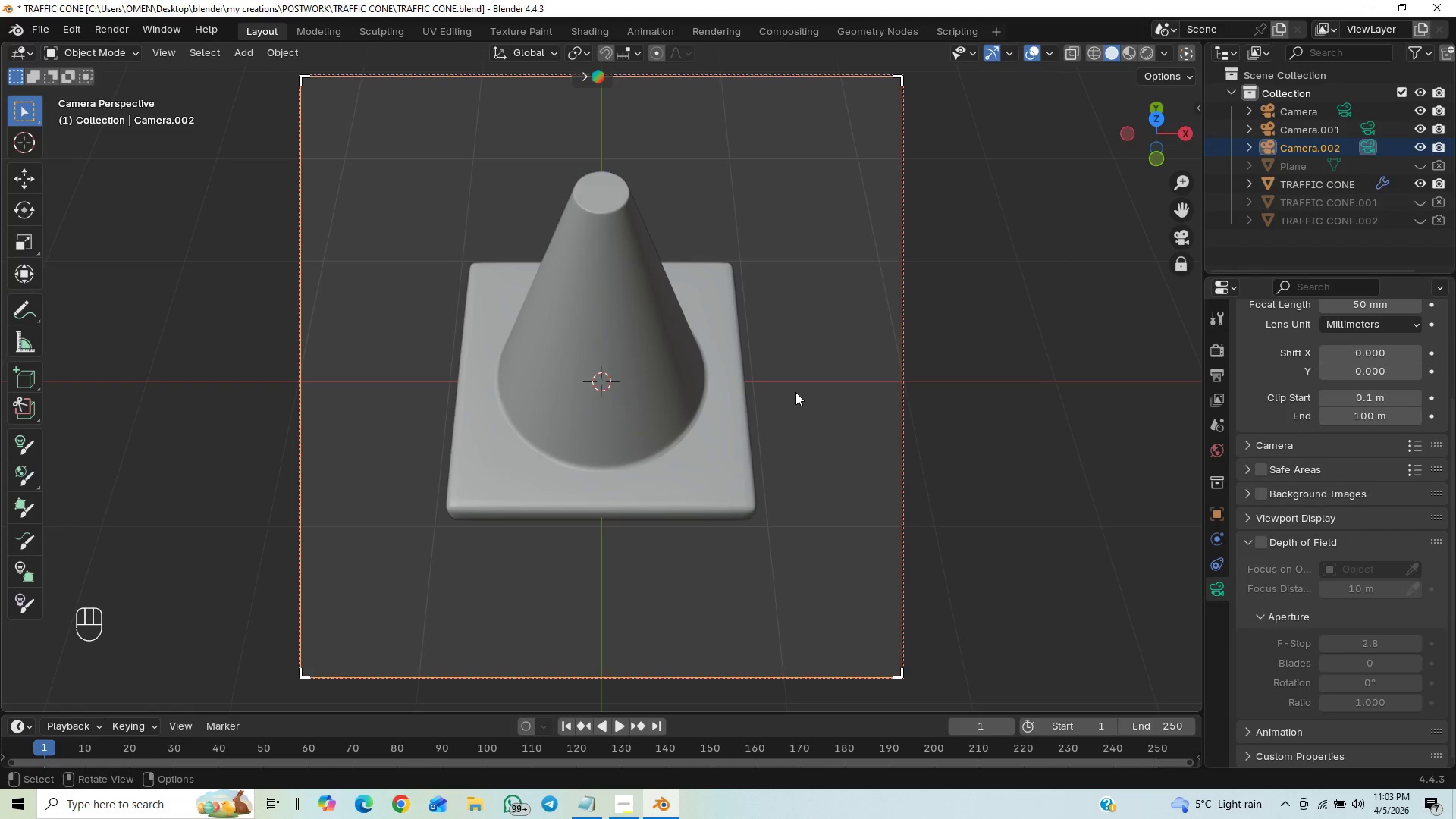 
key(Tab)
 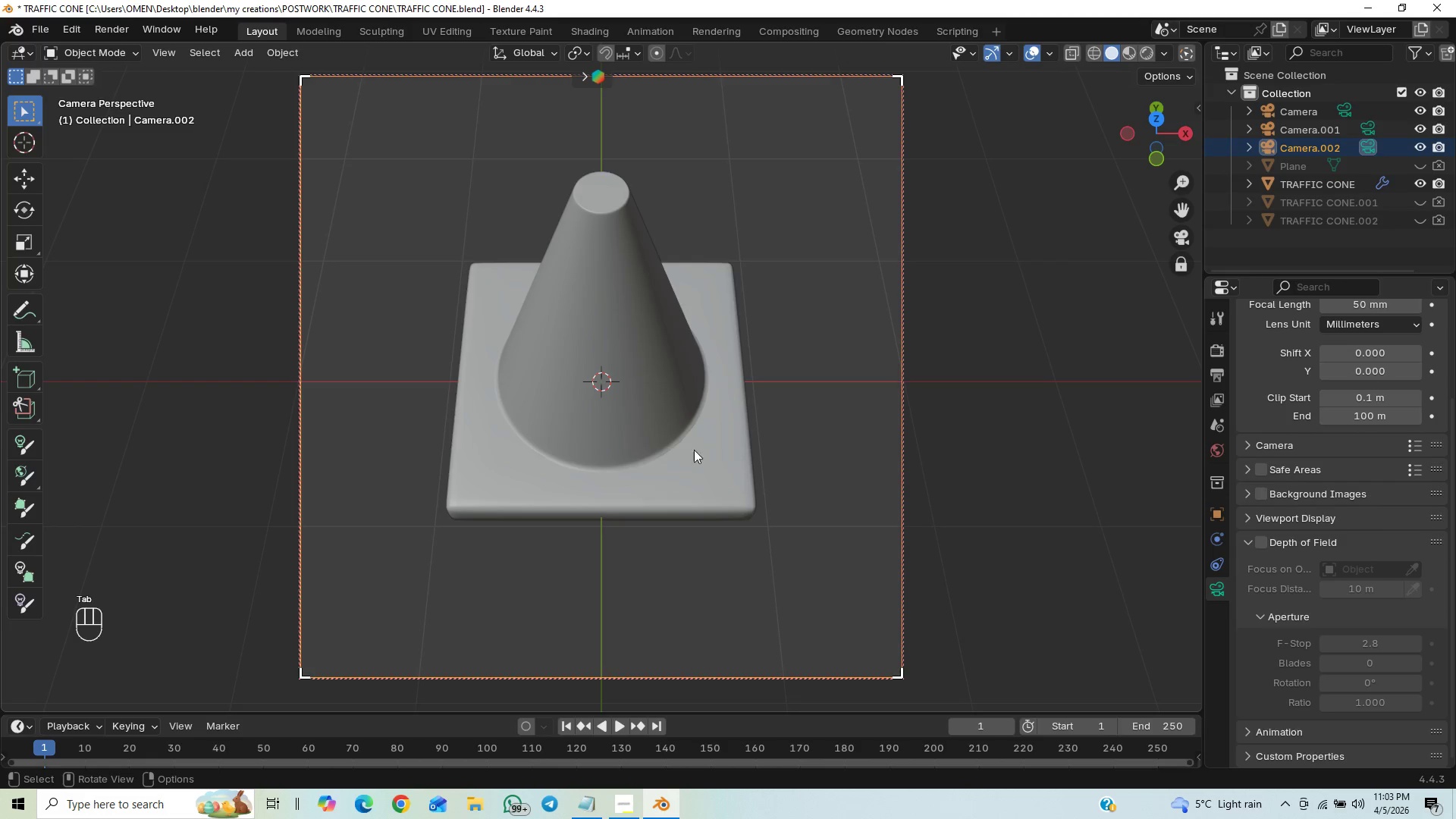 
left_click([680, 441])
 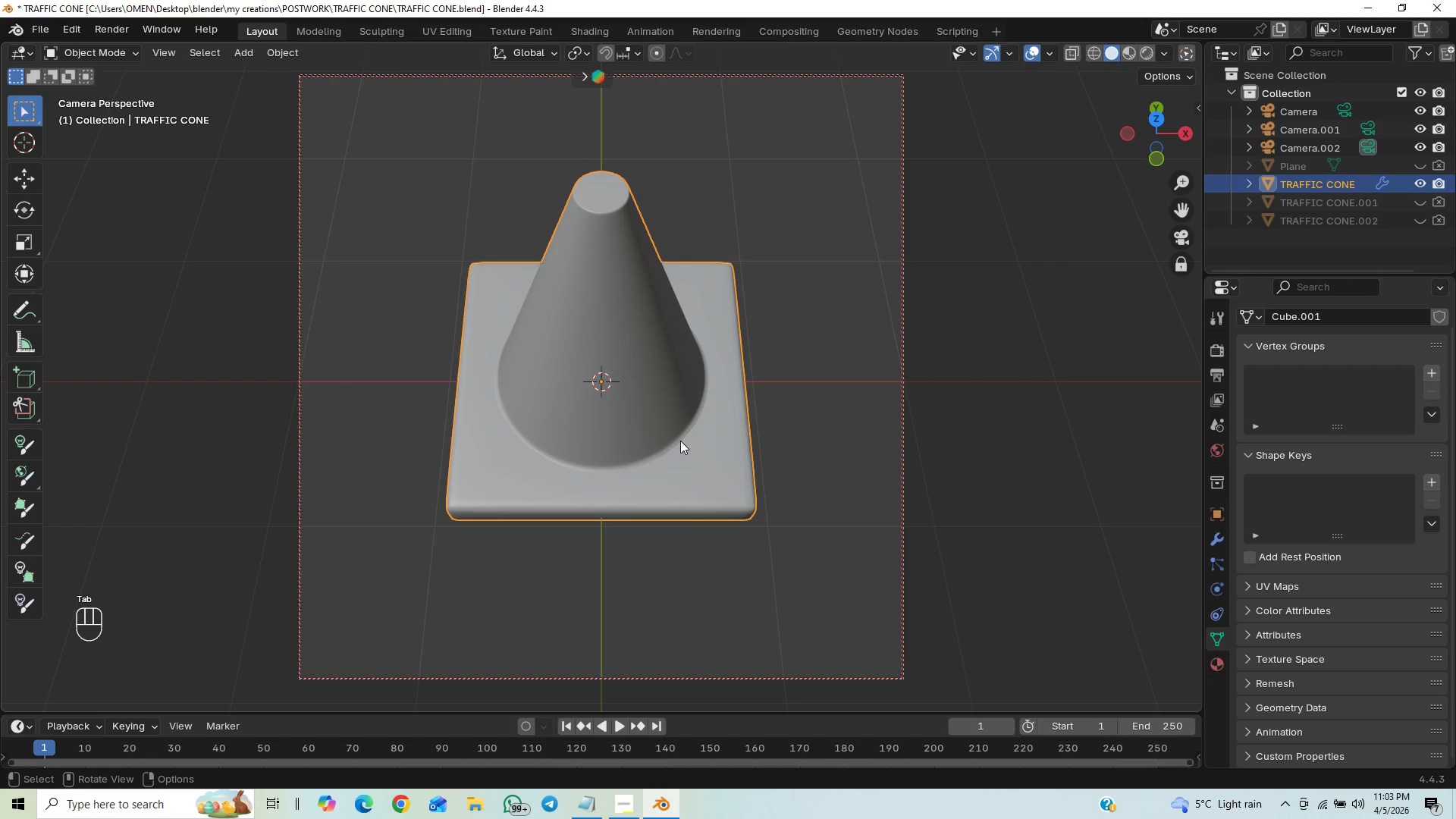 
key(Tab)
 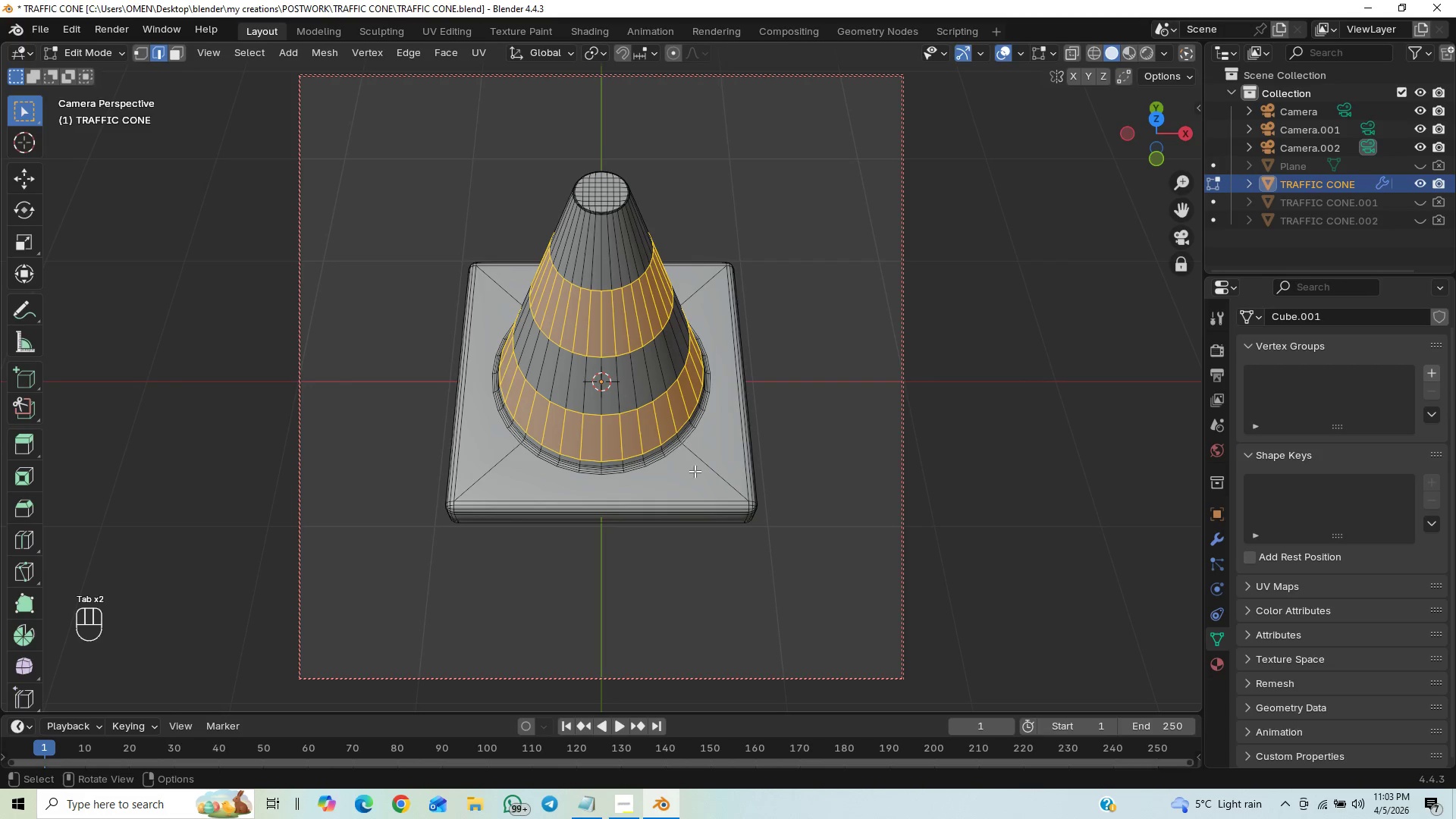 
hold_key(key=ControlLeft, duration=1.28)
 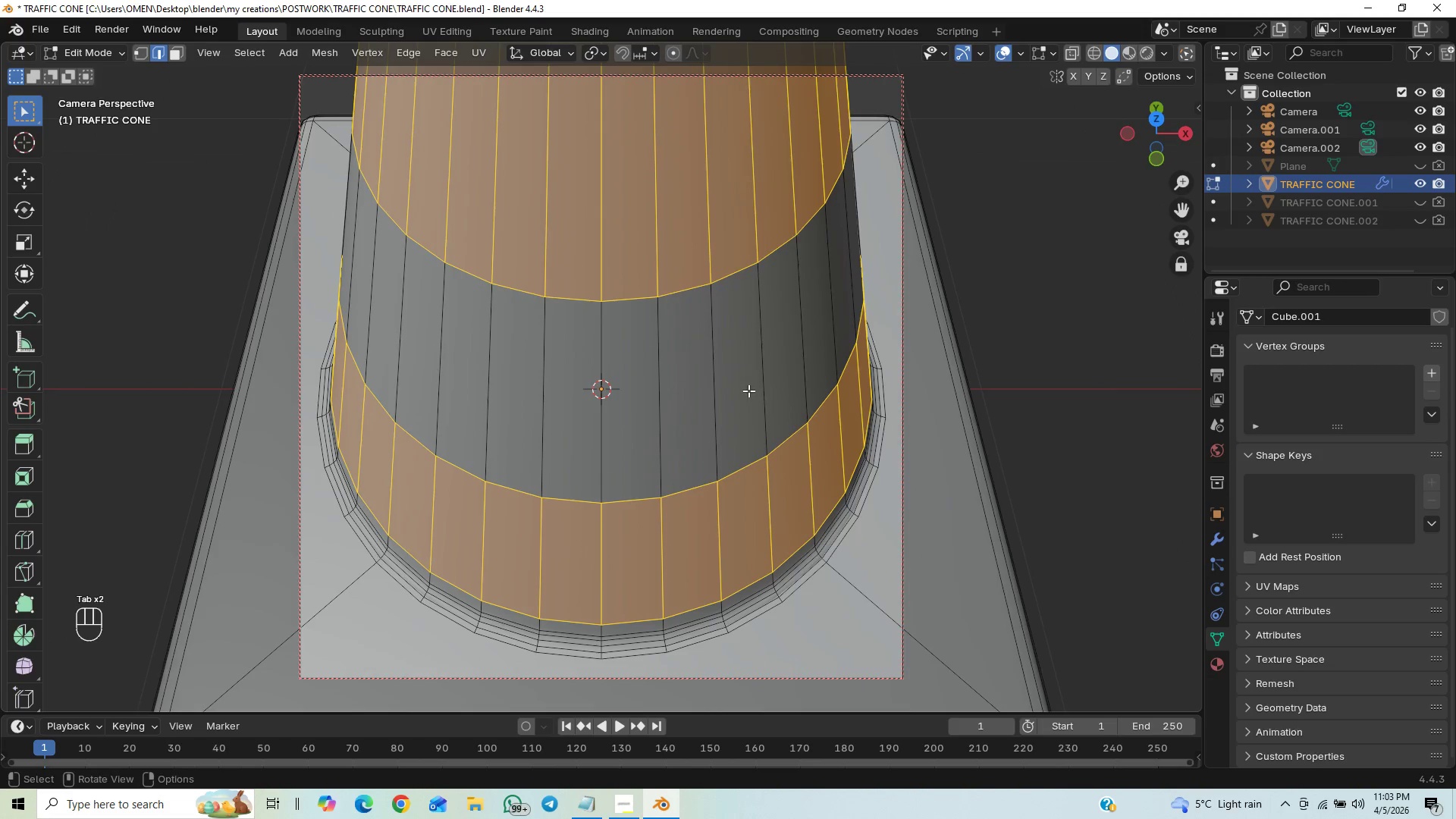 
hold_key(key=ShiftLeft, duration=0.67)
 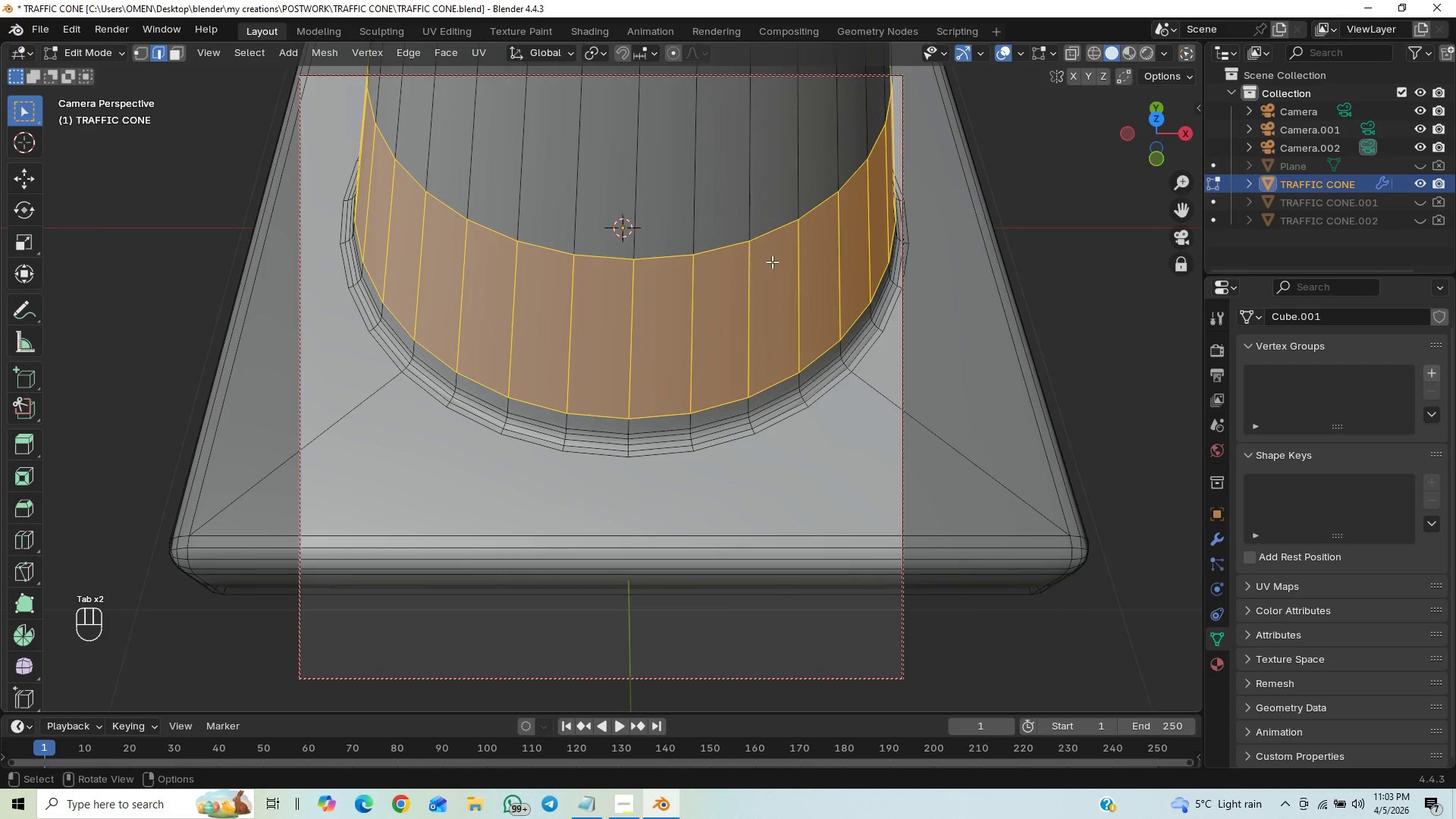 
hold_key(key=ControlLeft, duration=0.7)
 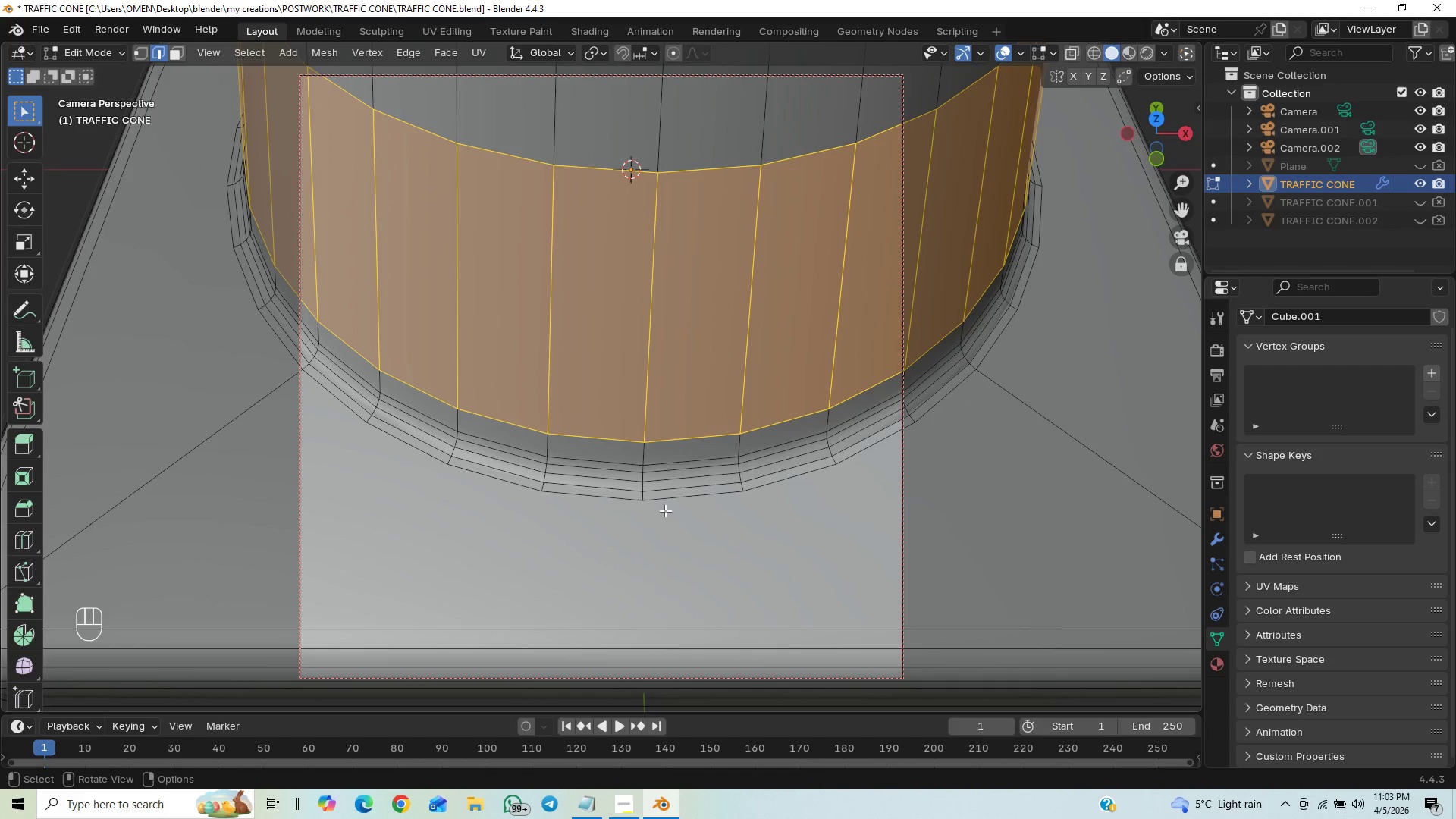 
key(2)
 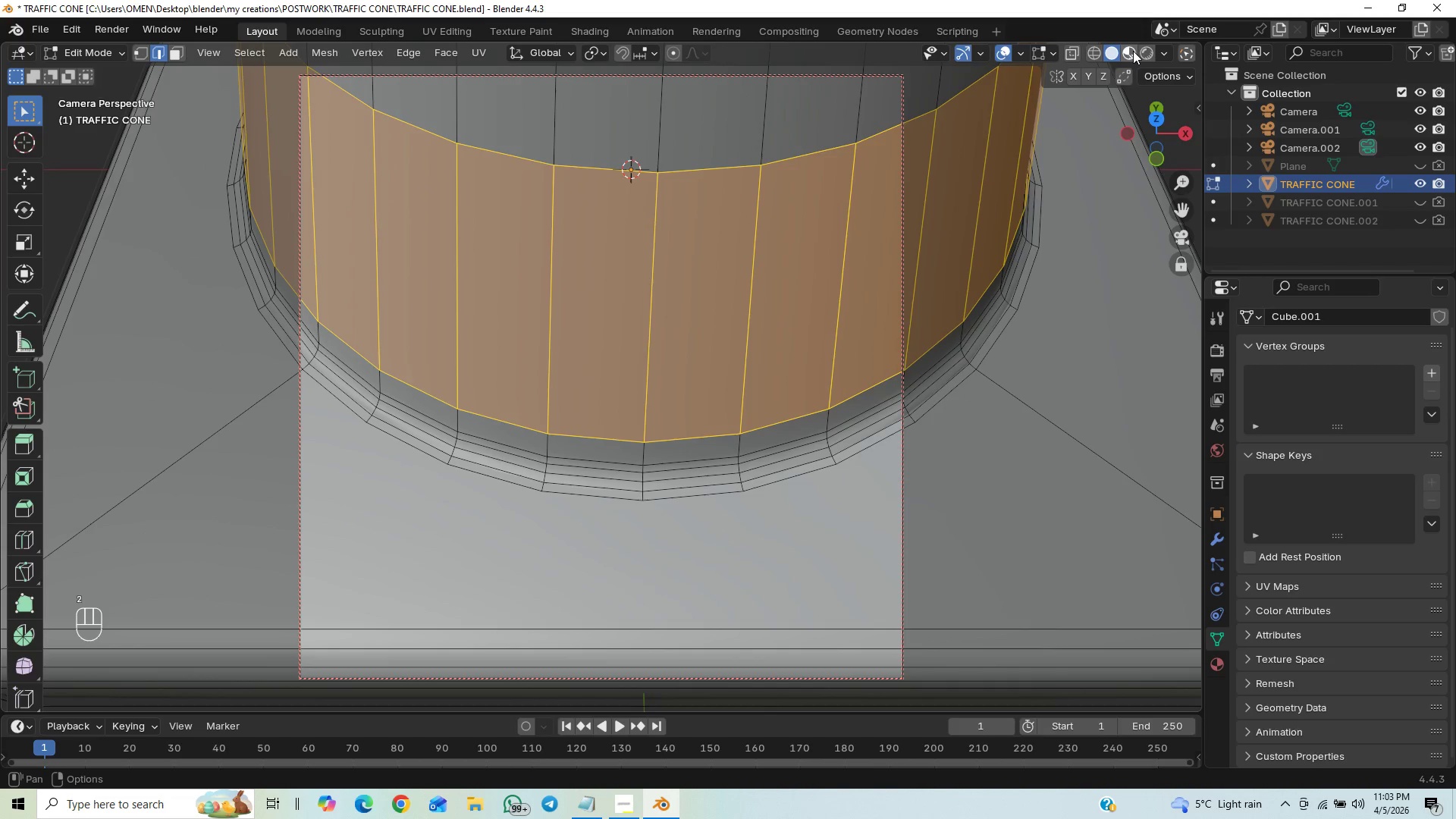 
left_click([1142, 52])
 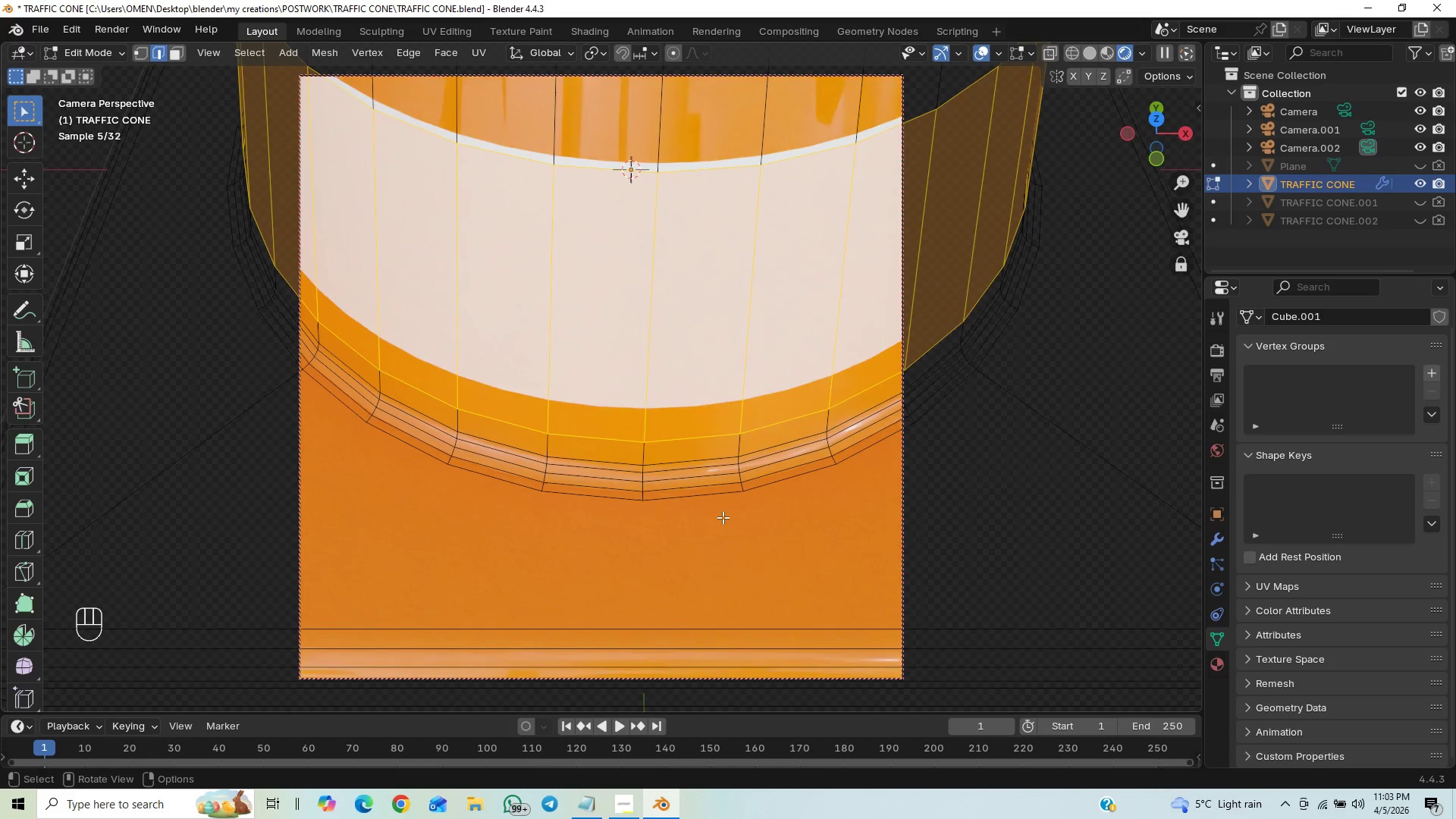 
key(Tab)
 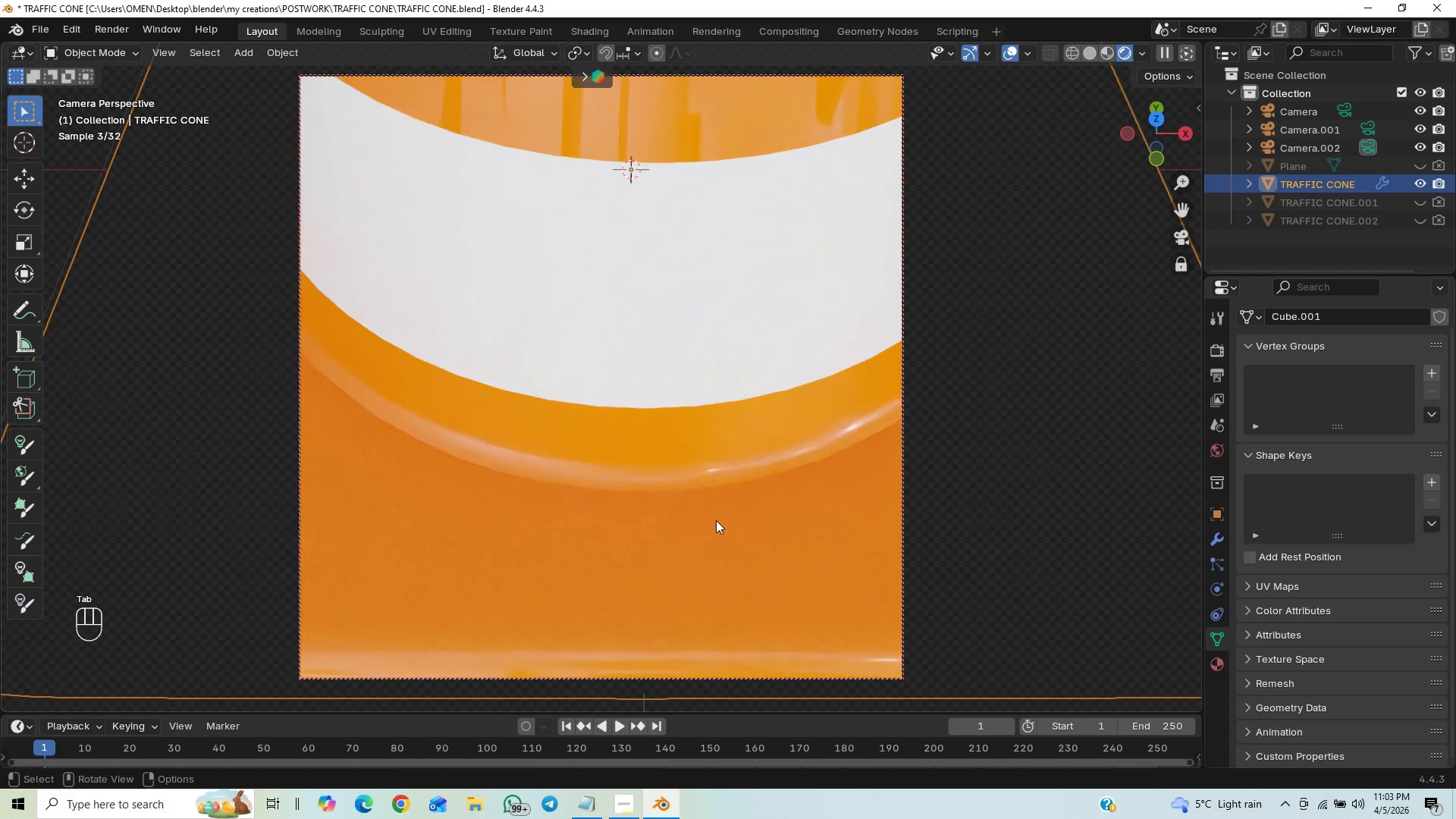 
key(Tab)
 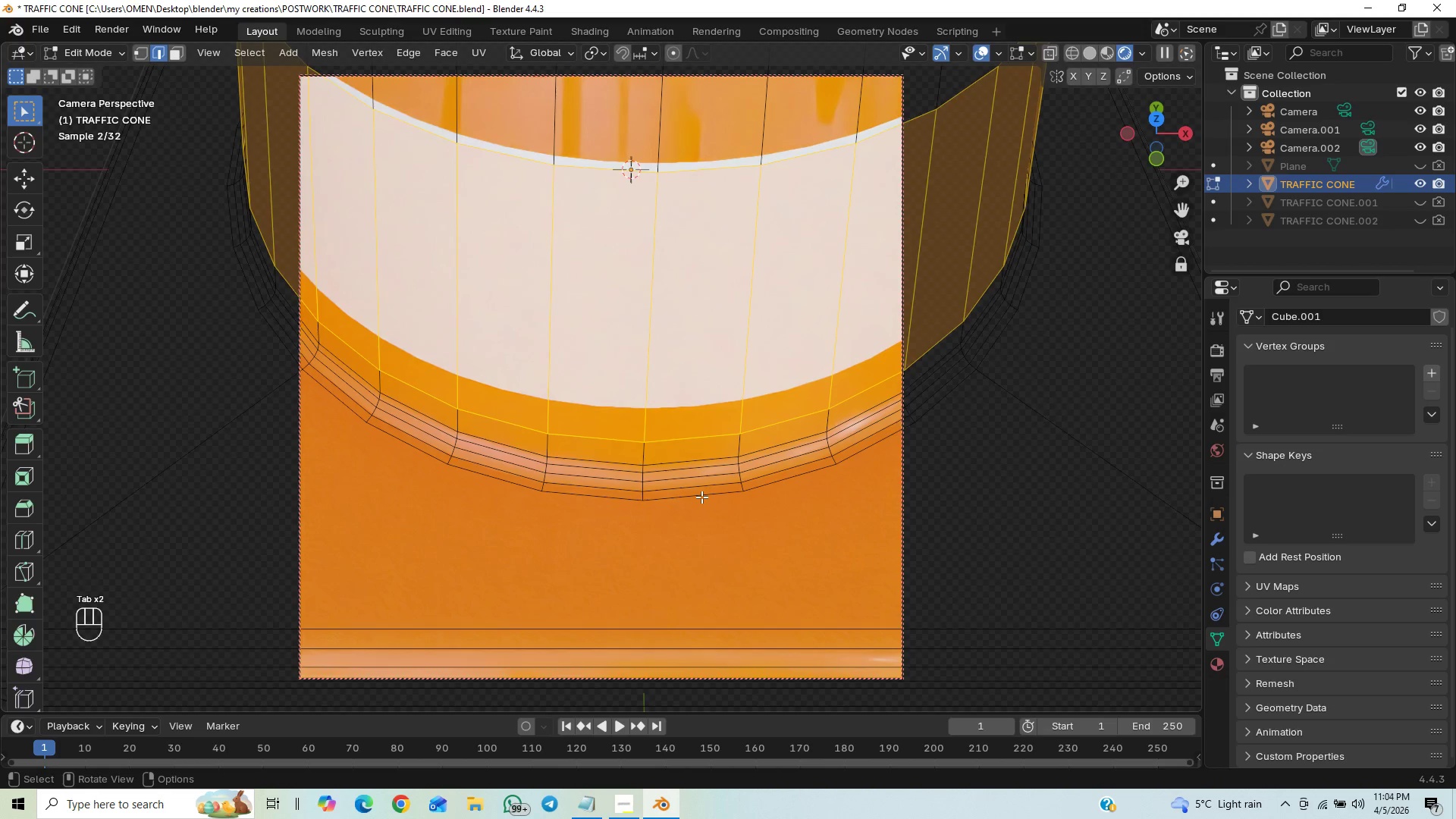 
left_click([701, 497])
 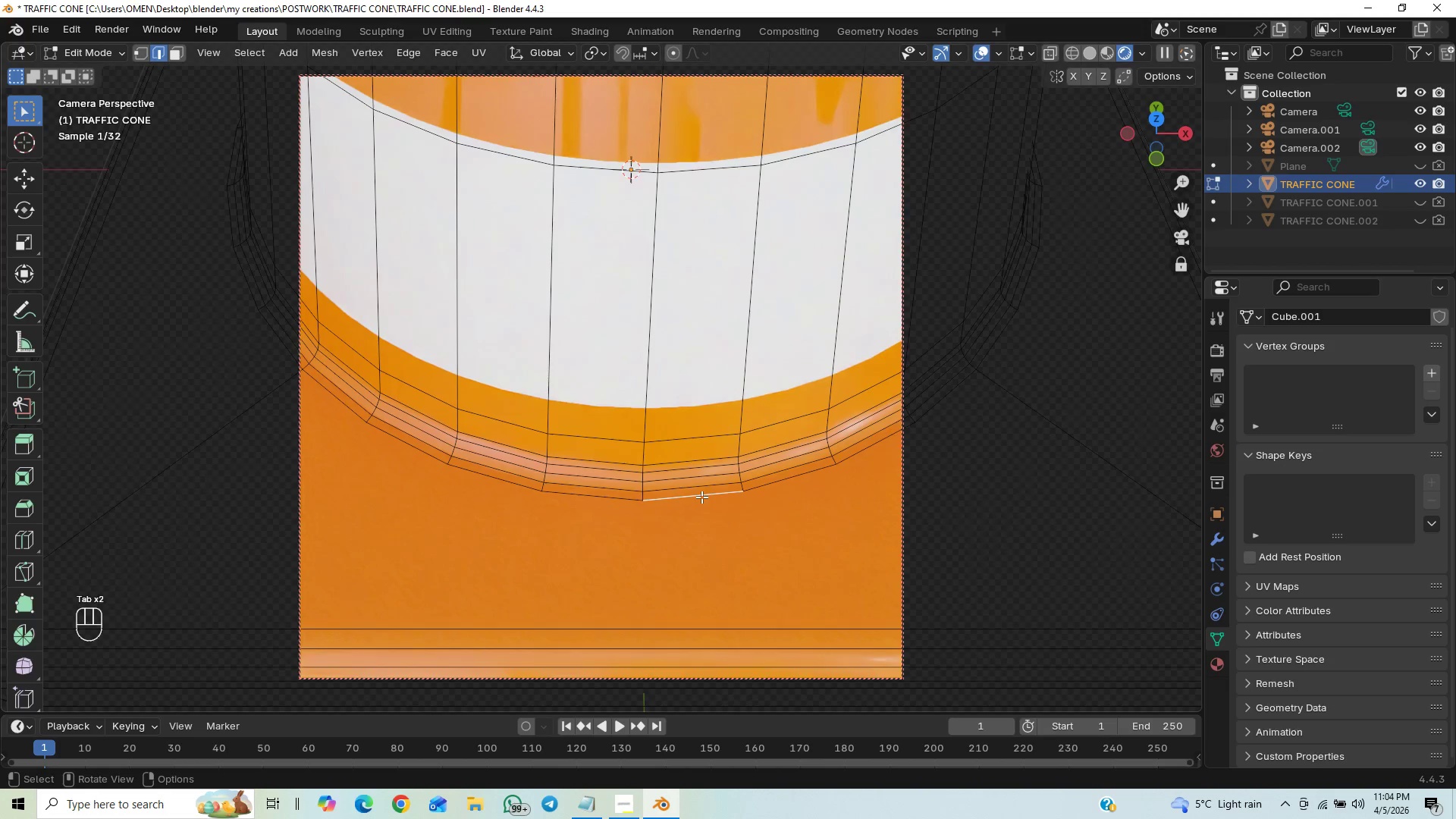 
hold_key(key=AltLeft, duration=0.66)
left_click([701, 497])
 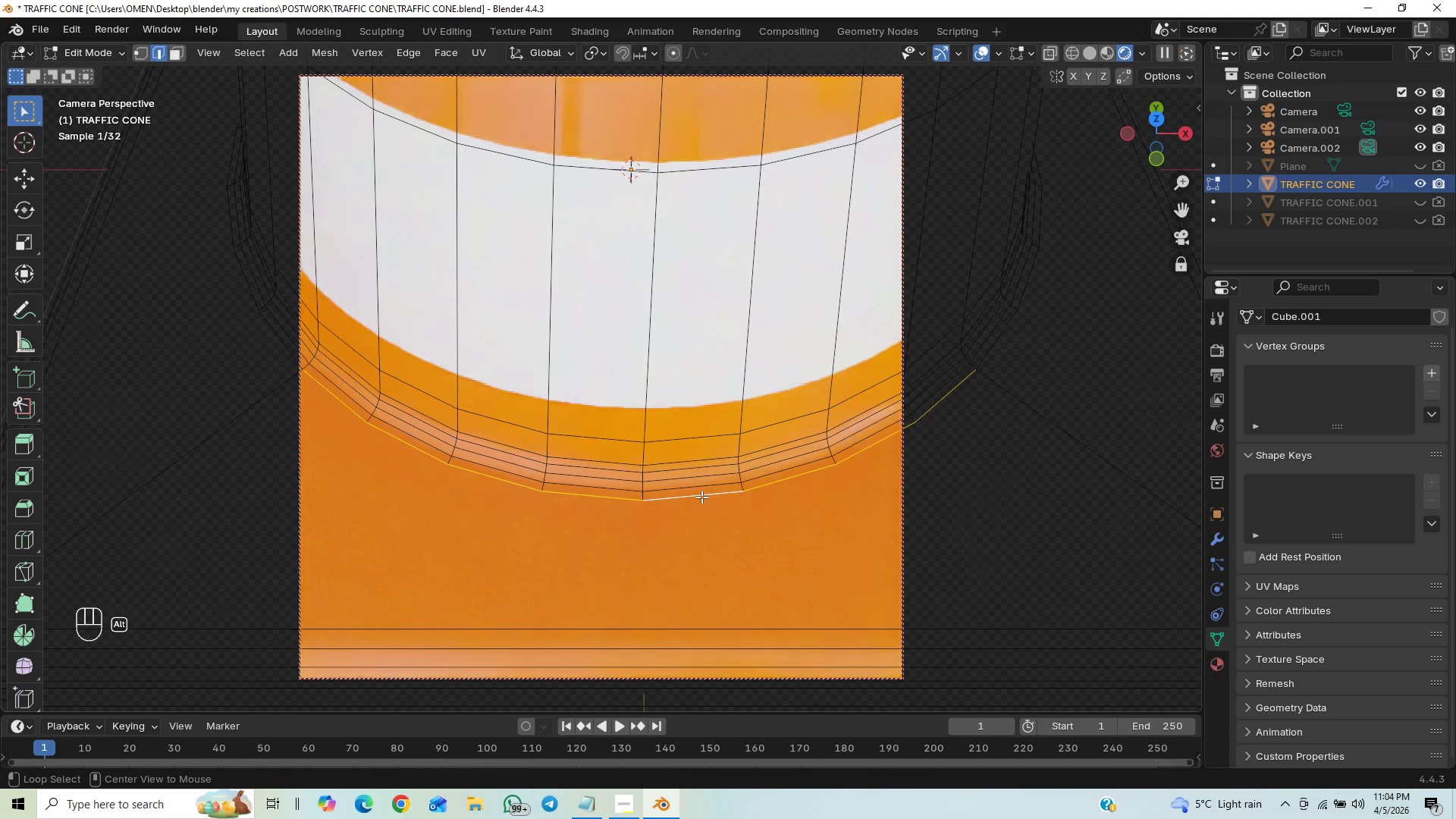 
key(Control+X)
 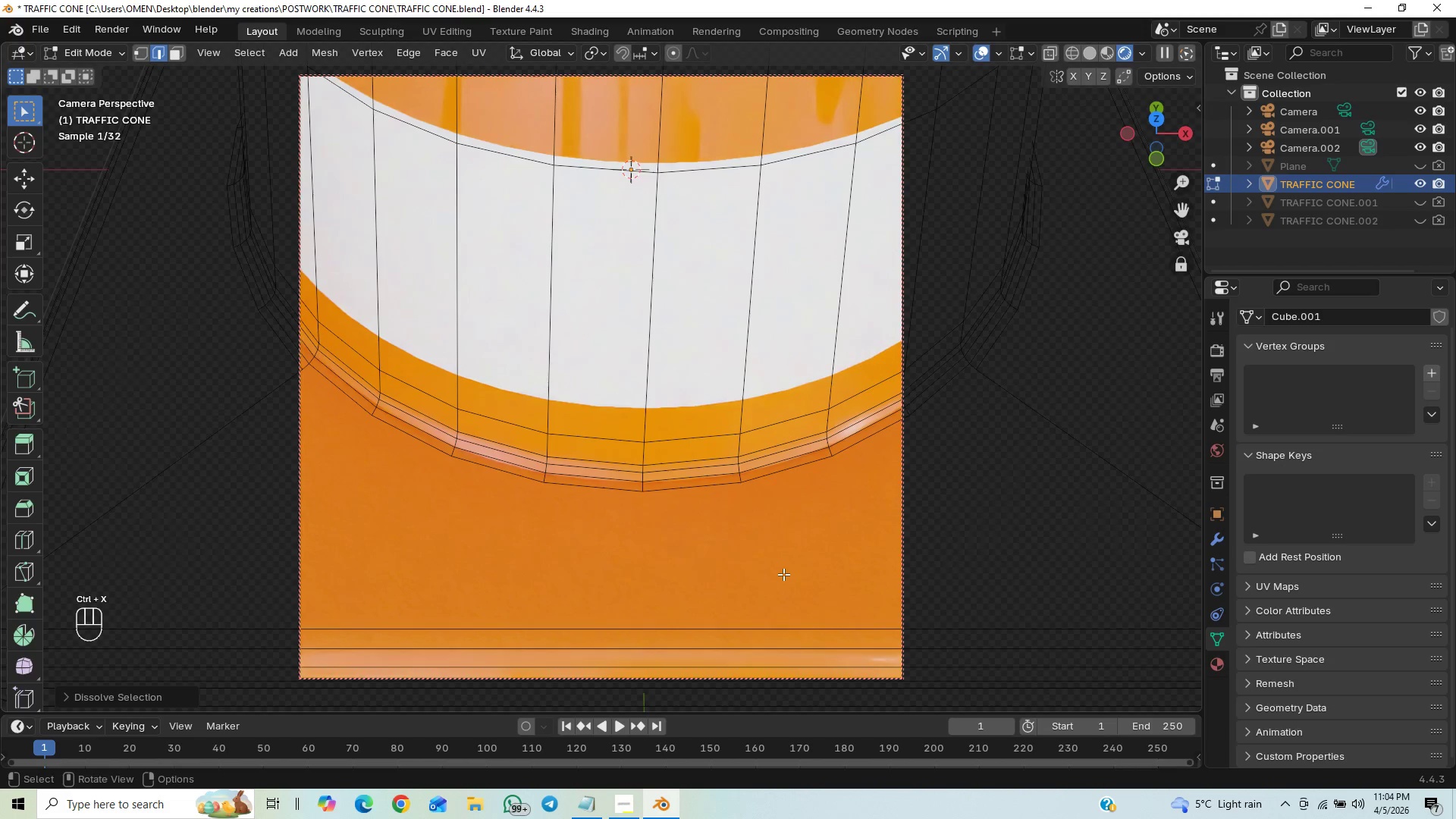 
key(Tab)
 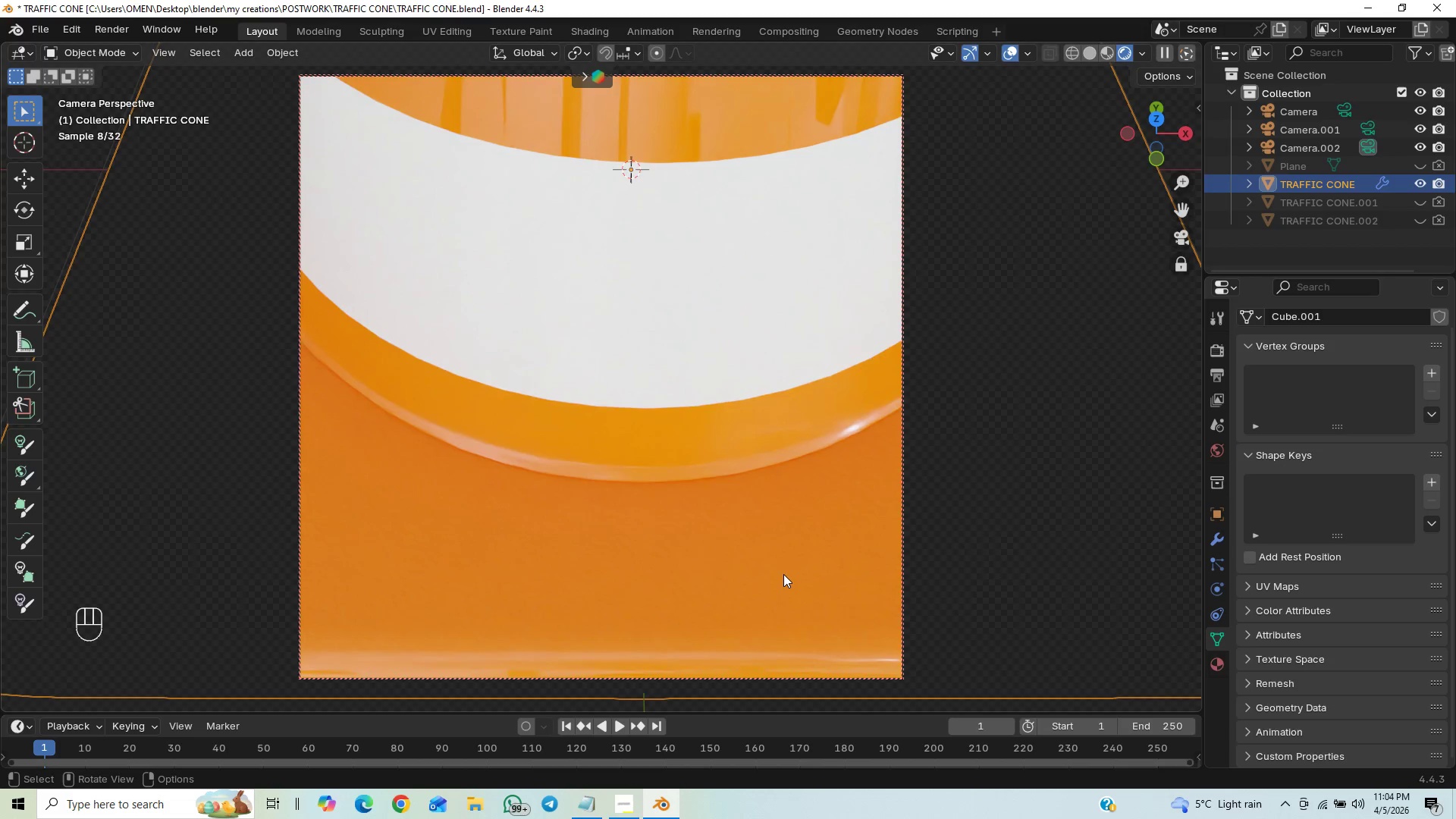 
key(Control+Z)
 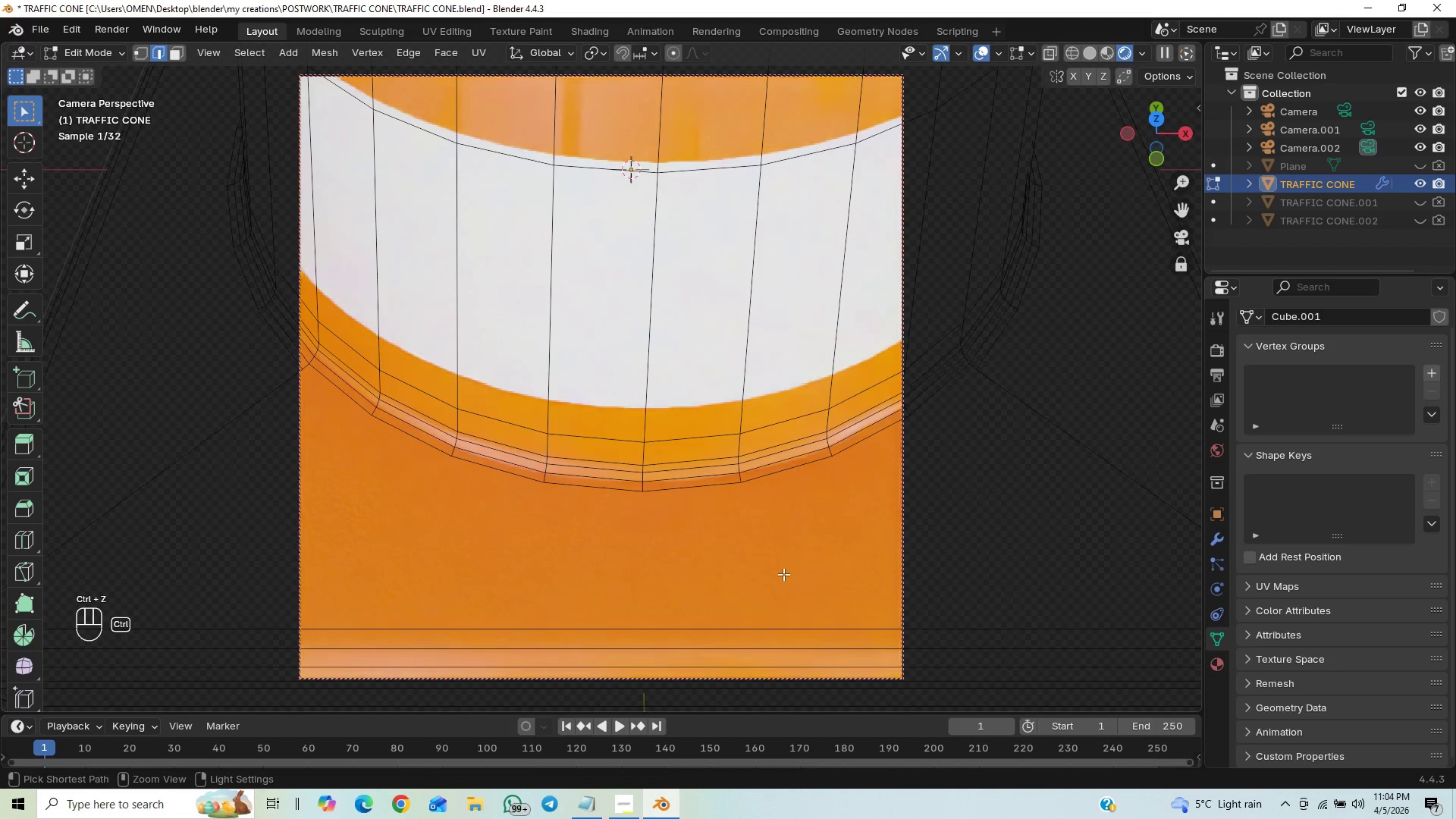 
key(Control+Z)
 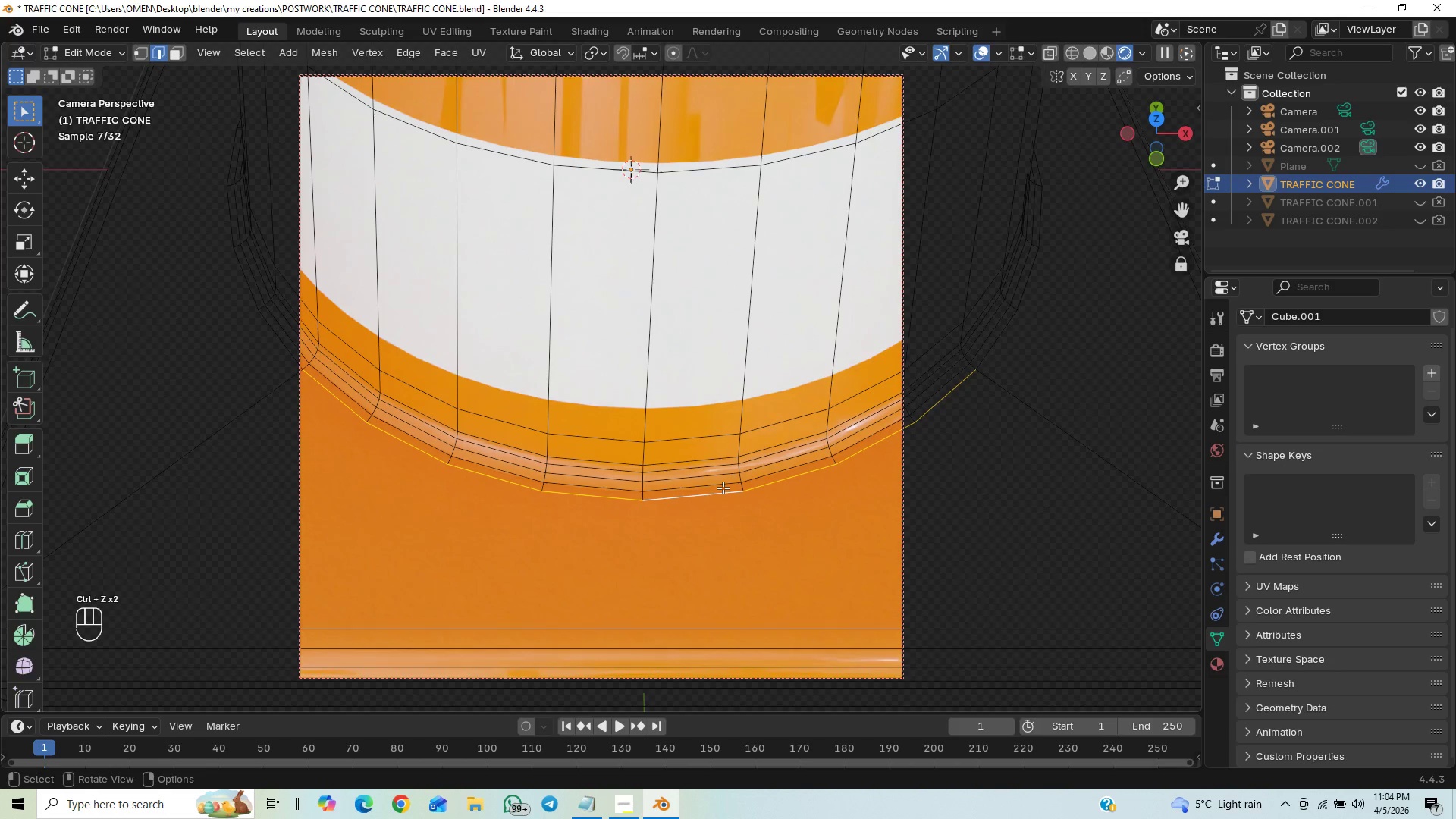 
left_click([718, 479])
 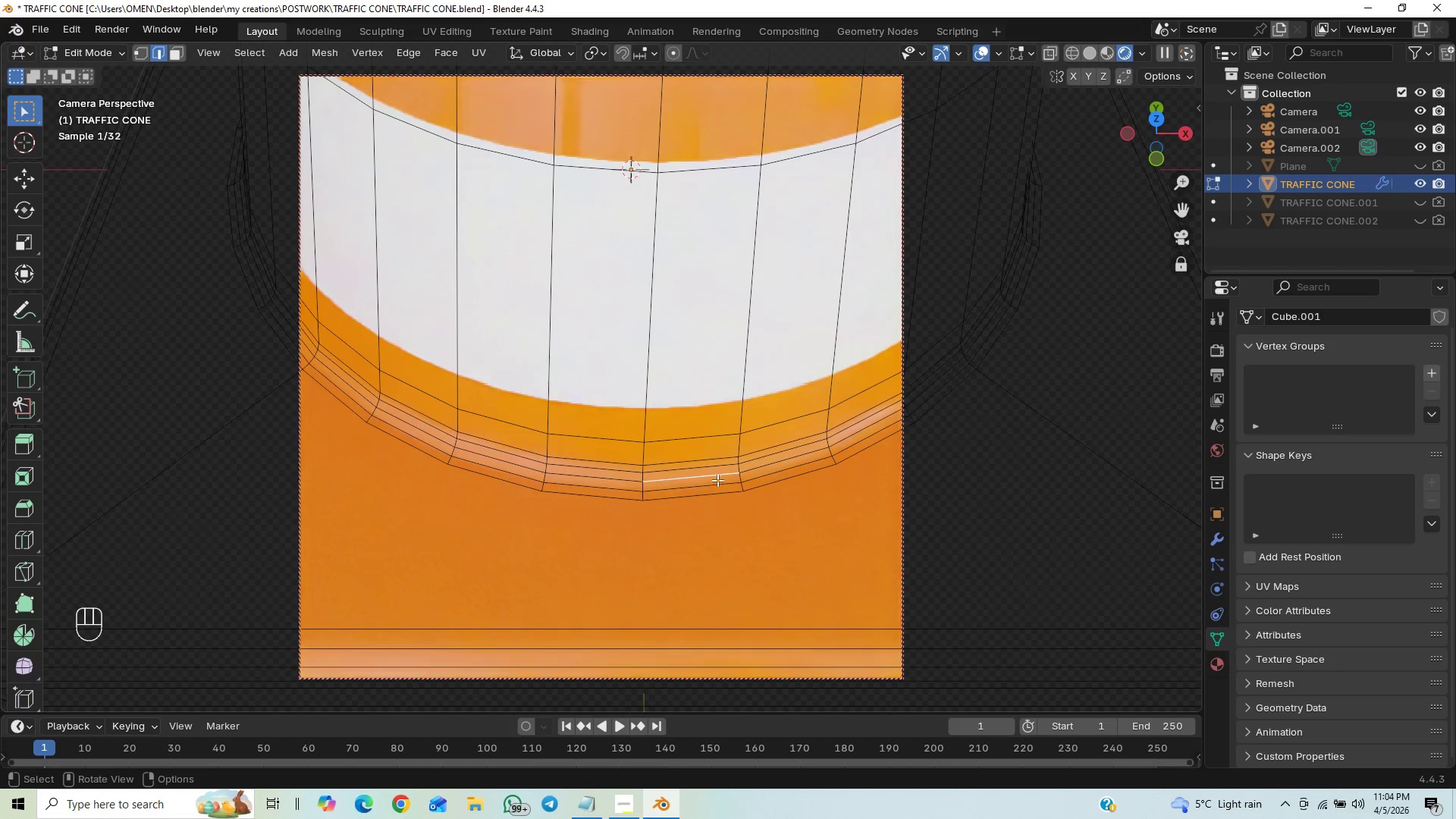 
left_click([714, 484])
 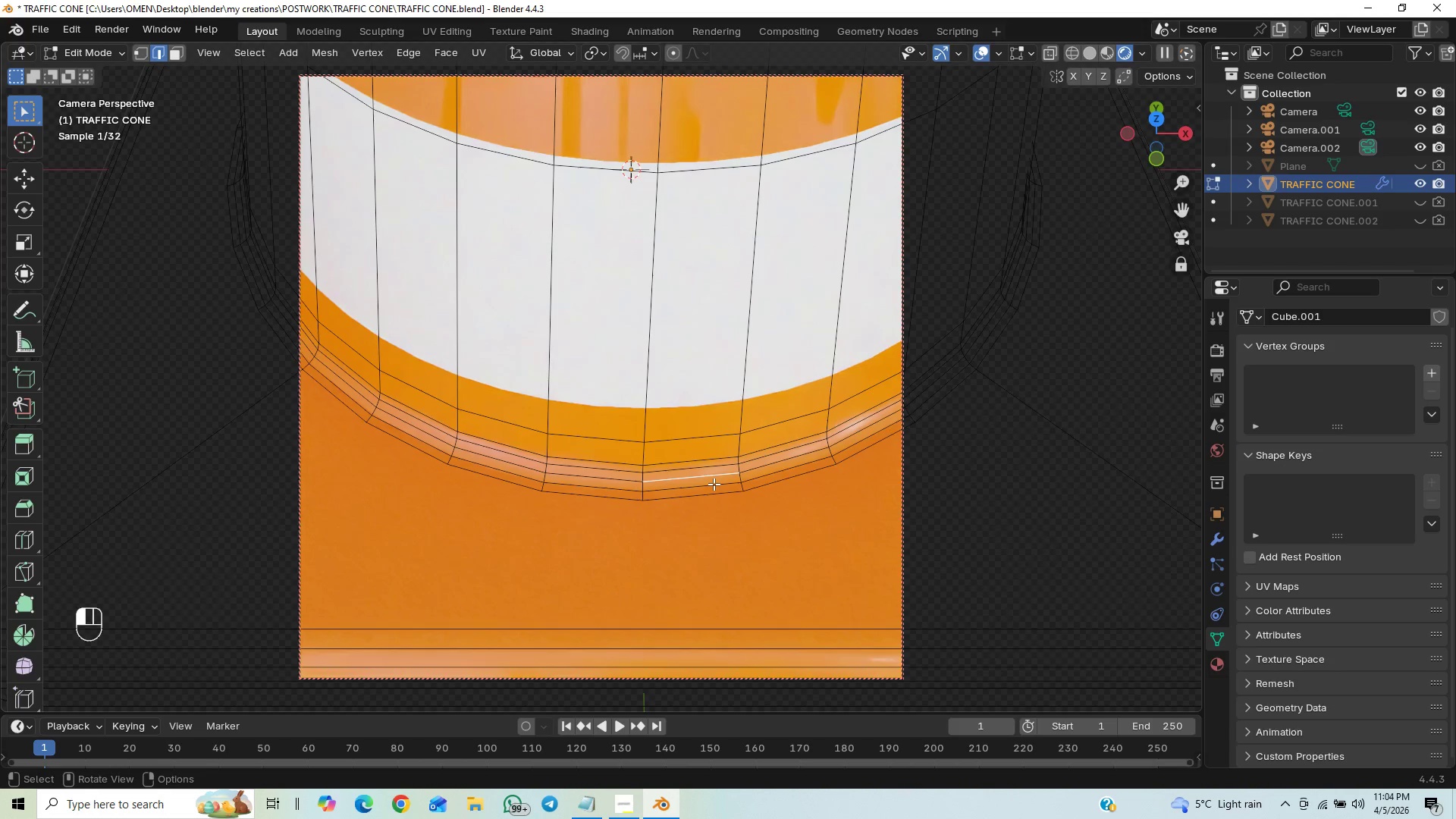 
hold_key(key=AltLeft, duration=0.81)
left_click([714, 484])
 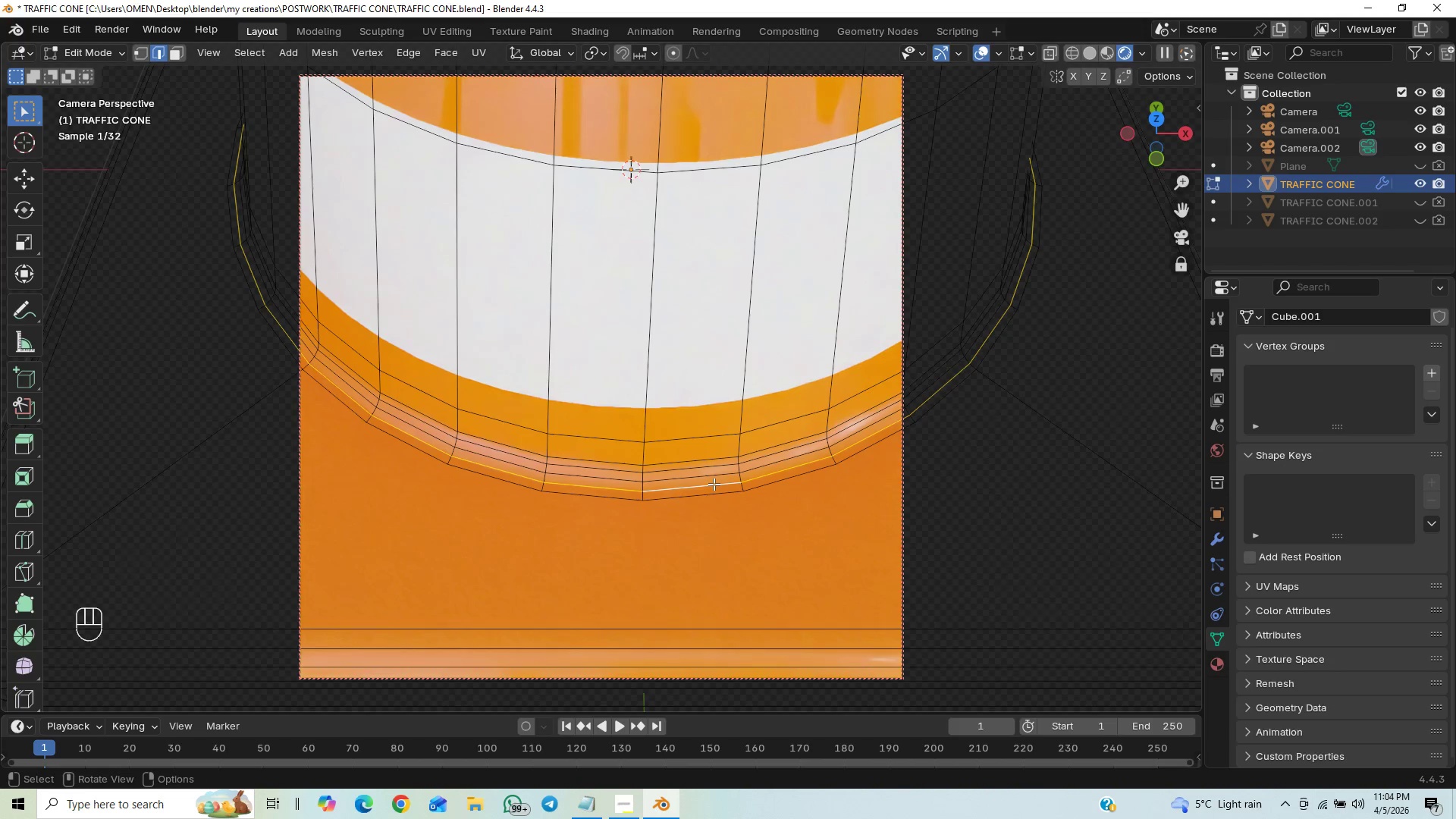 
key(Control+X)
 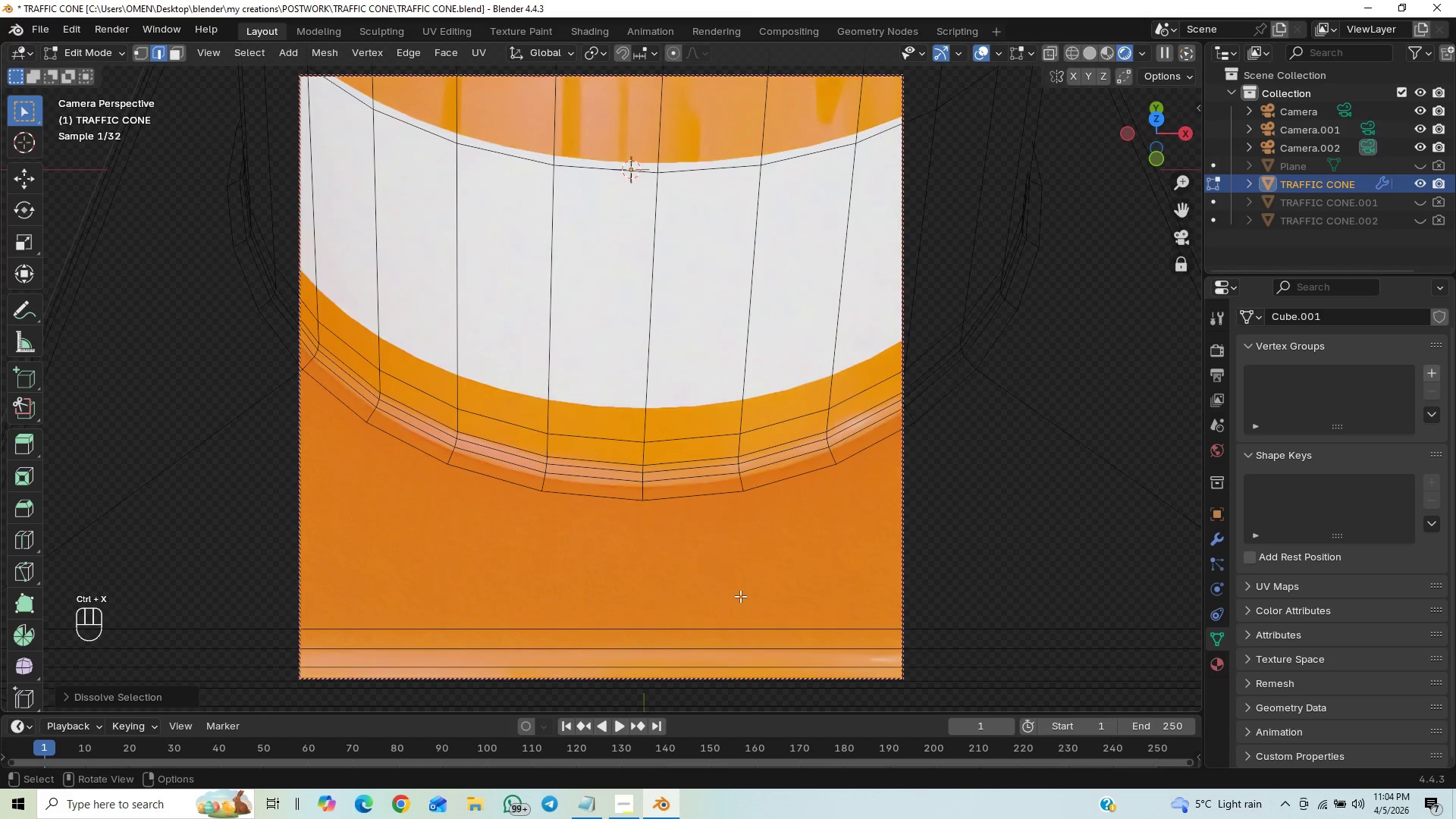 
key(Tab)
 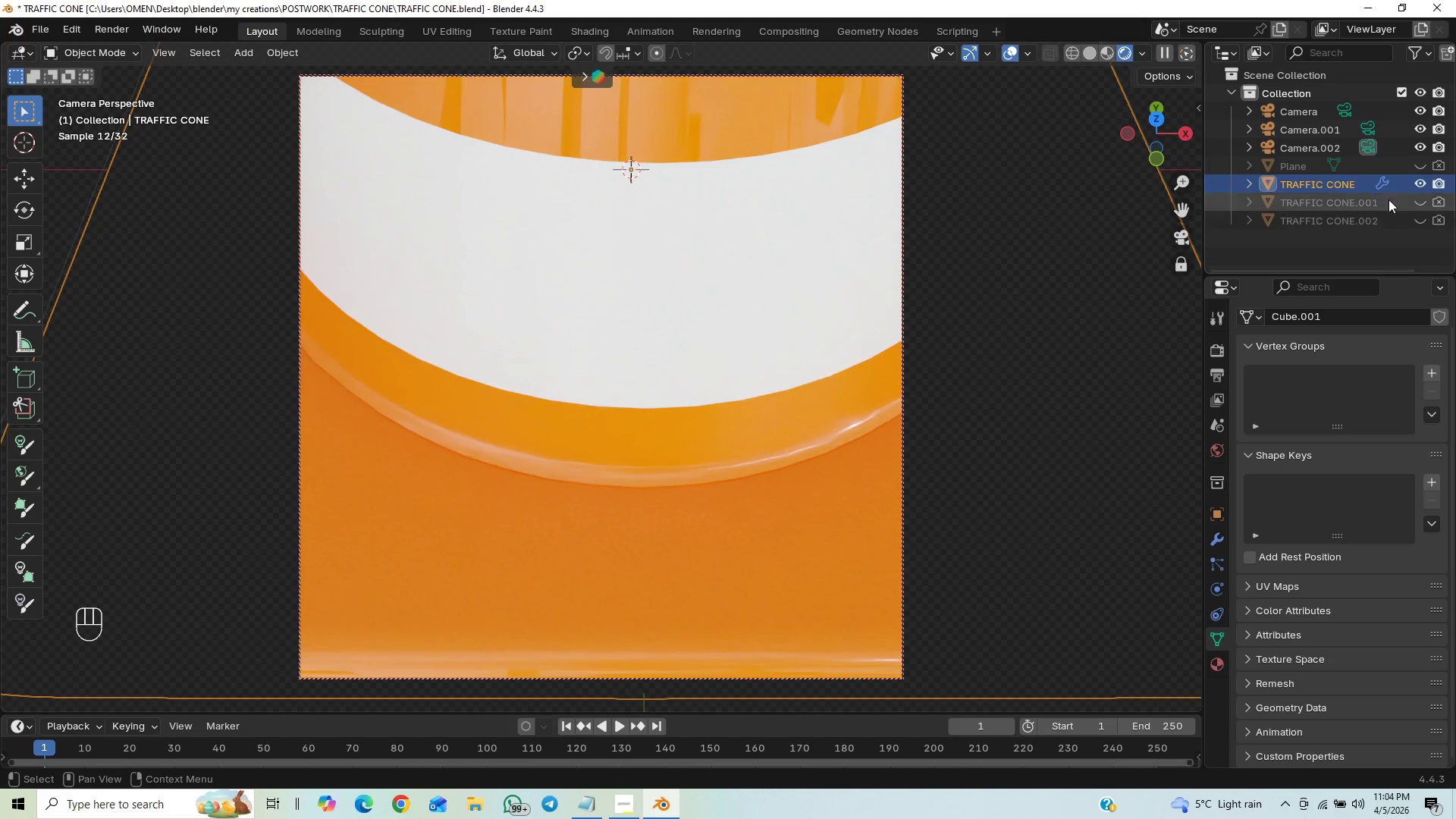 
wait(6.61)
 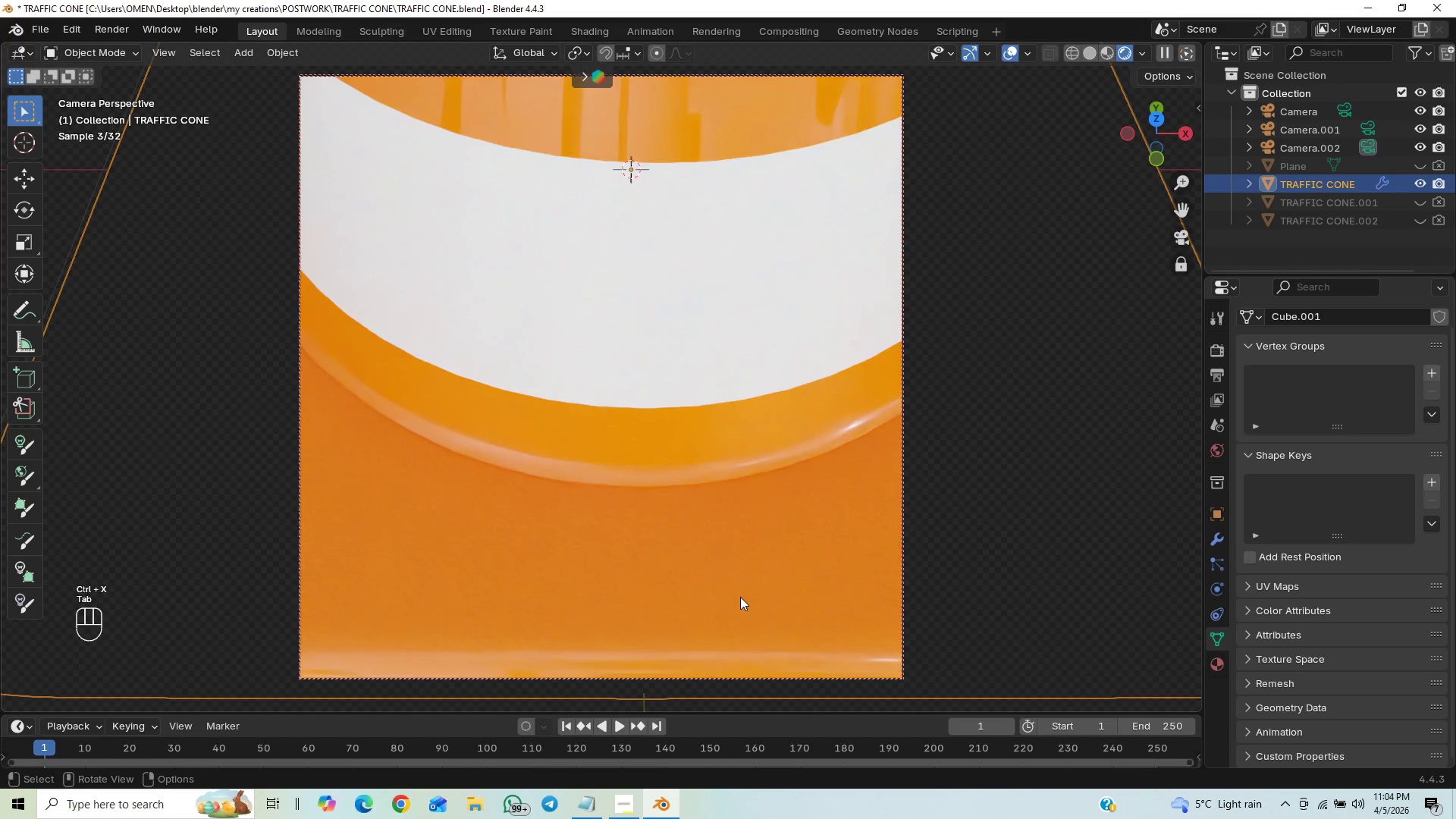 
left_click([1351, 107])
 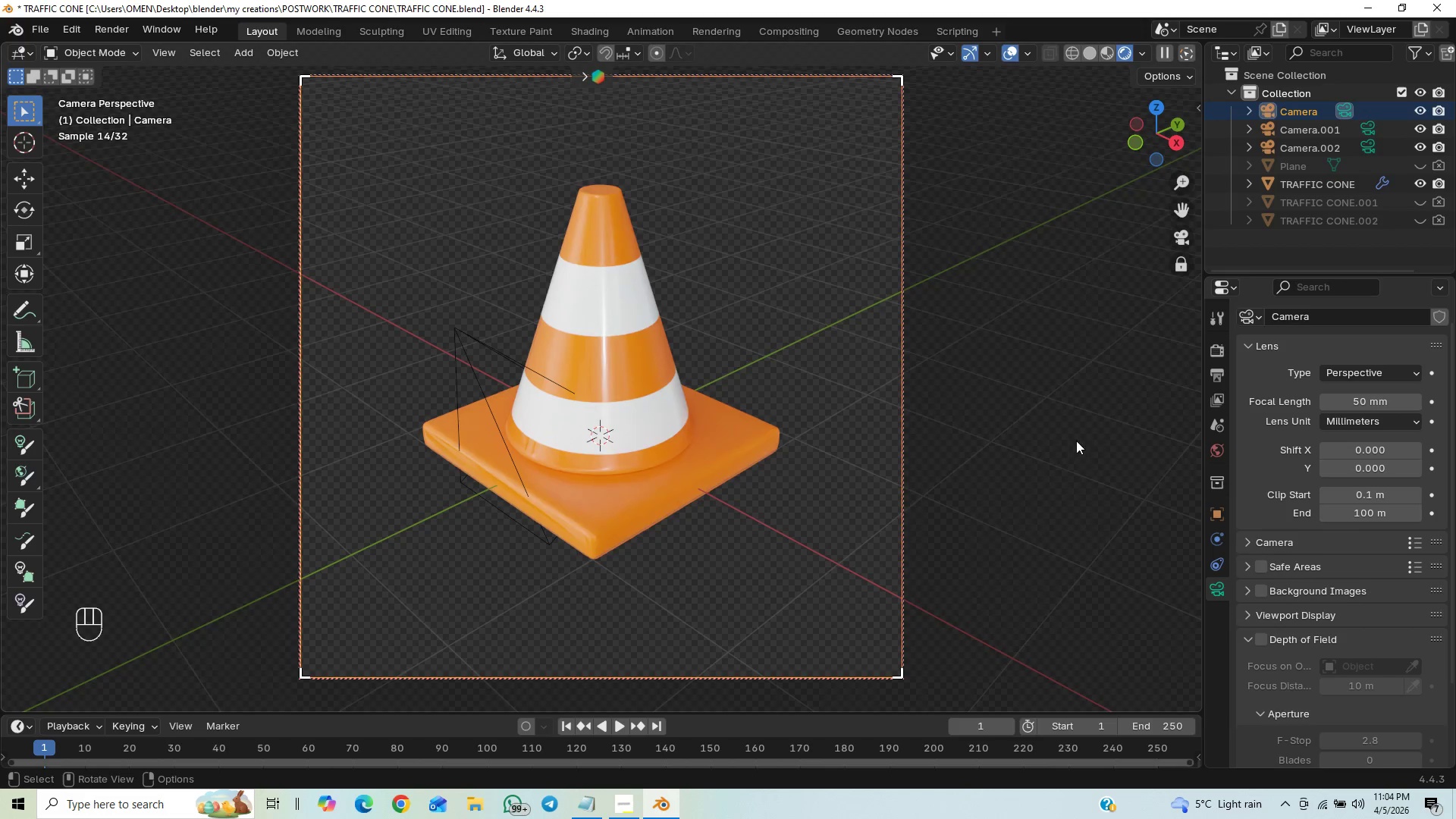 
wait(5.05)
 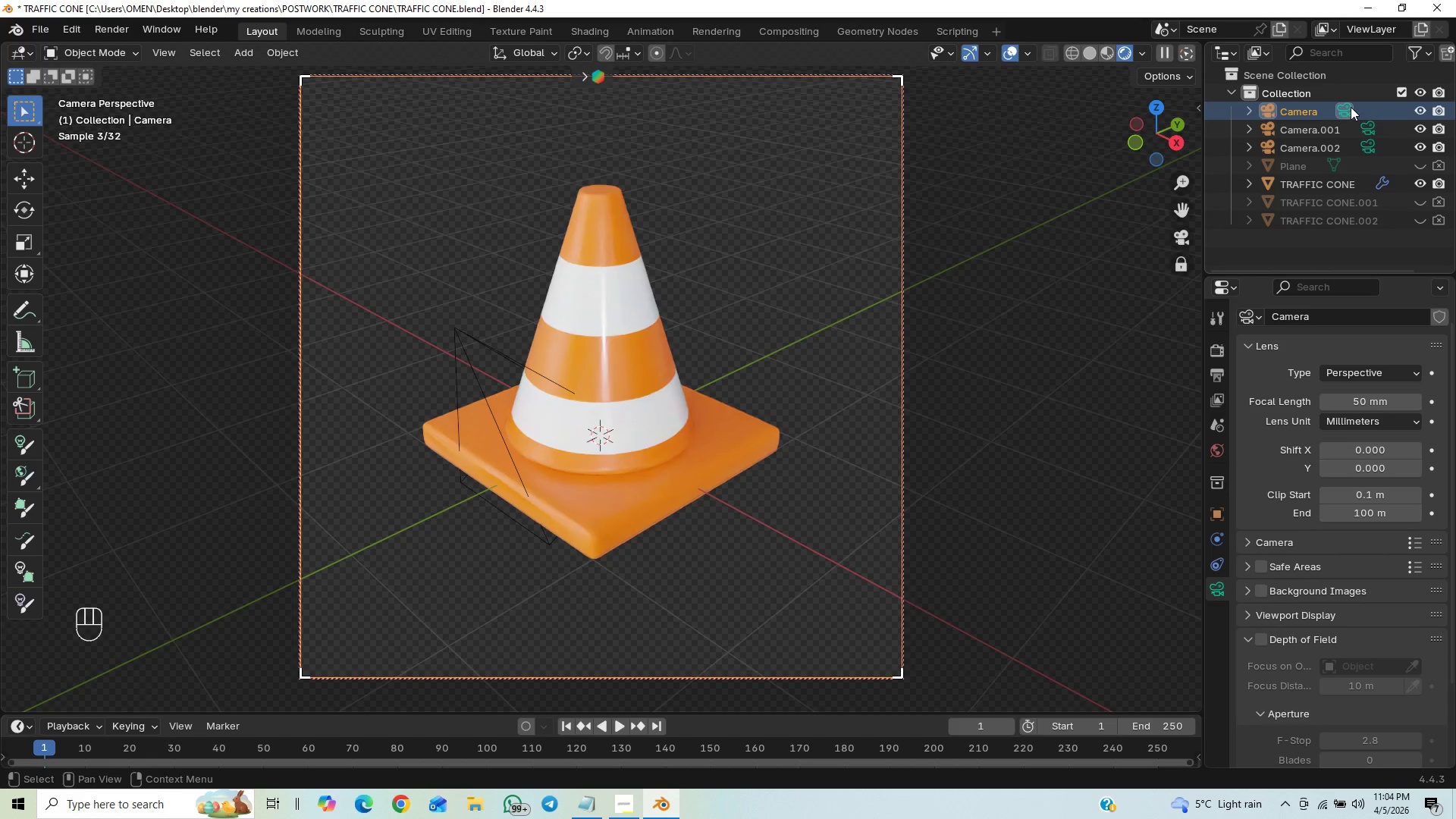 
scroll: coordinate [898, 529], scroll_direction: up, amount: 8.0
 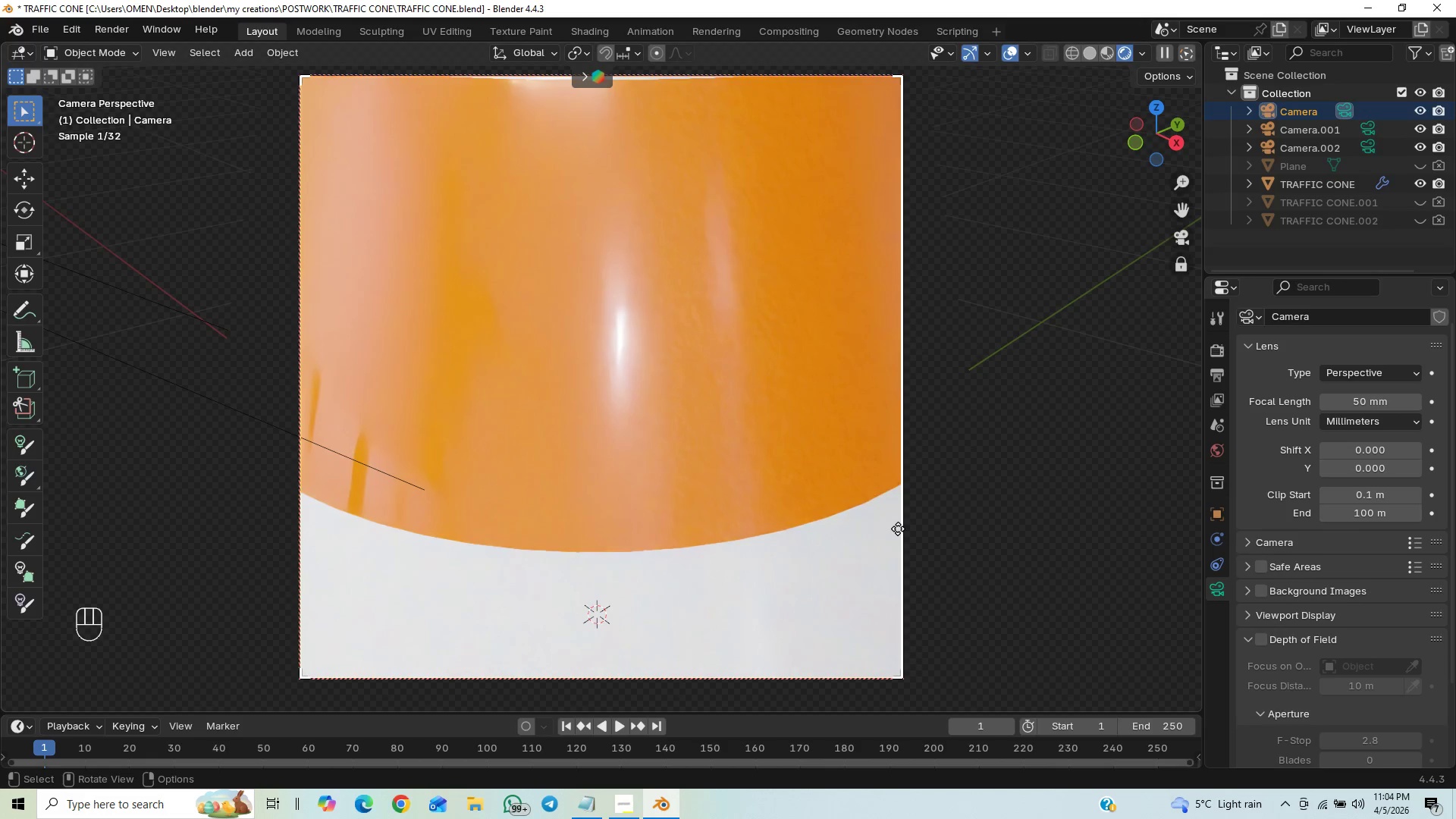 
scroll: coordinate [898, 529], scroll_direction: down, amount: 10.0
 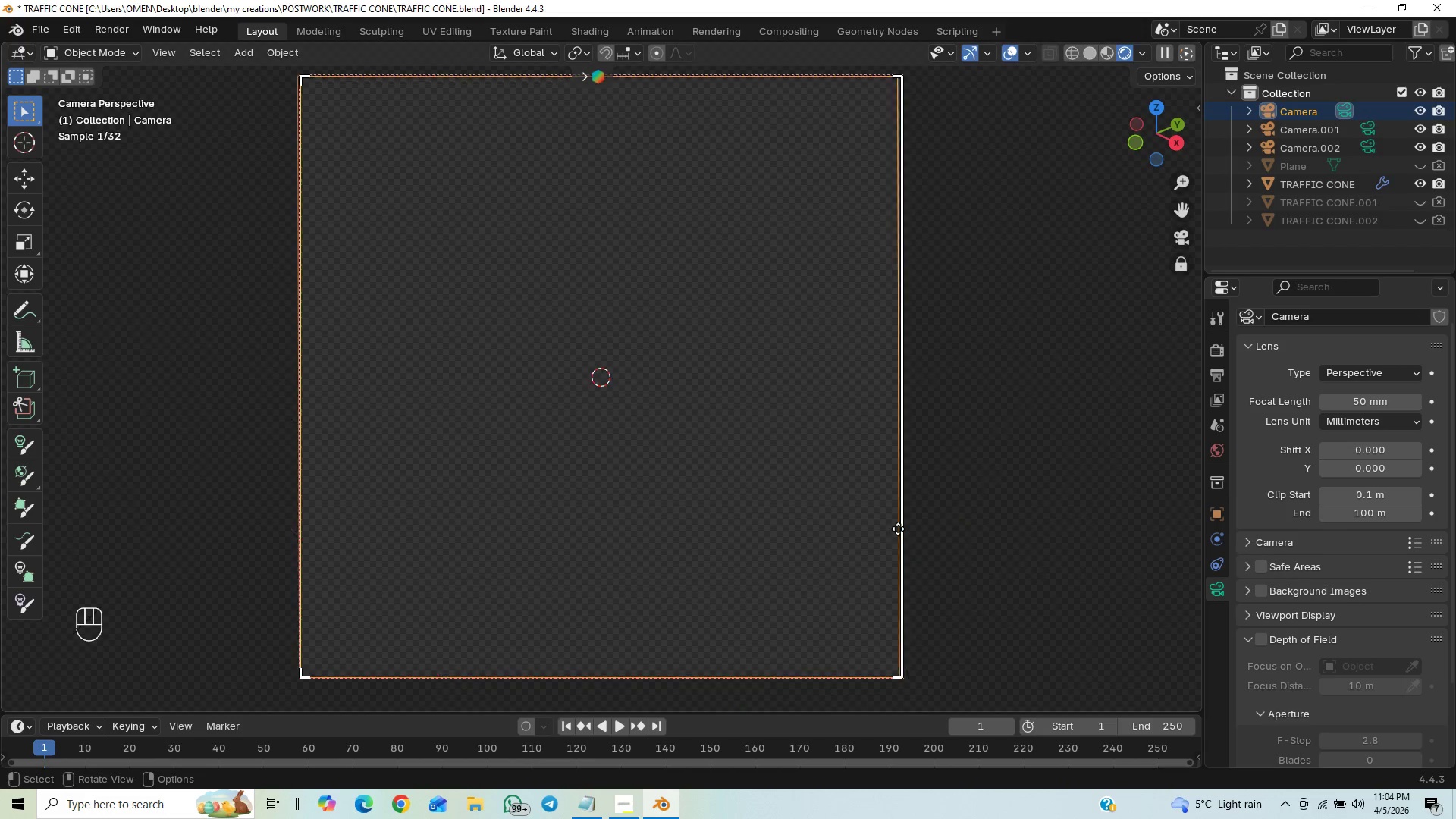 
scroll: coordinate [897, 529], scroll_direction: up, amount: 33.0
 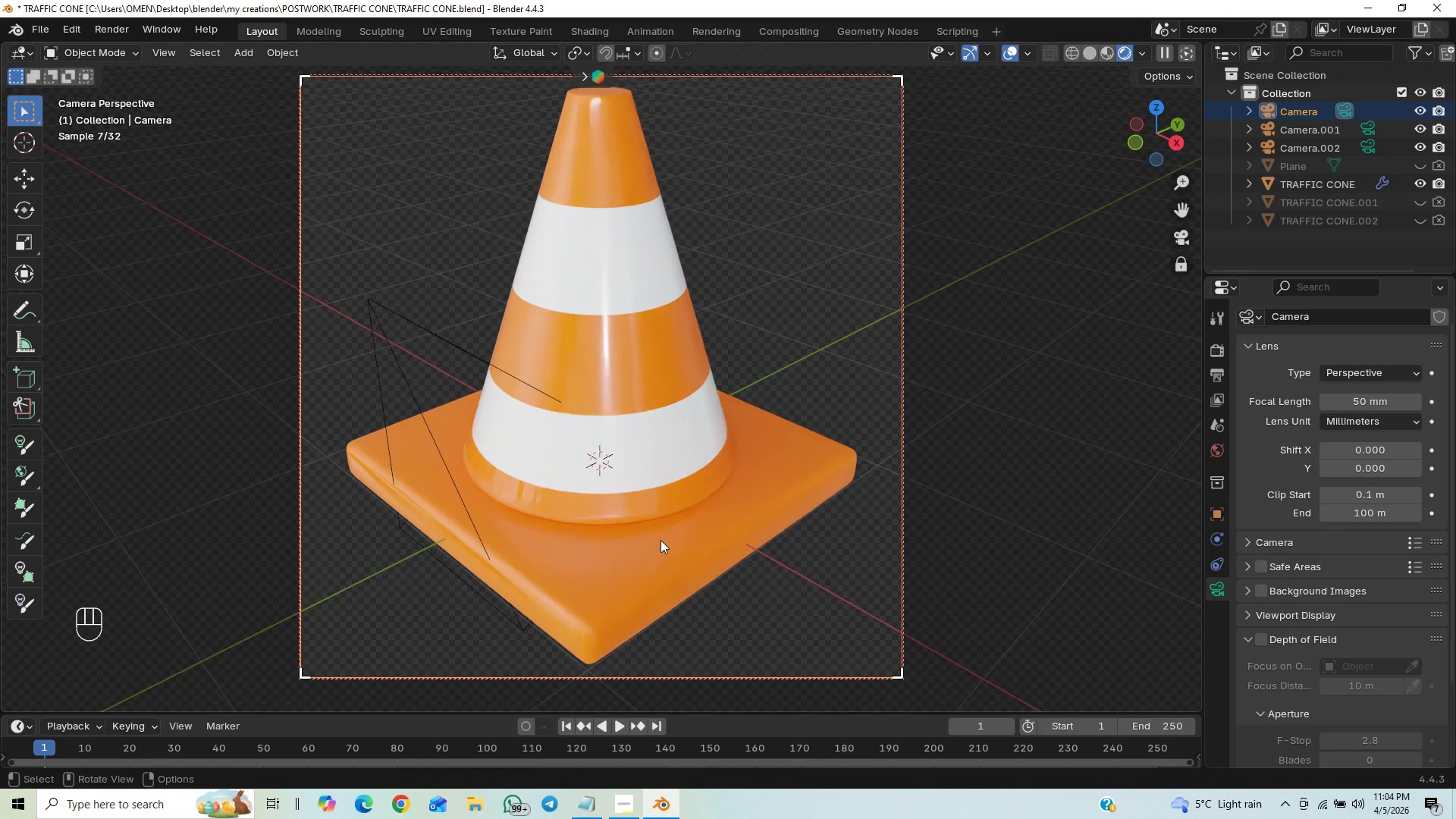 
hold_key(key=ControlLeft, duration=0.45)
 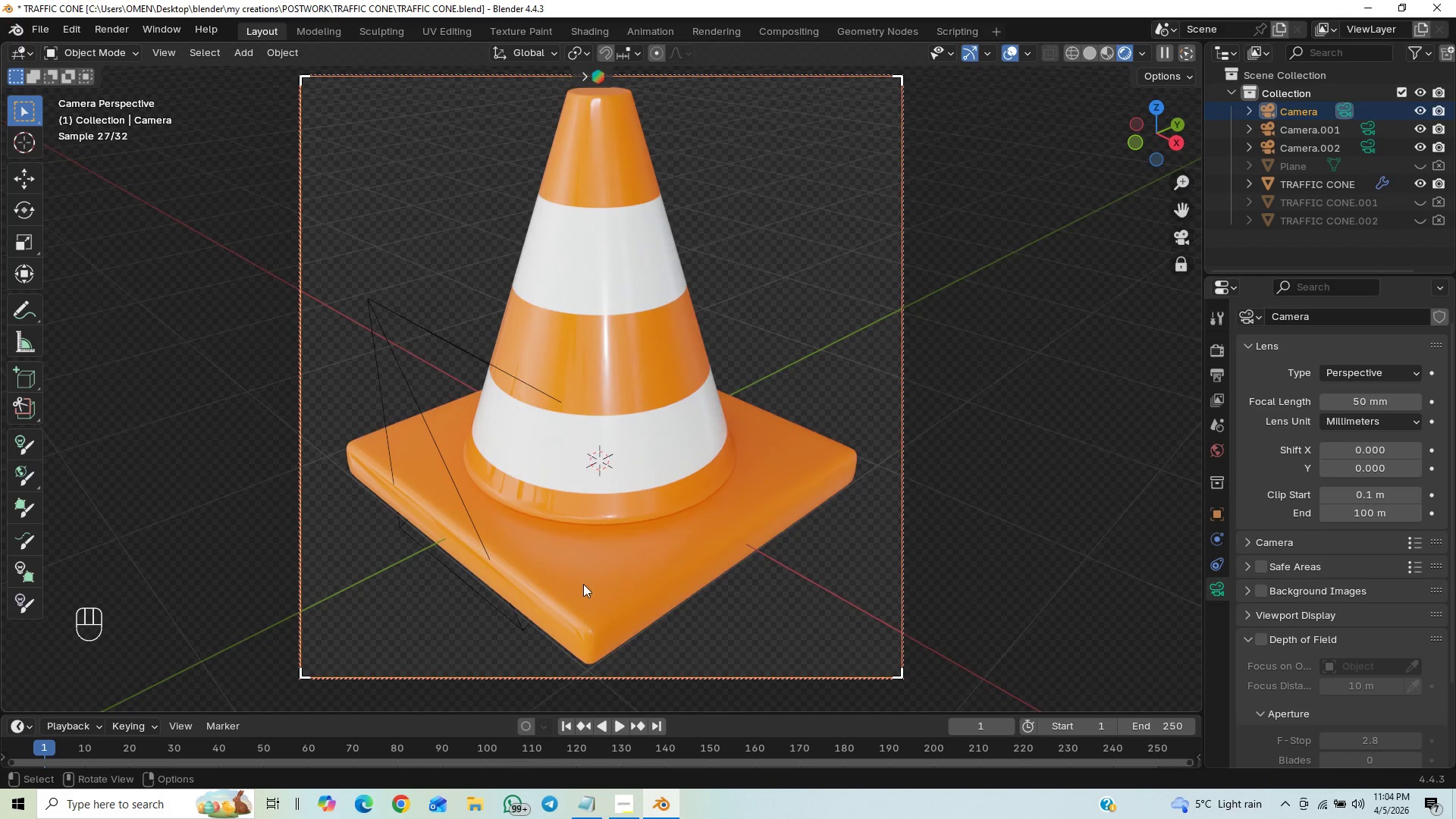 
key(Control+Z)
 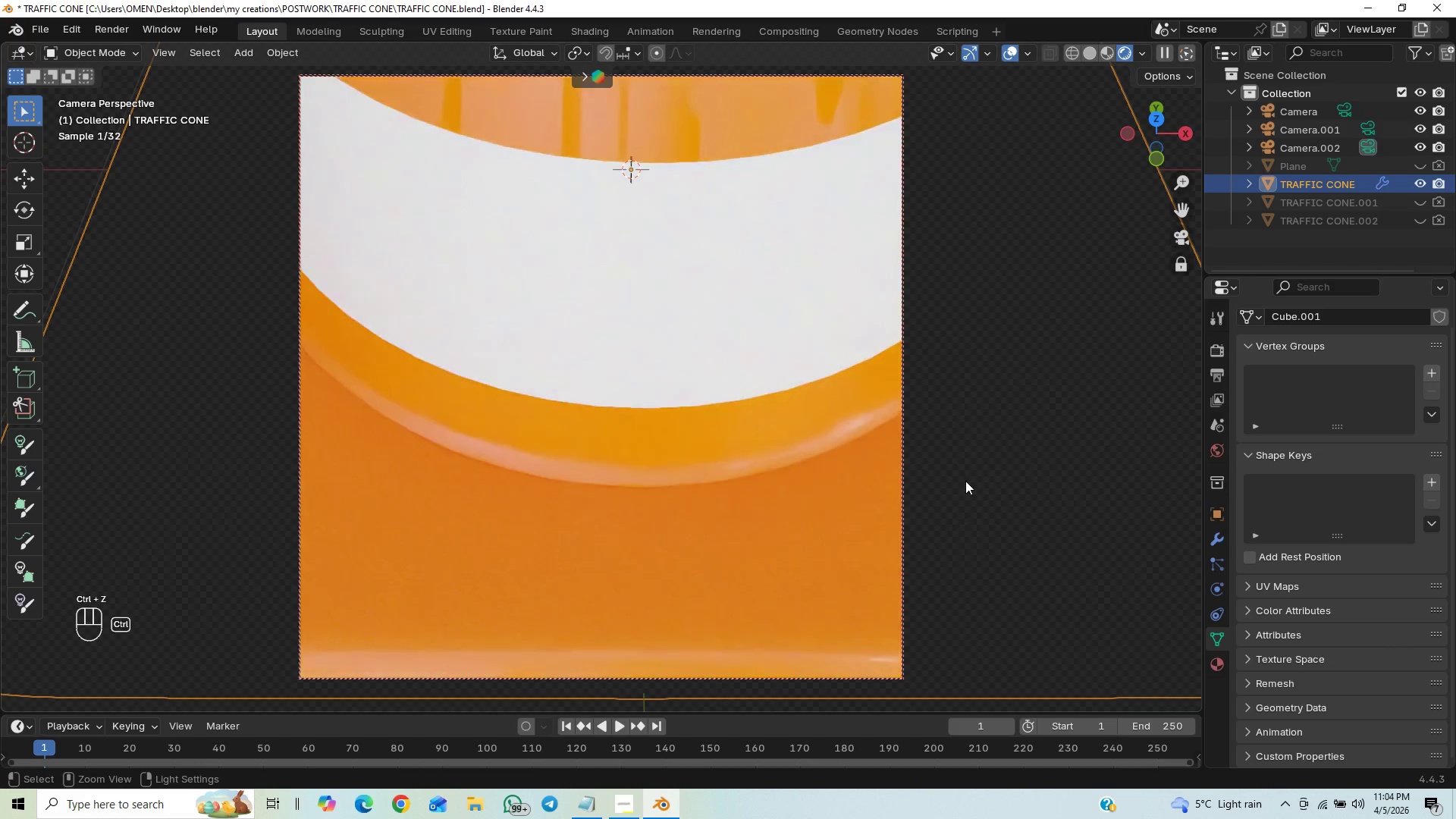 
key(Control+Z)
 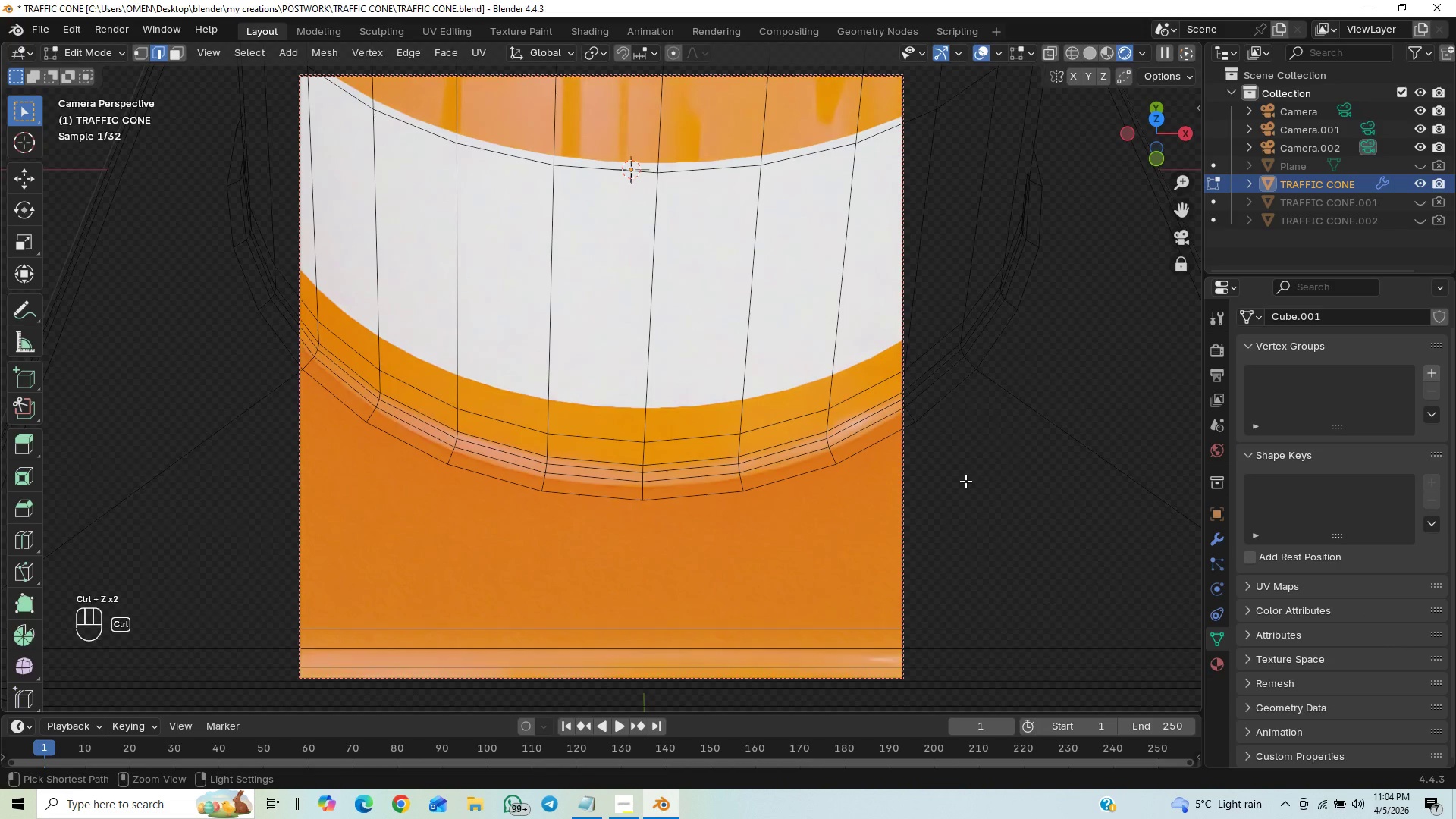 
key(Control+Z)
 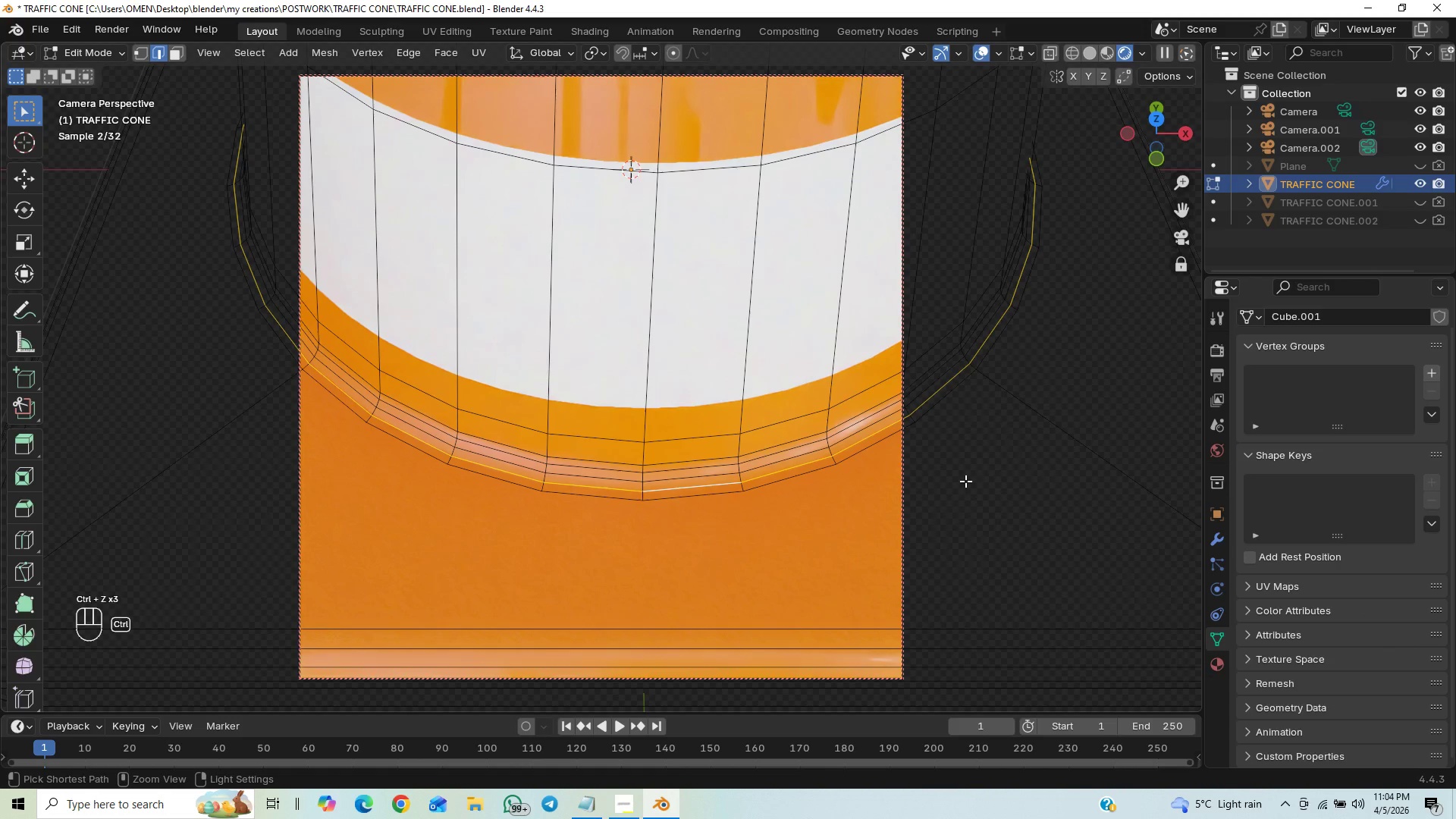 
key(Control+Z)
 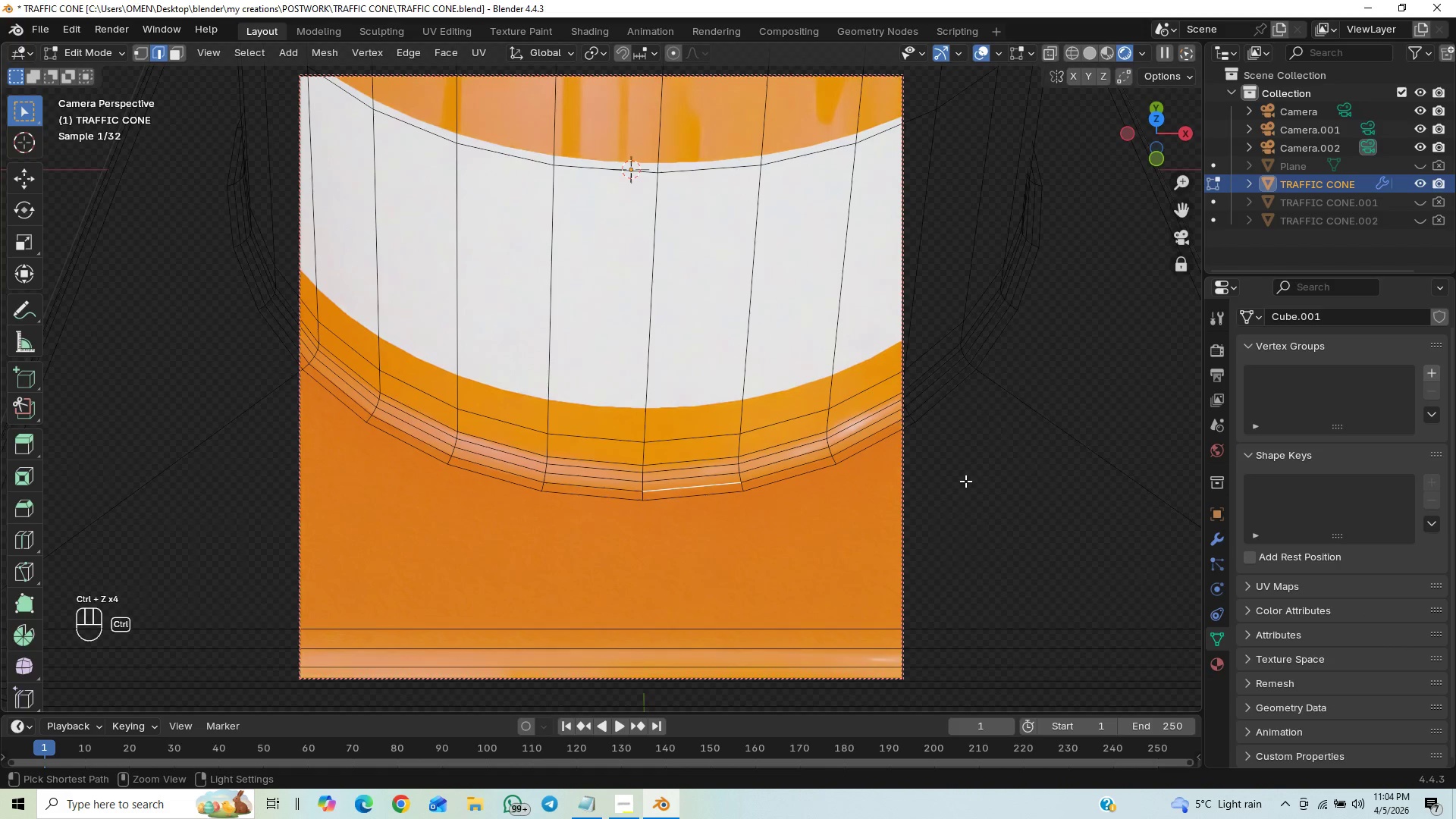 
key(Control+Z)
 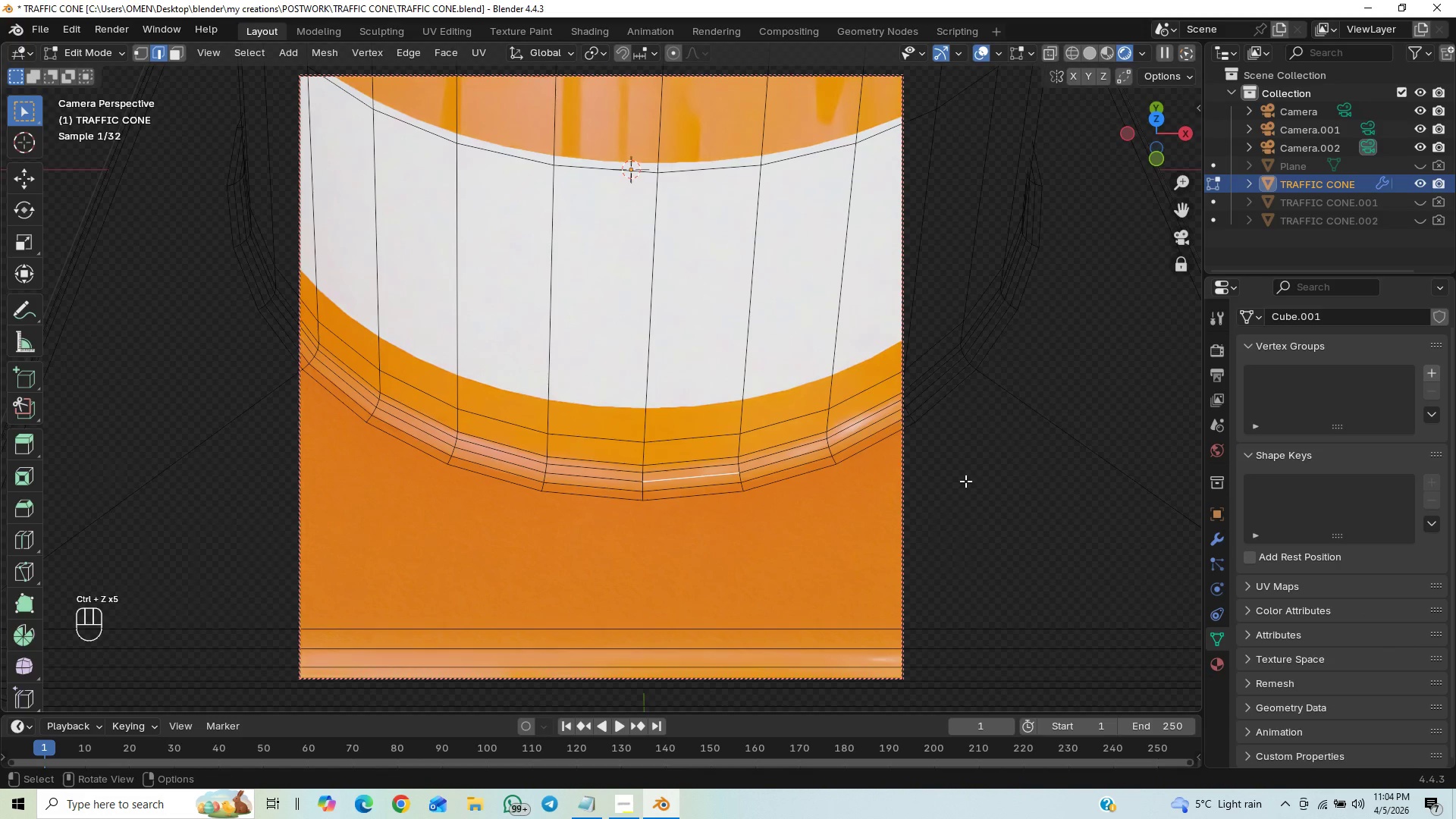 
key(Tab)
 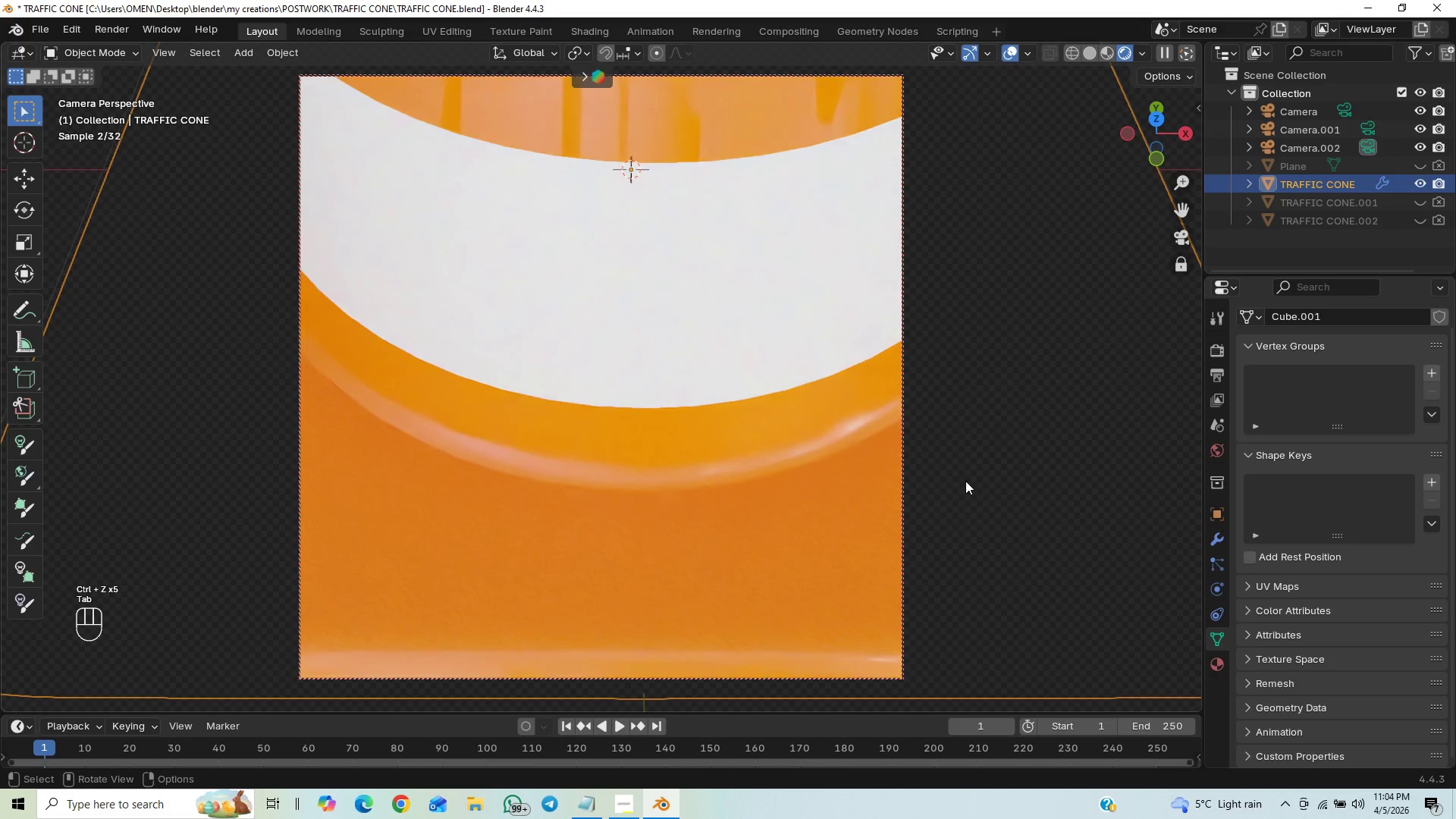 
scroll: coordinate [963, 473], scroll_direction: down, amount: 8.0
 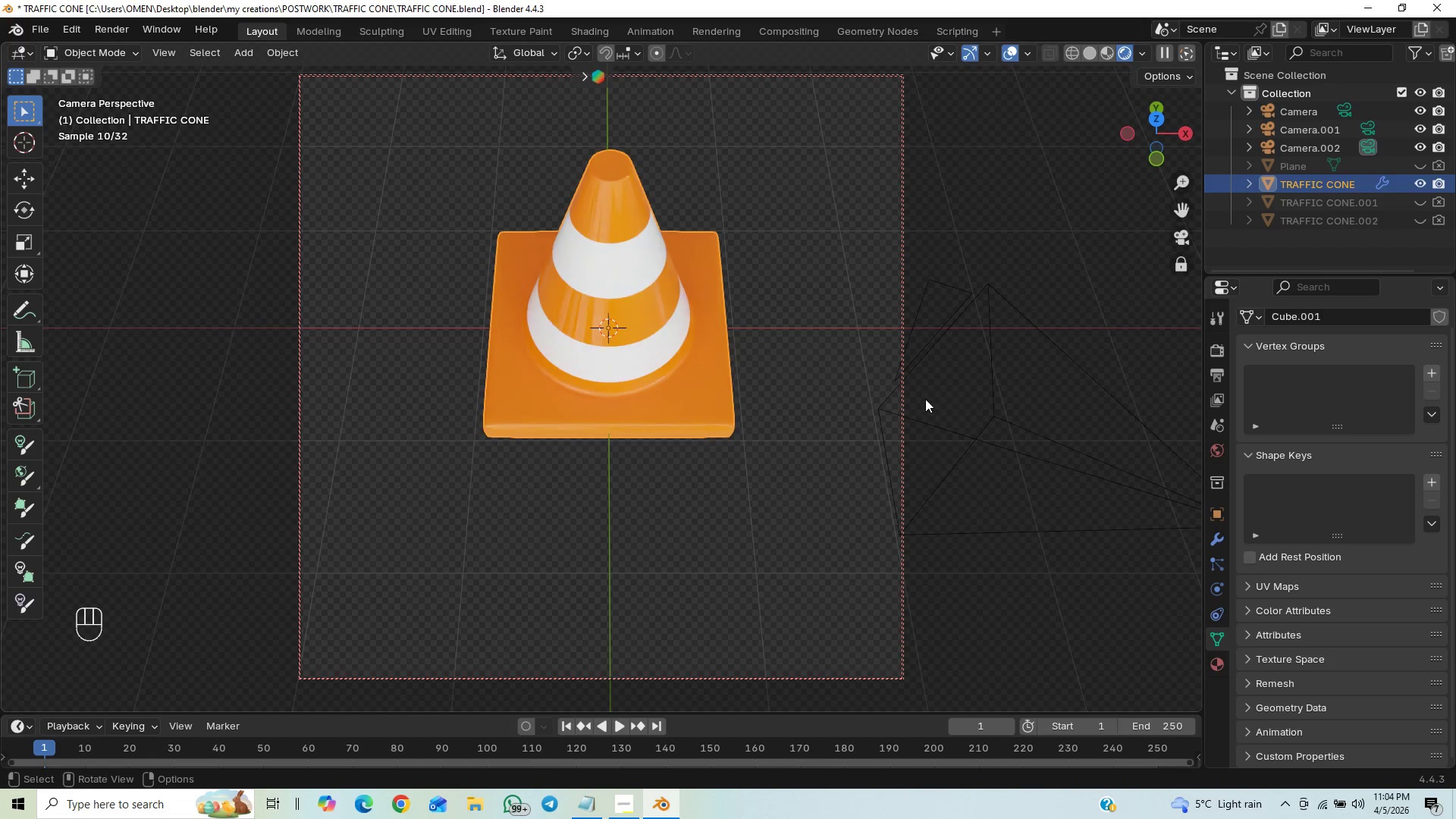 
left_click([902, 405])
 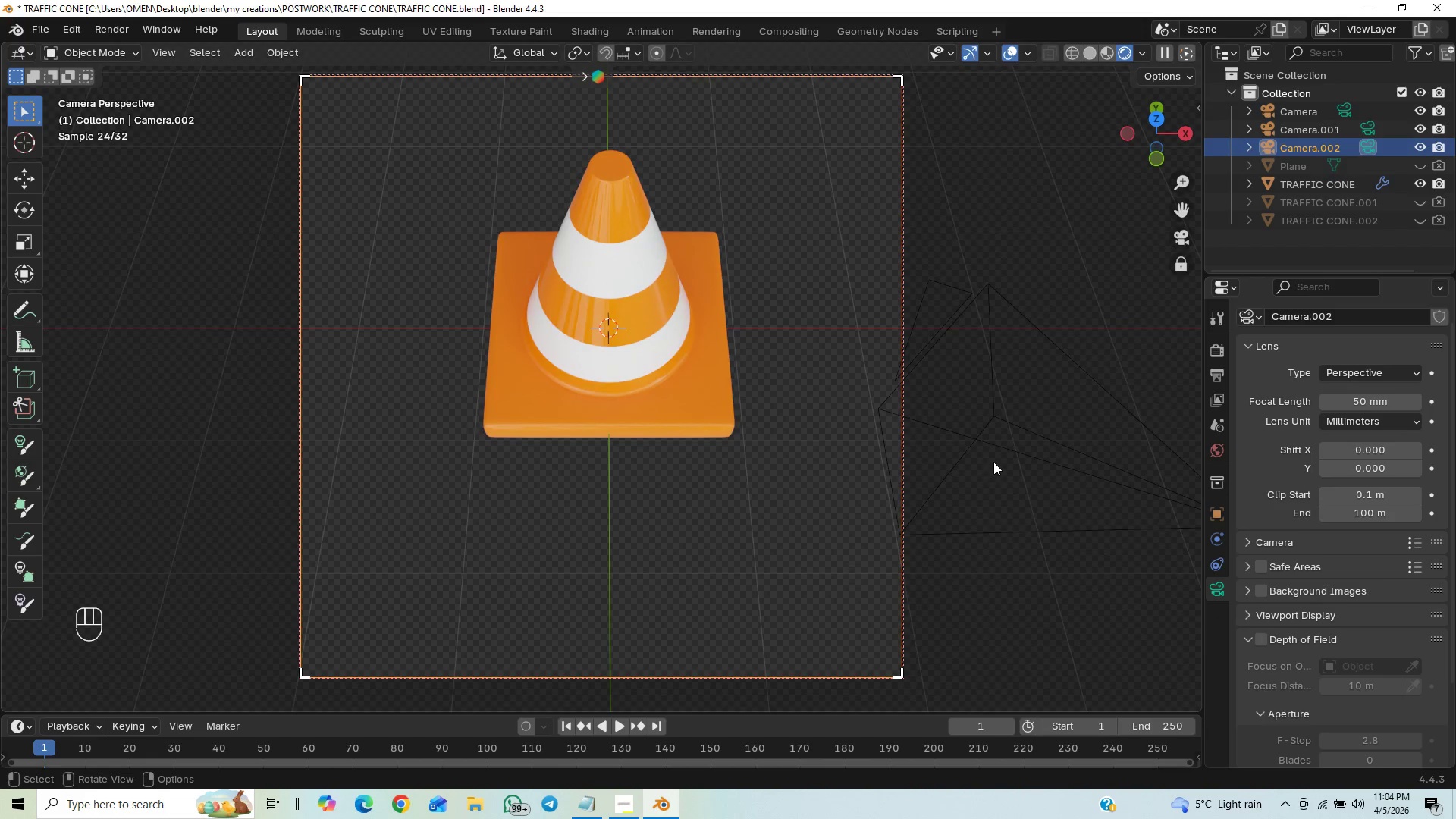 
type(gz)
 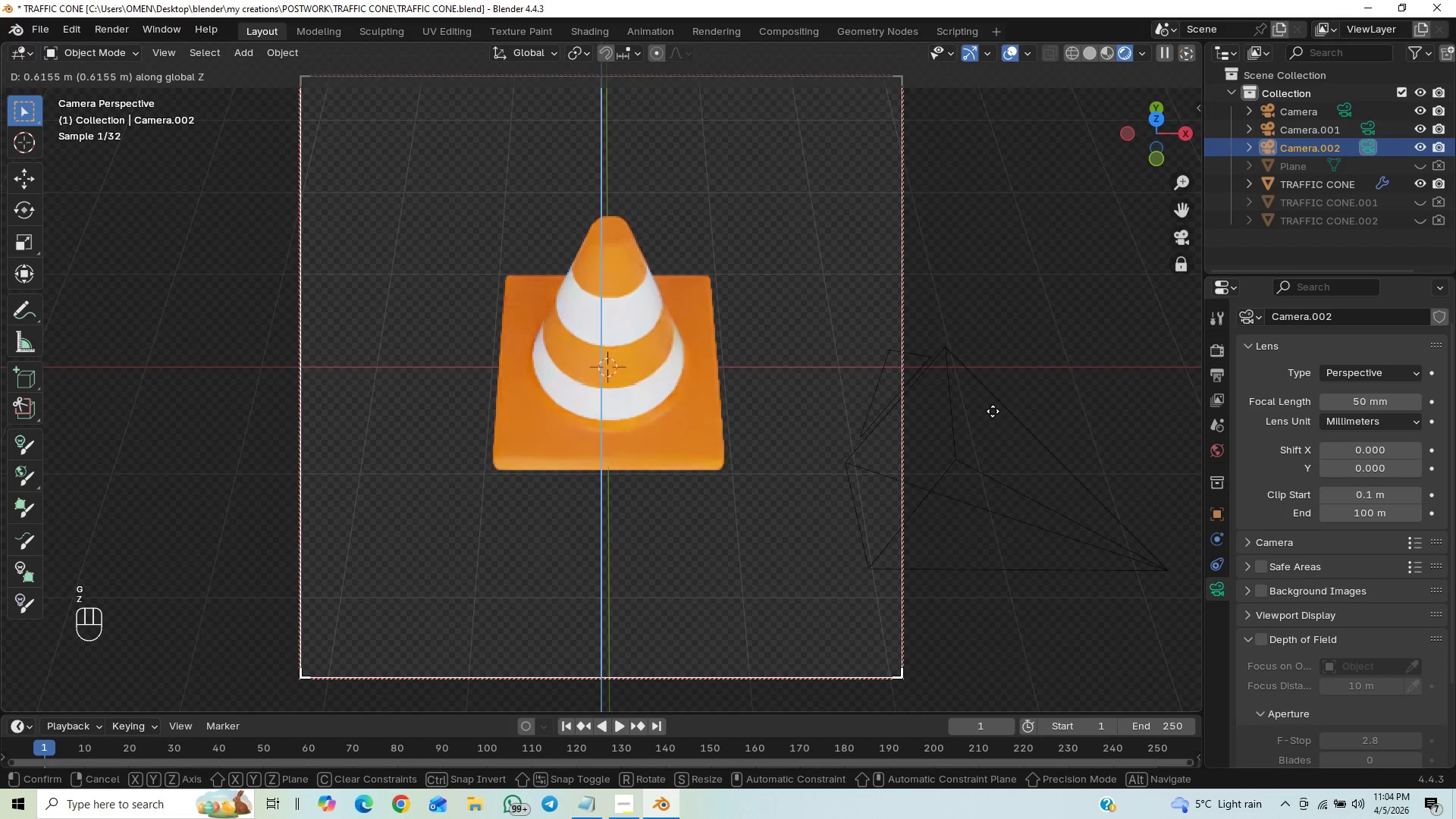 
left_click([993, 403])
 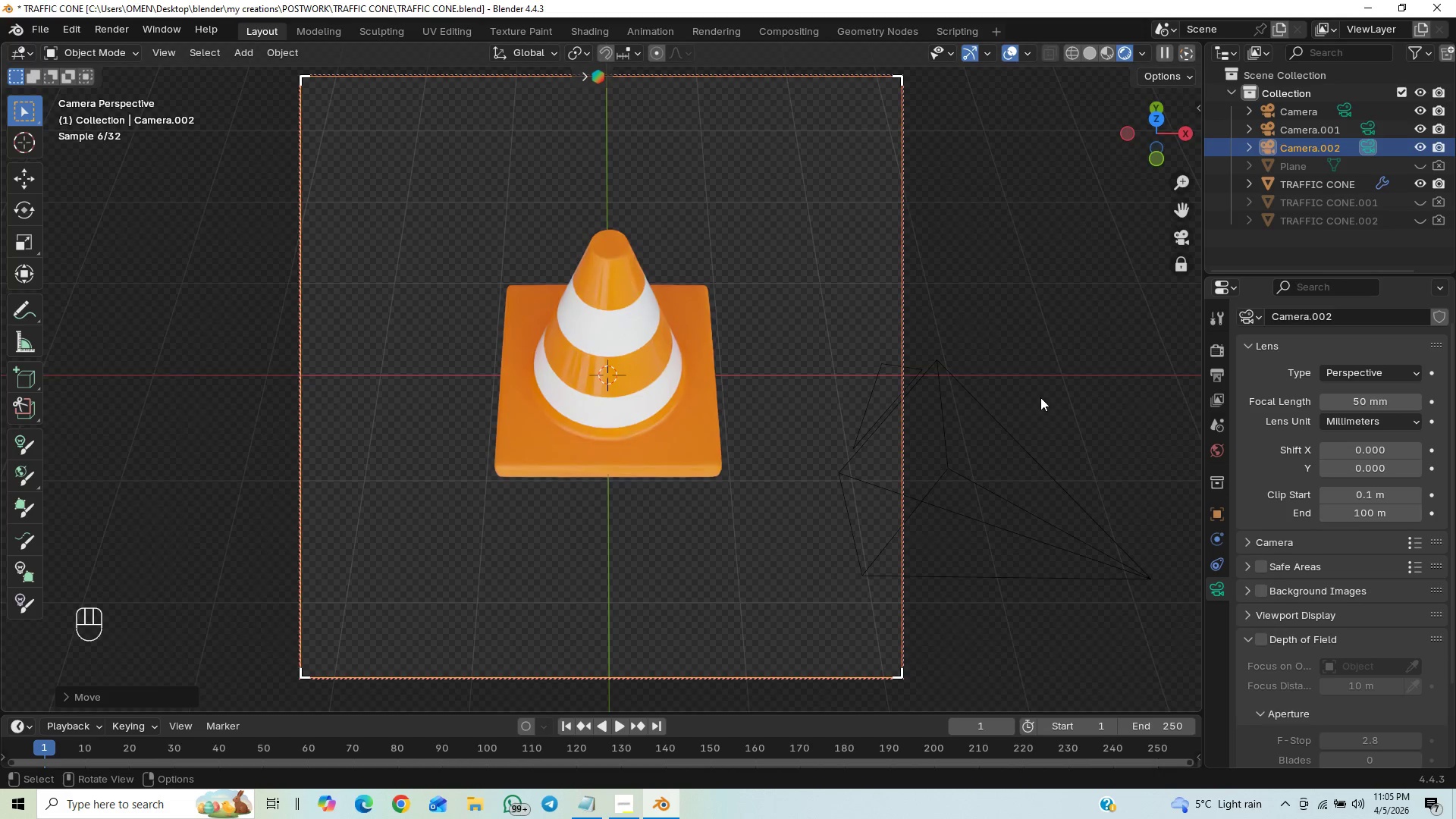 
key(G)
 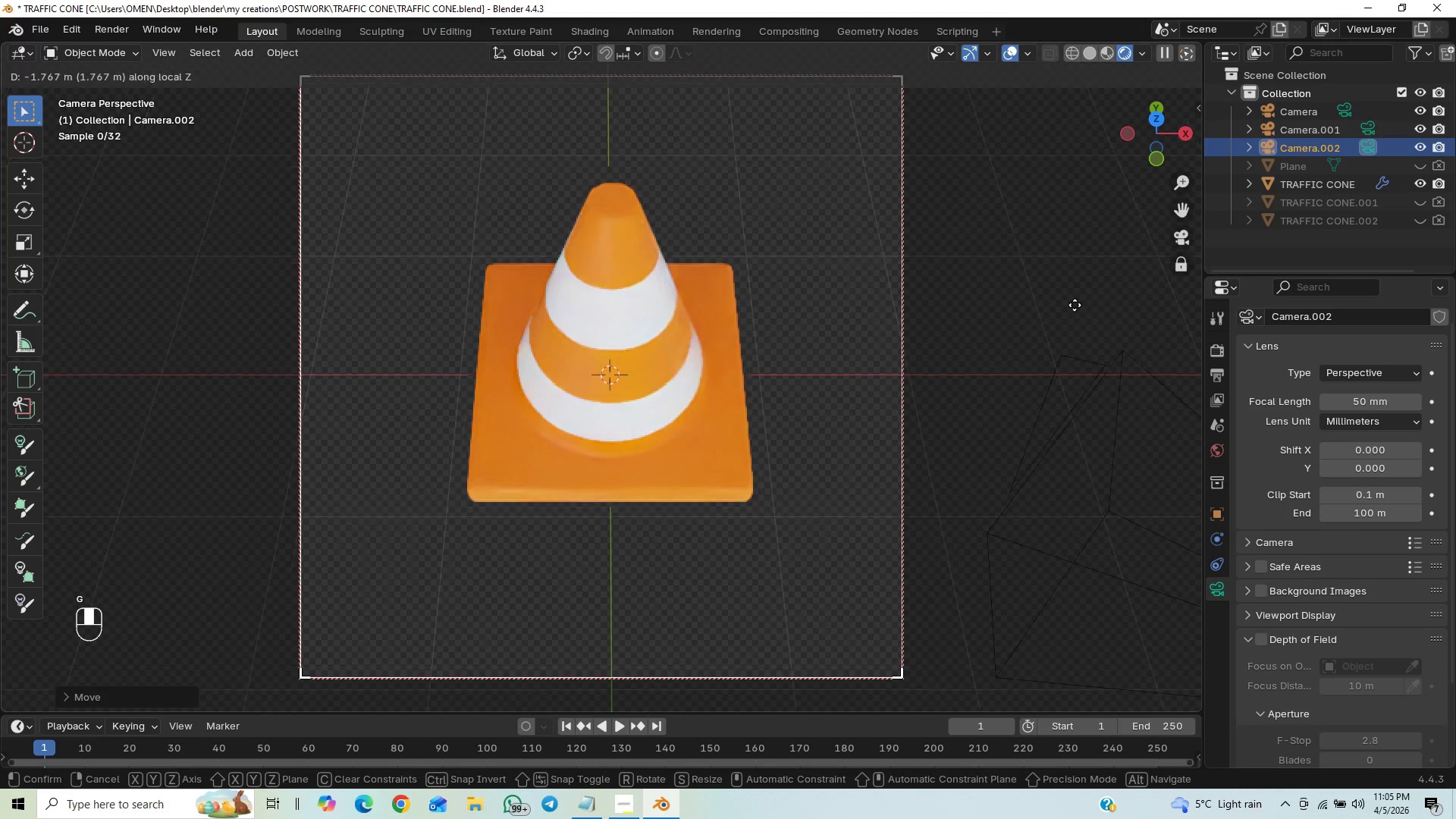 
scroll: coordinate [1076, 302], scroll_direction: up, amount: 1.0
 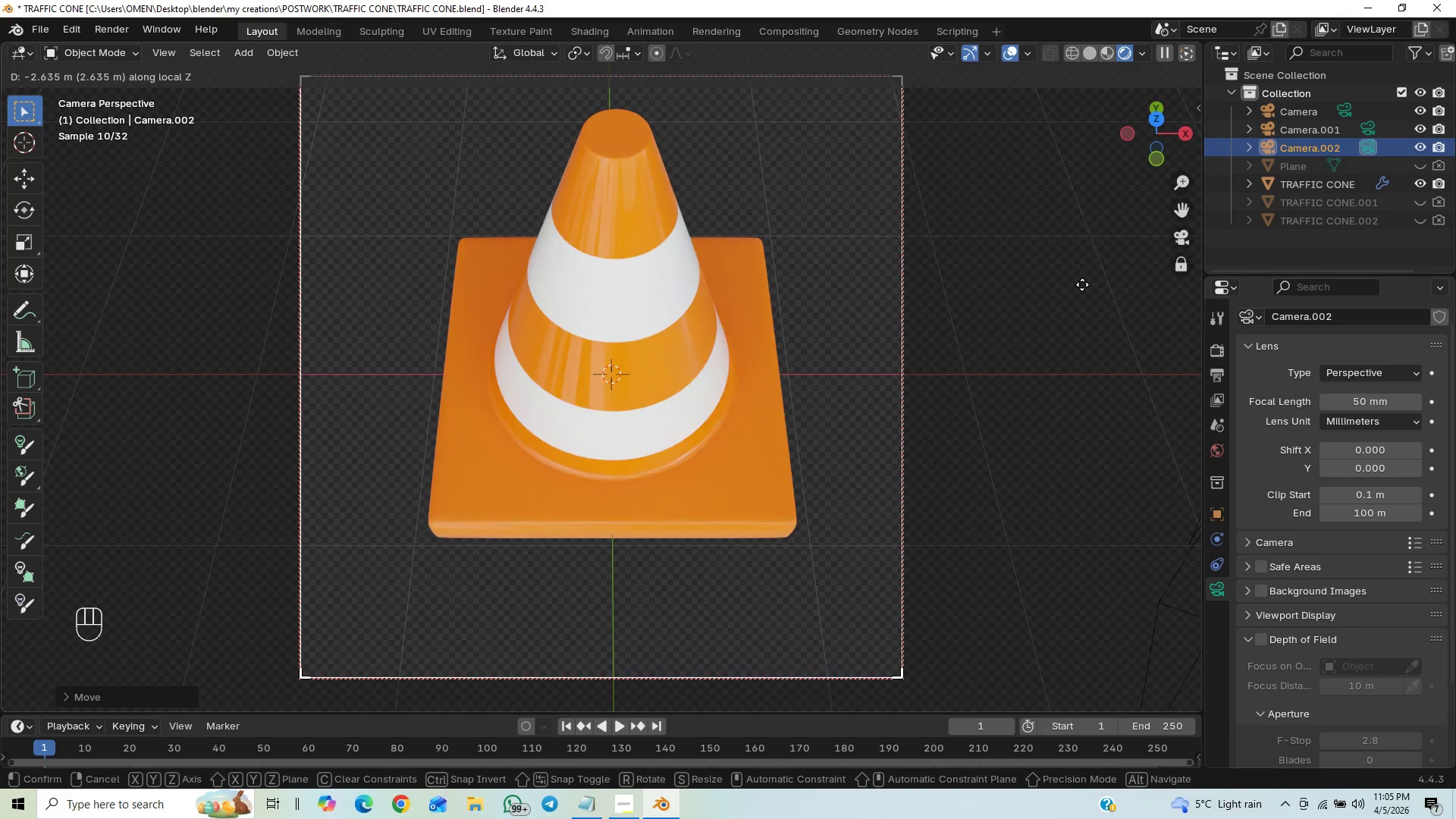 
wait(5.73)
 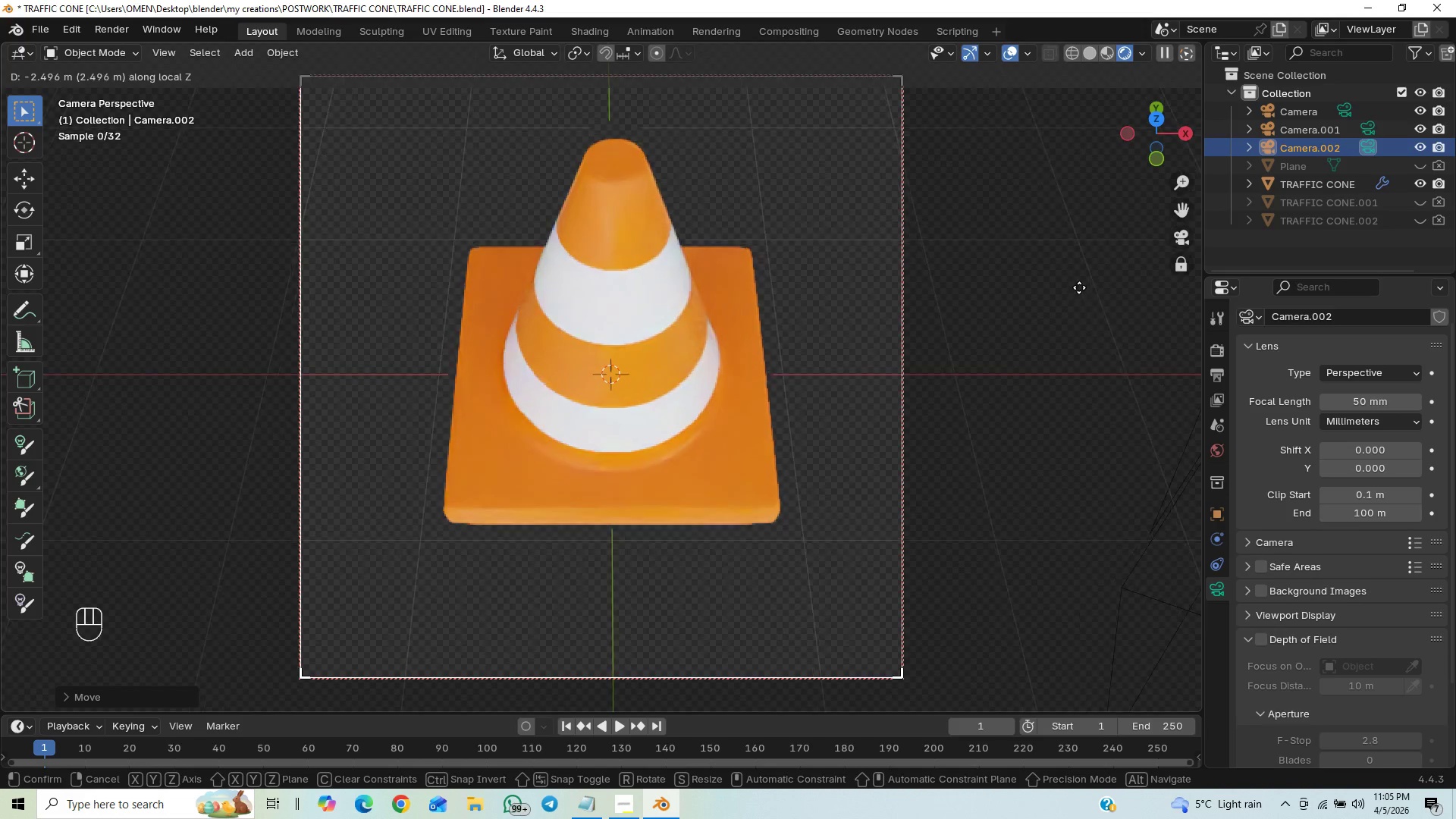 
hold_key(key=ControlLeft, duration=0.55)
 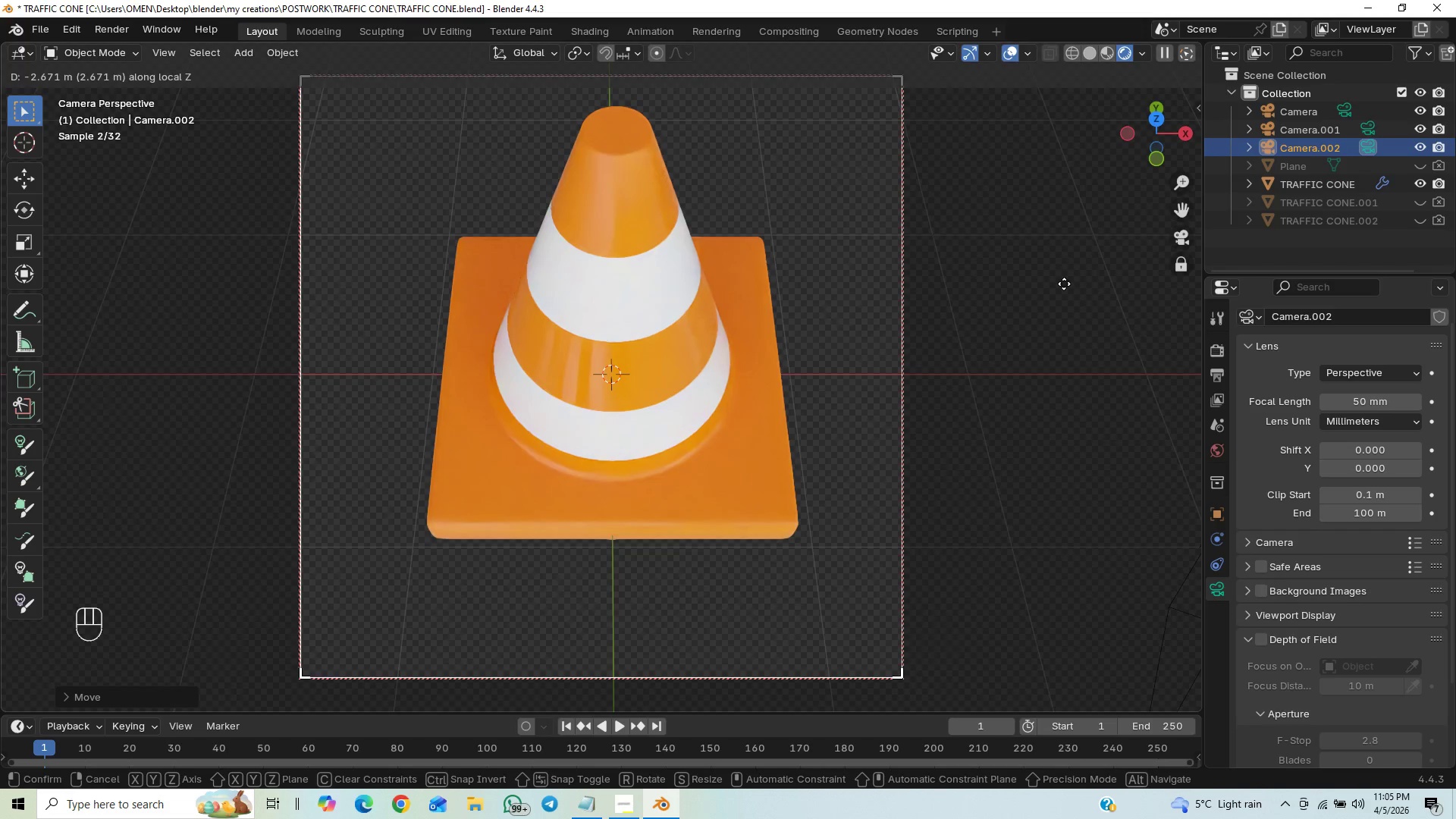 
type(gz)
 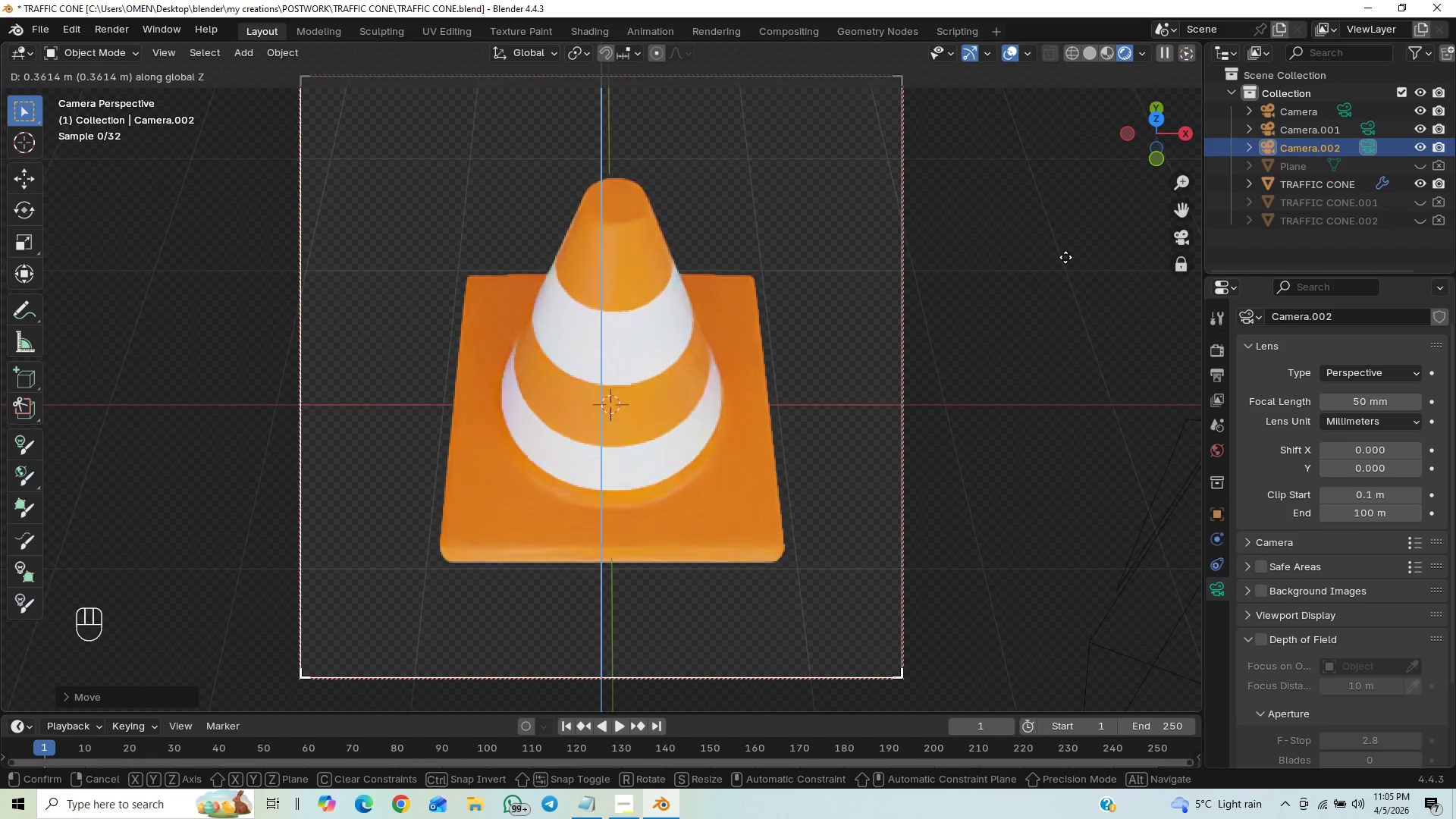 
wait(7.62)
 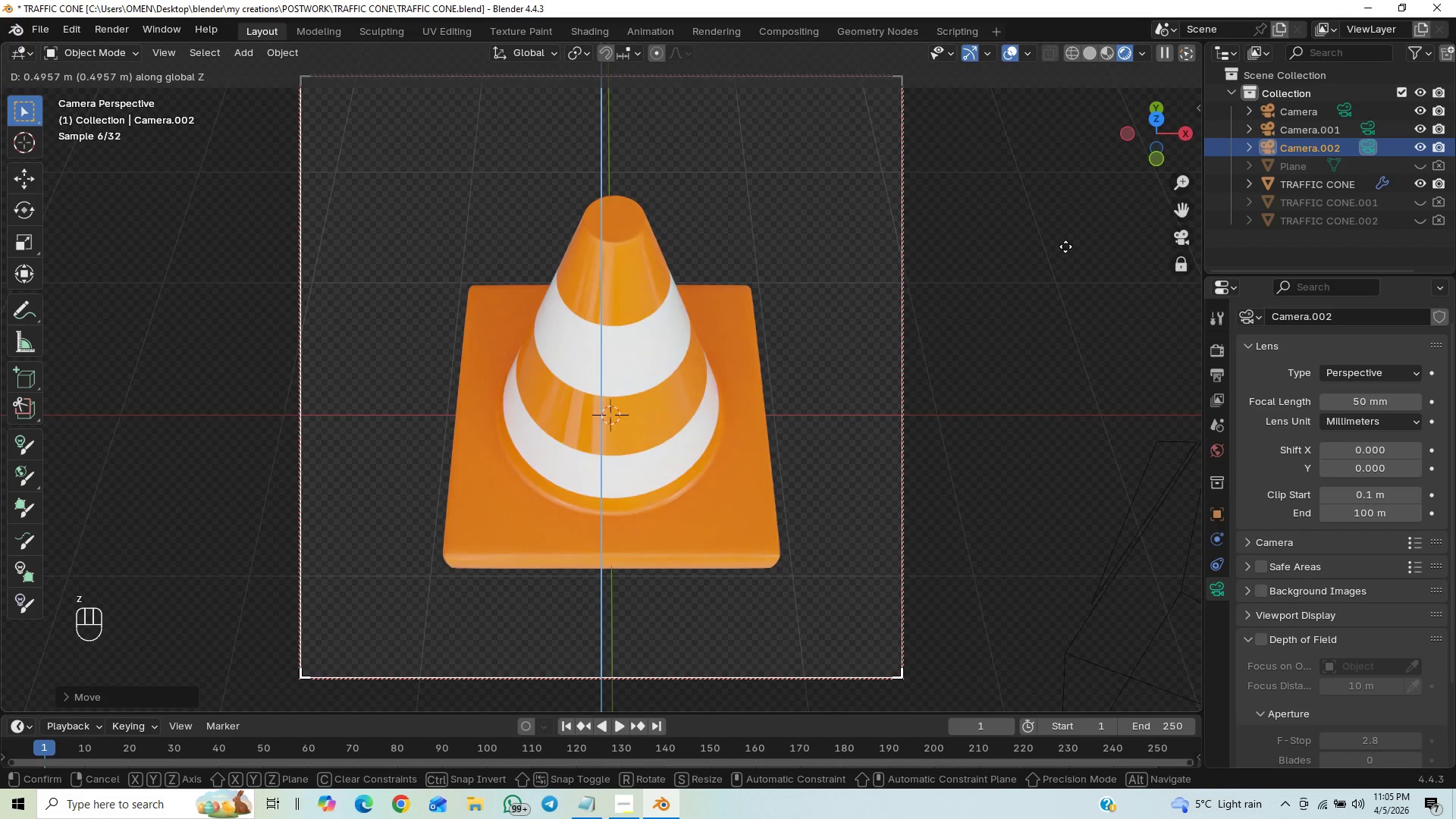 
left_click([1065, 257])
 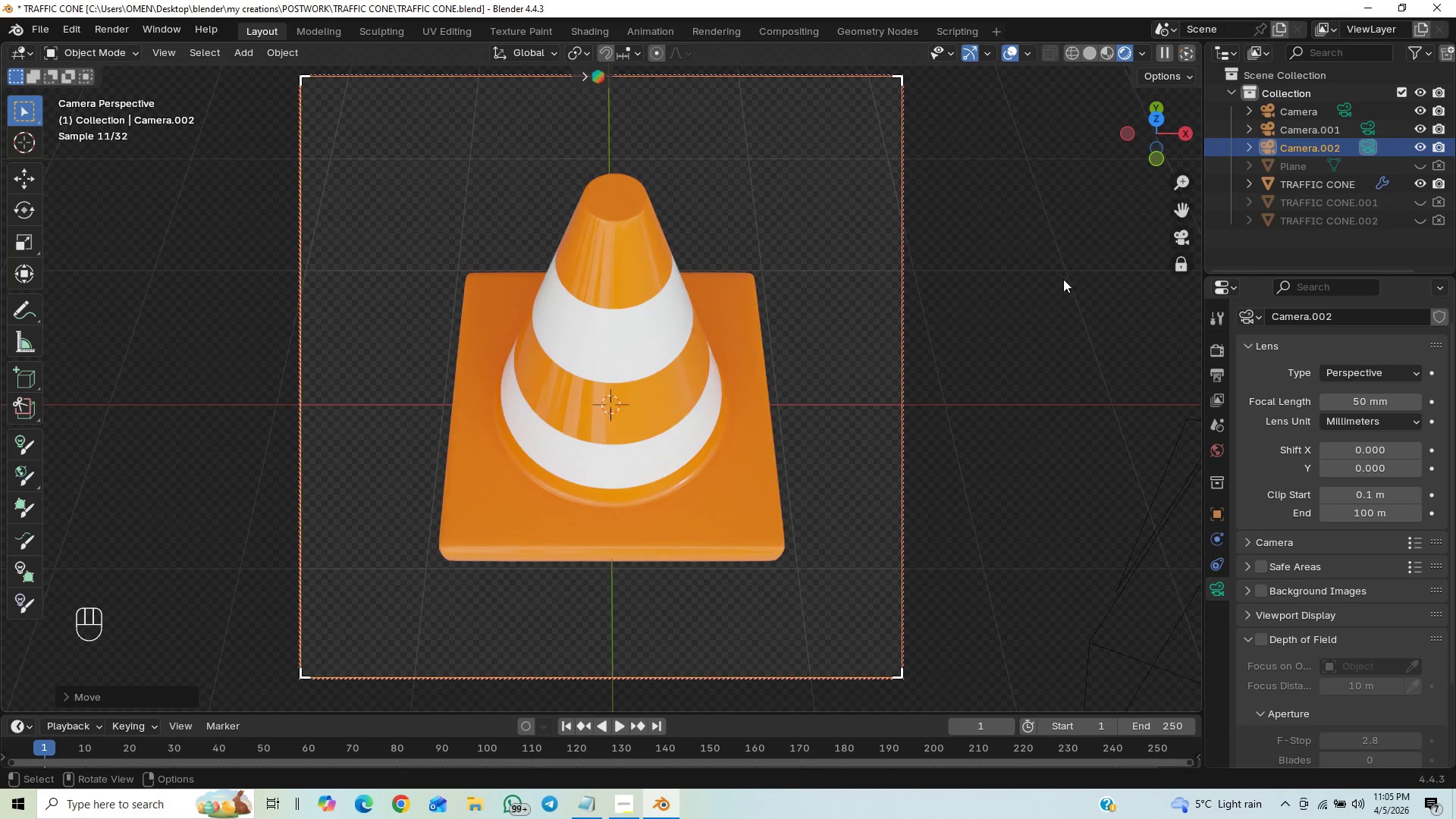 
key(ArrowUp)
 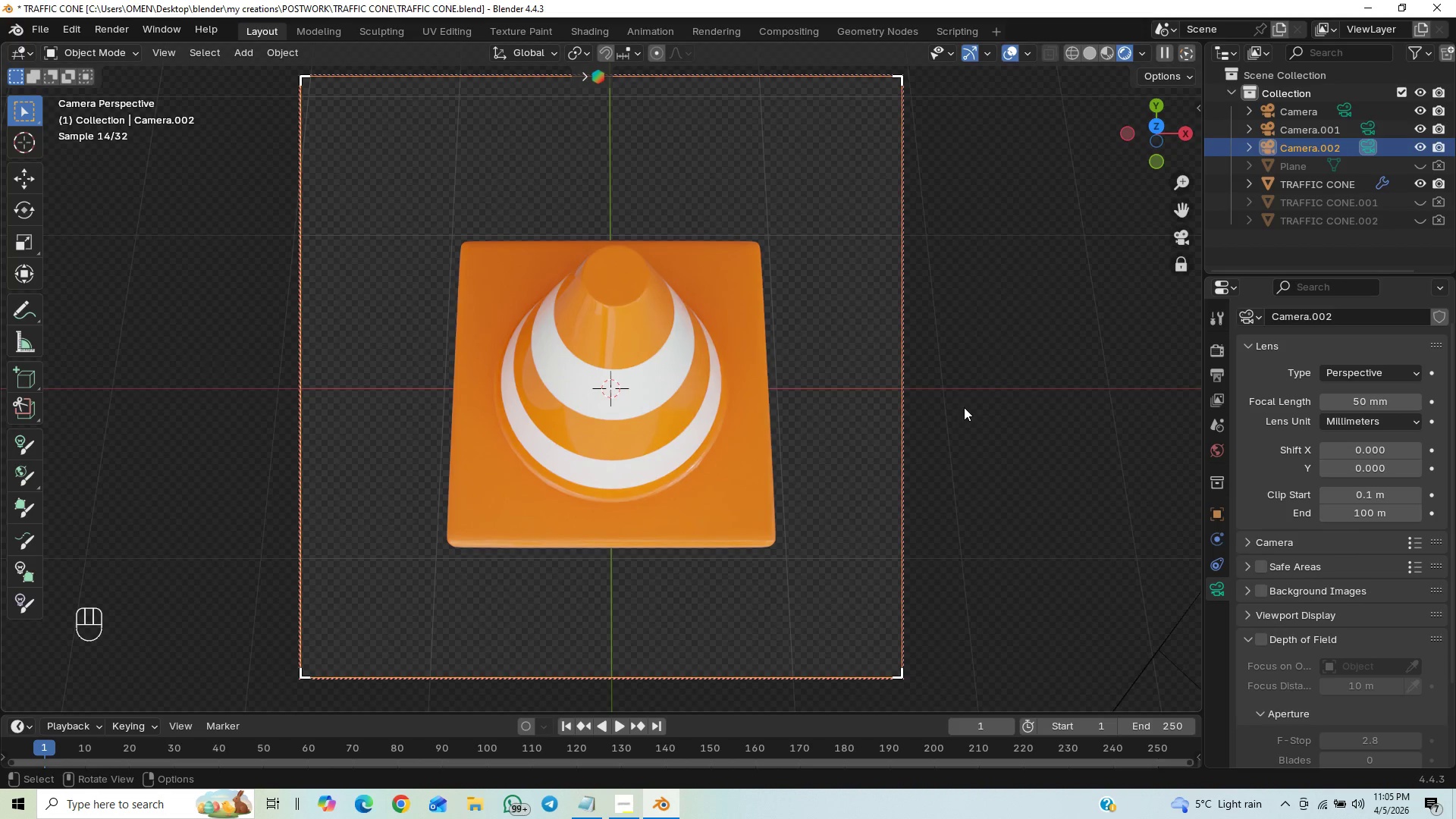 
key(End)
 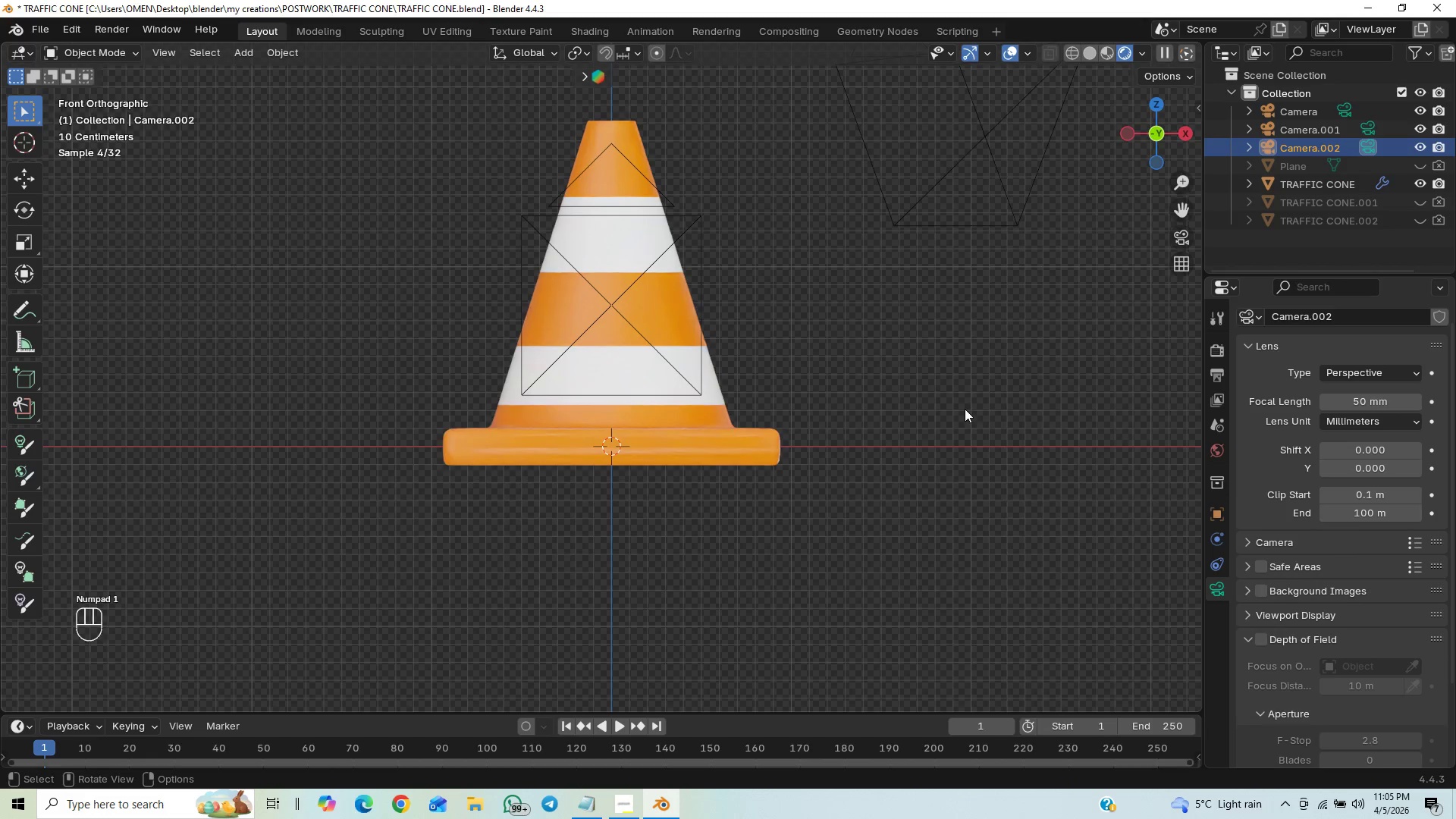 
key(Insert)
 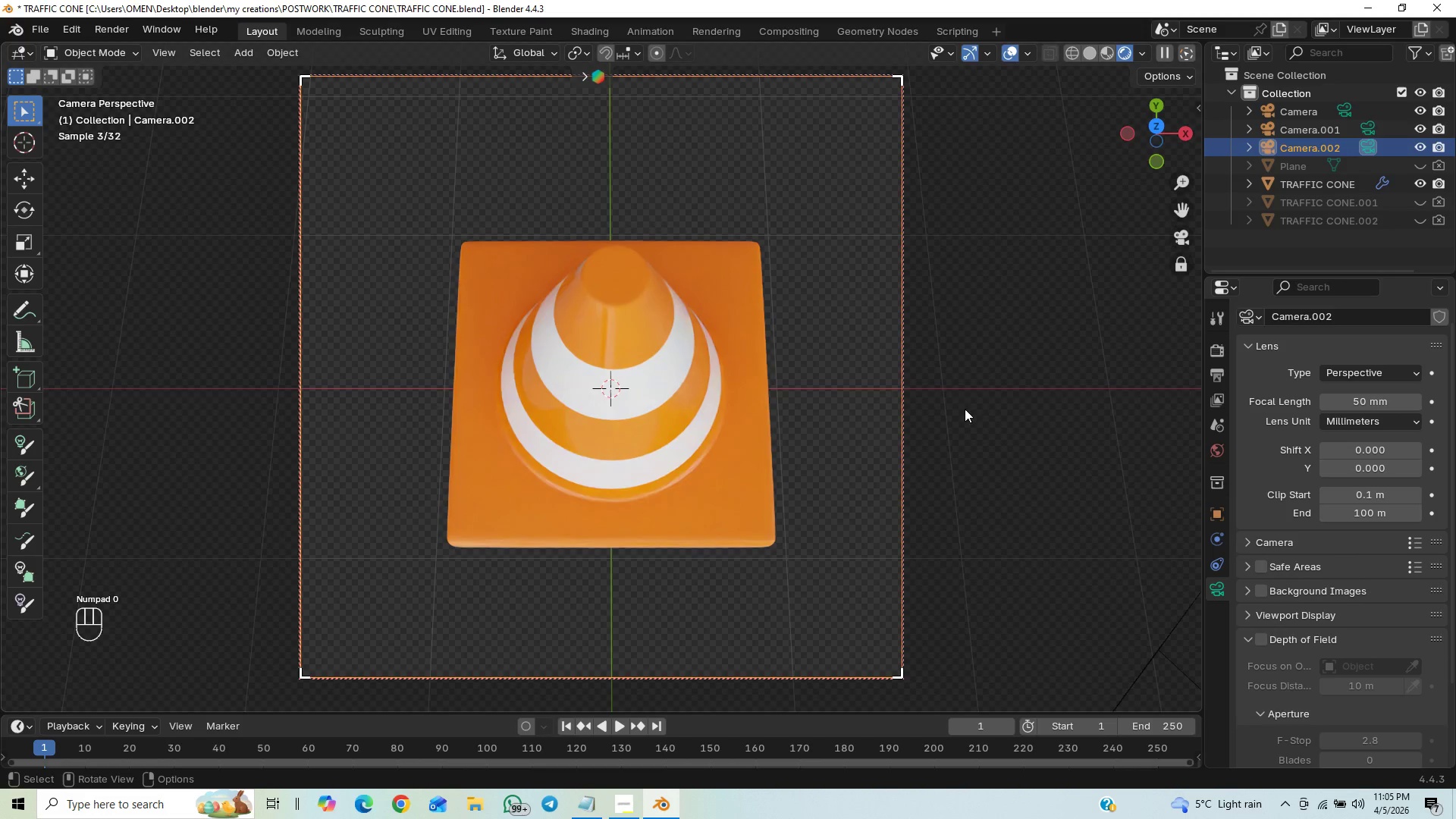 
key(ArrowLeft)
 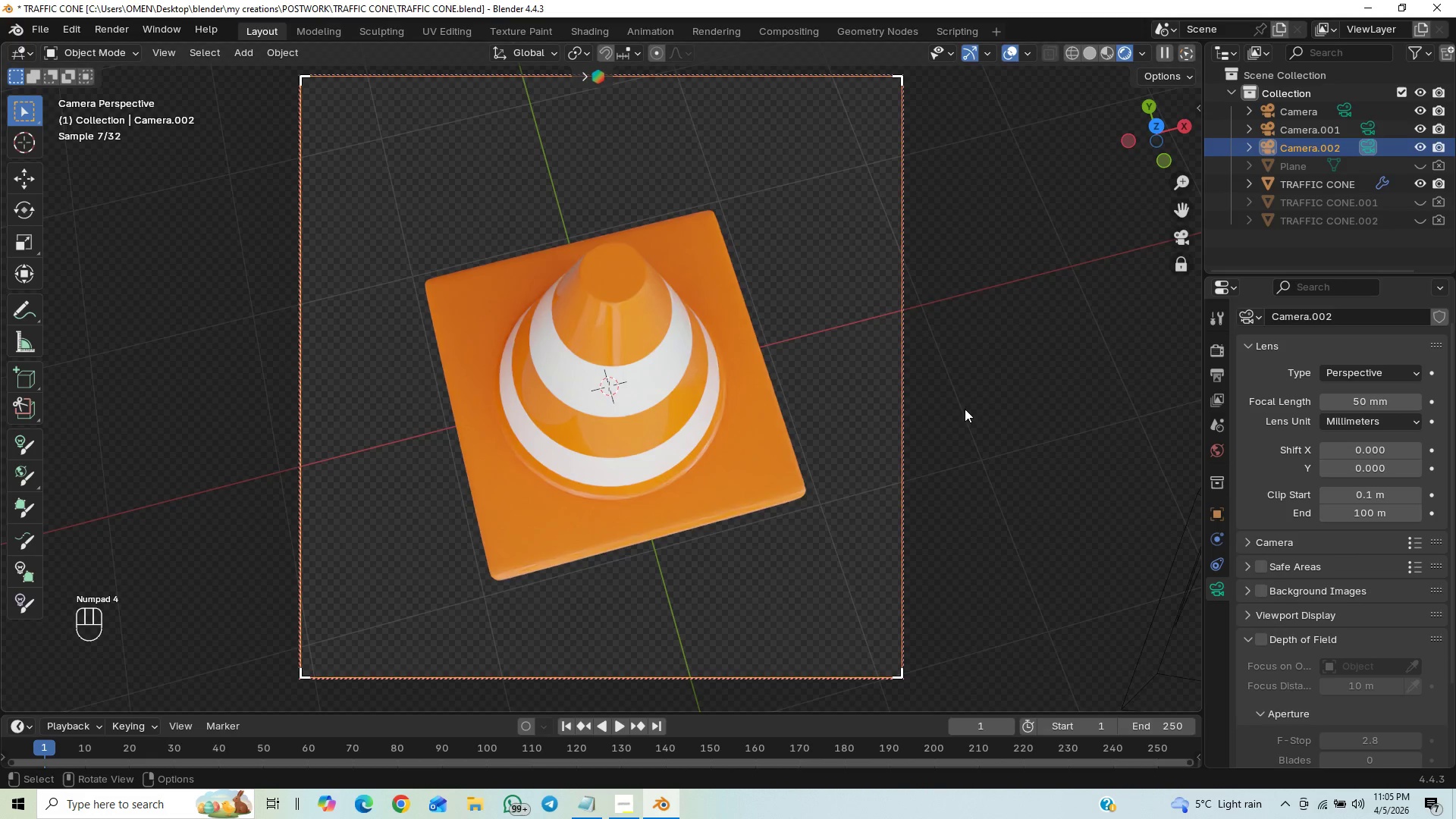 
scroll: coordinate [1018, 326], scroll_direction: down, amount: 1.0
 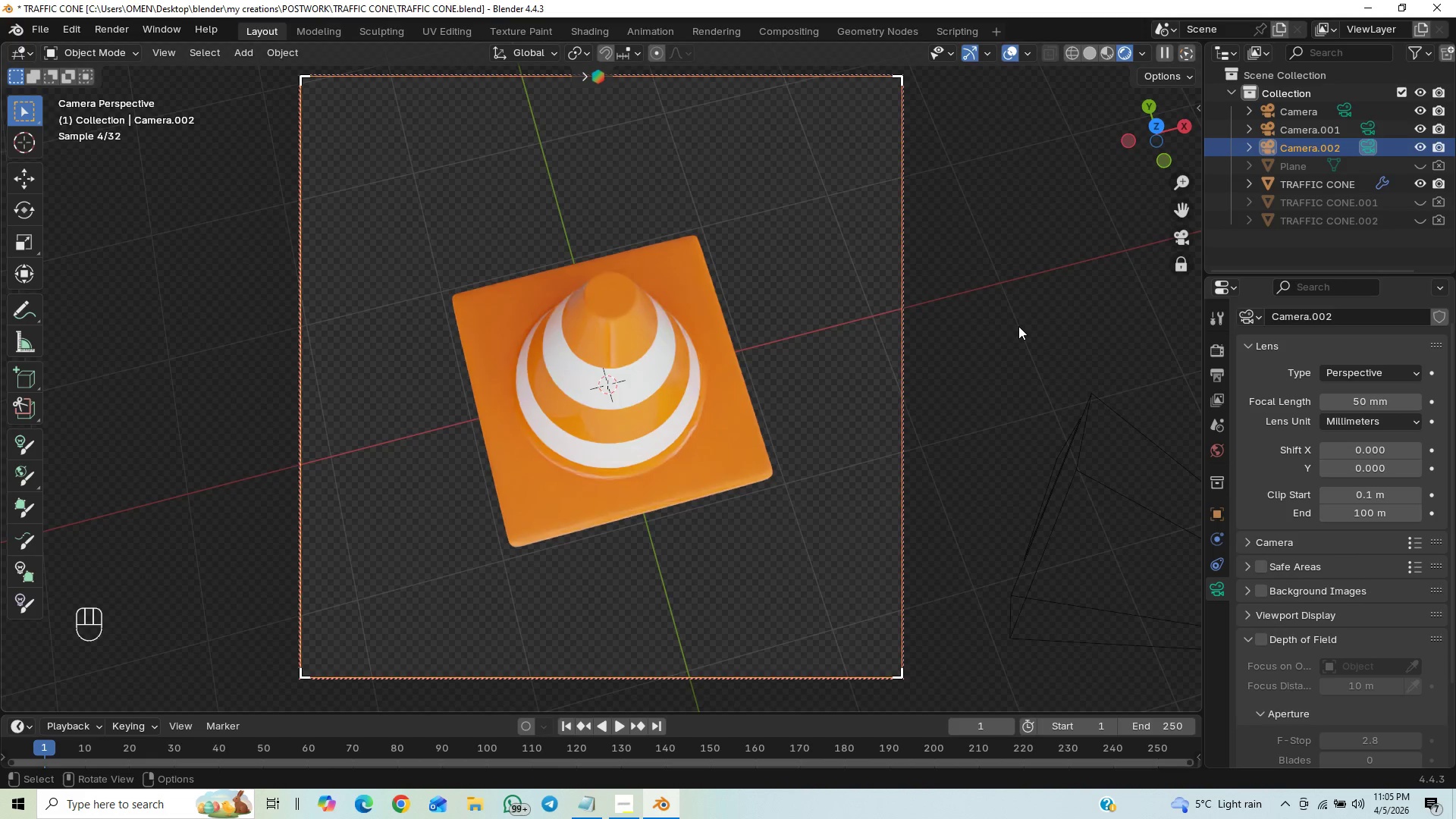 
scroll: coordinate [1018, 326], scroll_direction: up, amount: 11.0
 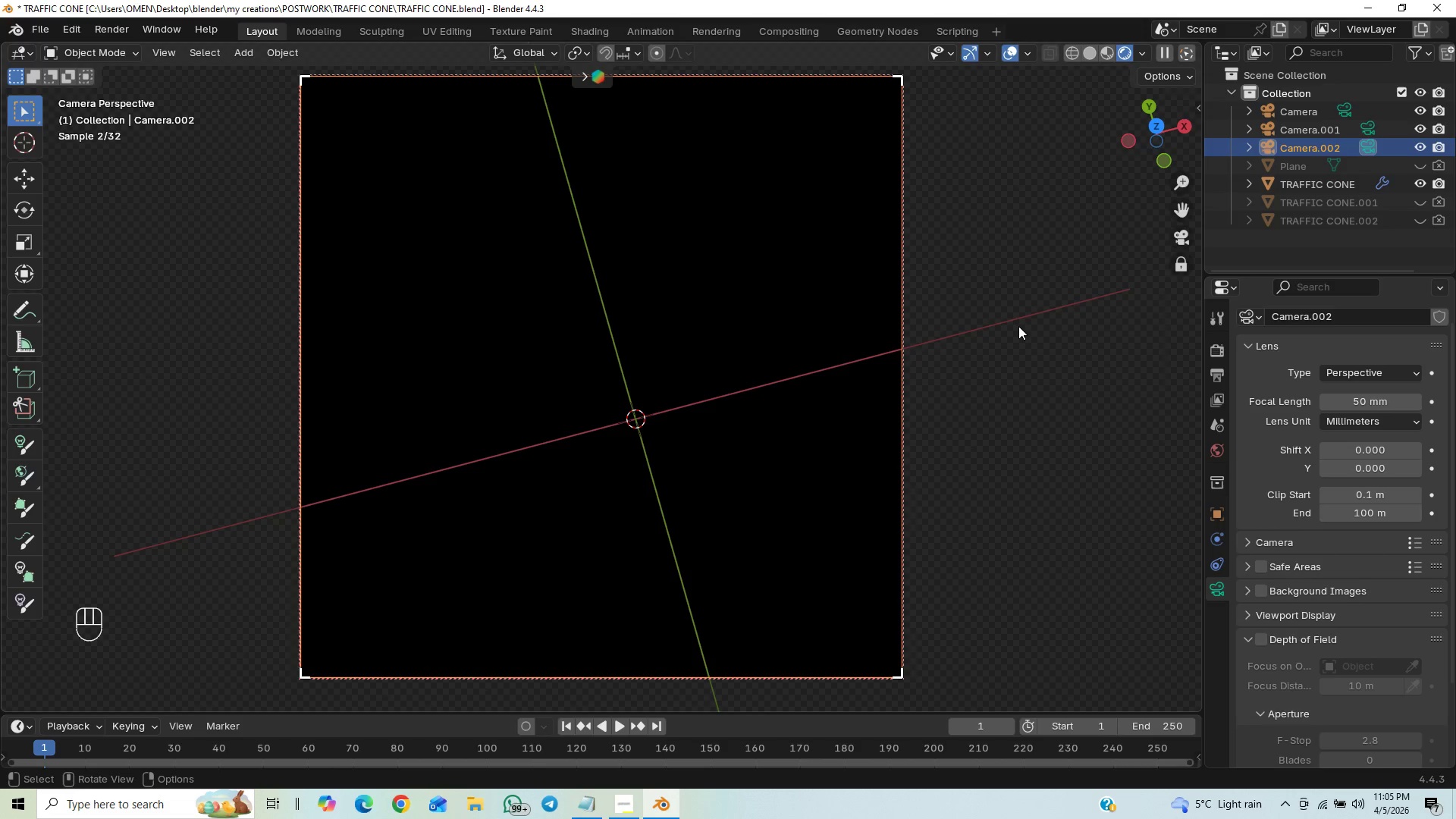 
key(Control+Z)
 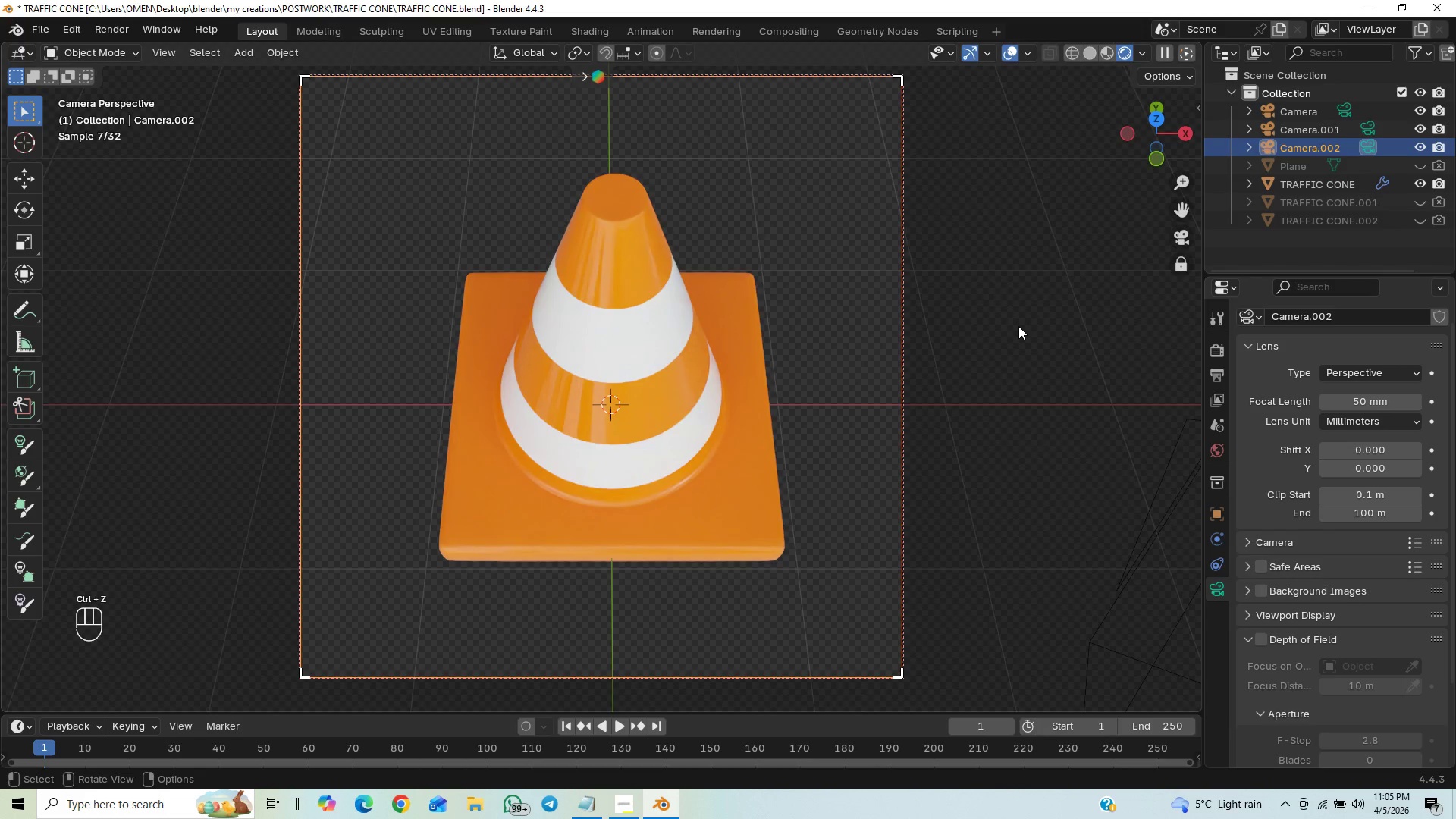 
key(ArrowLeft)
 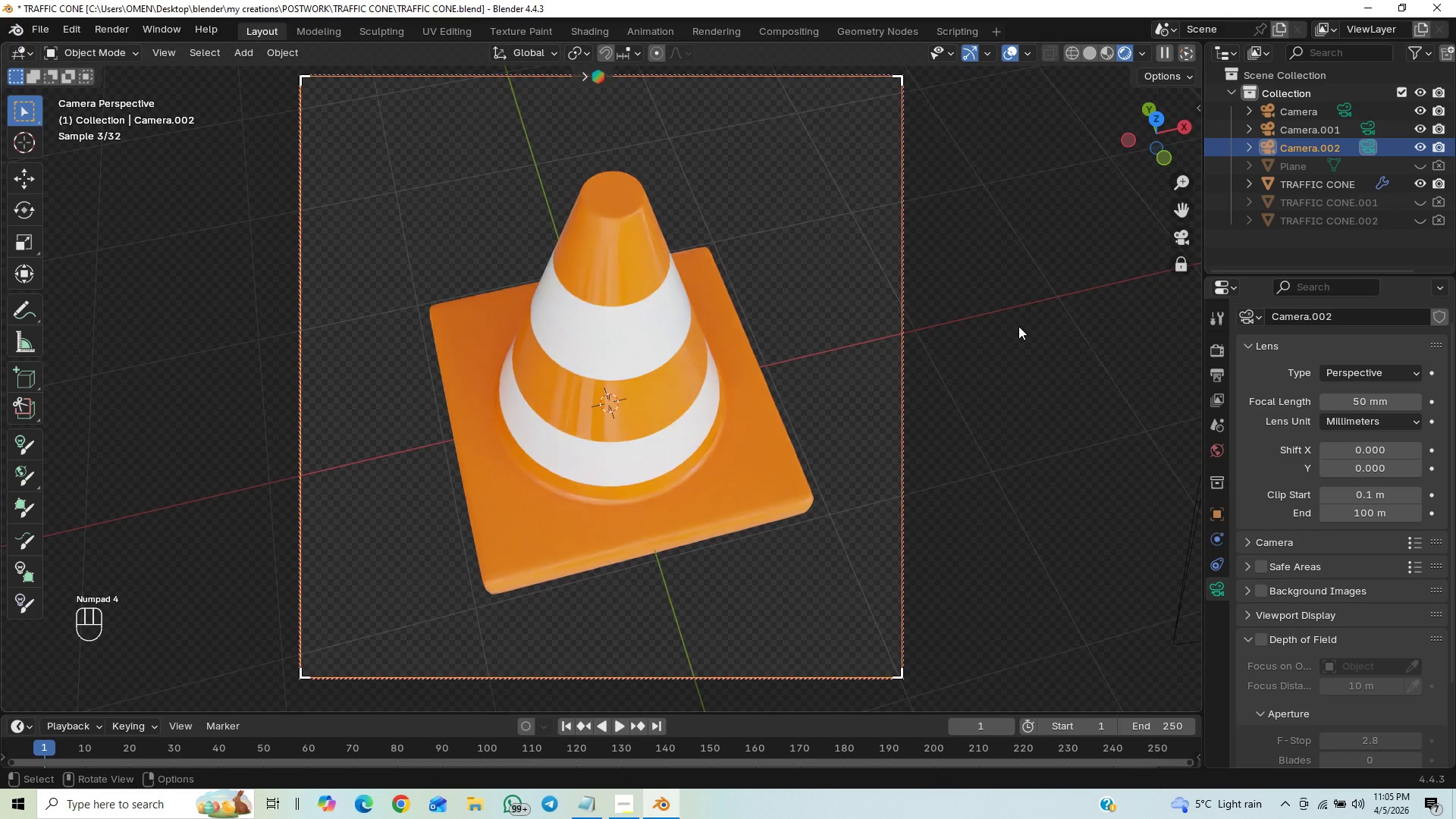 
key(ArrowUp)
 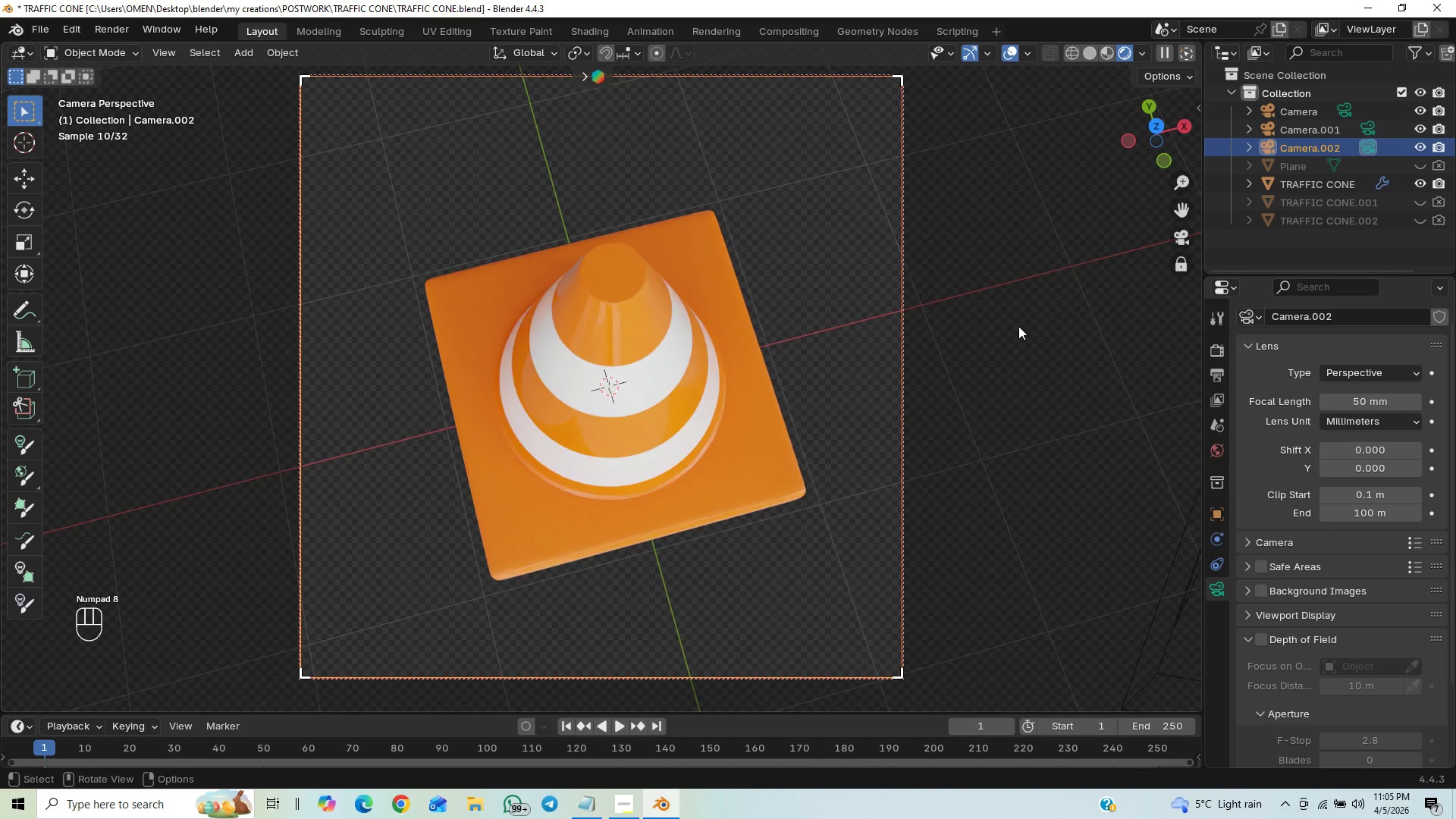 
left_click([1018, 326])
 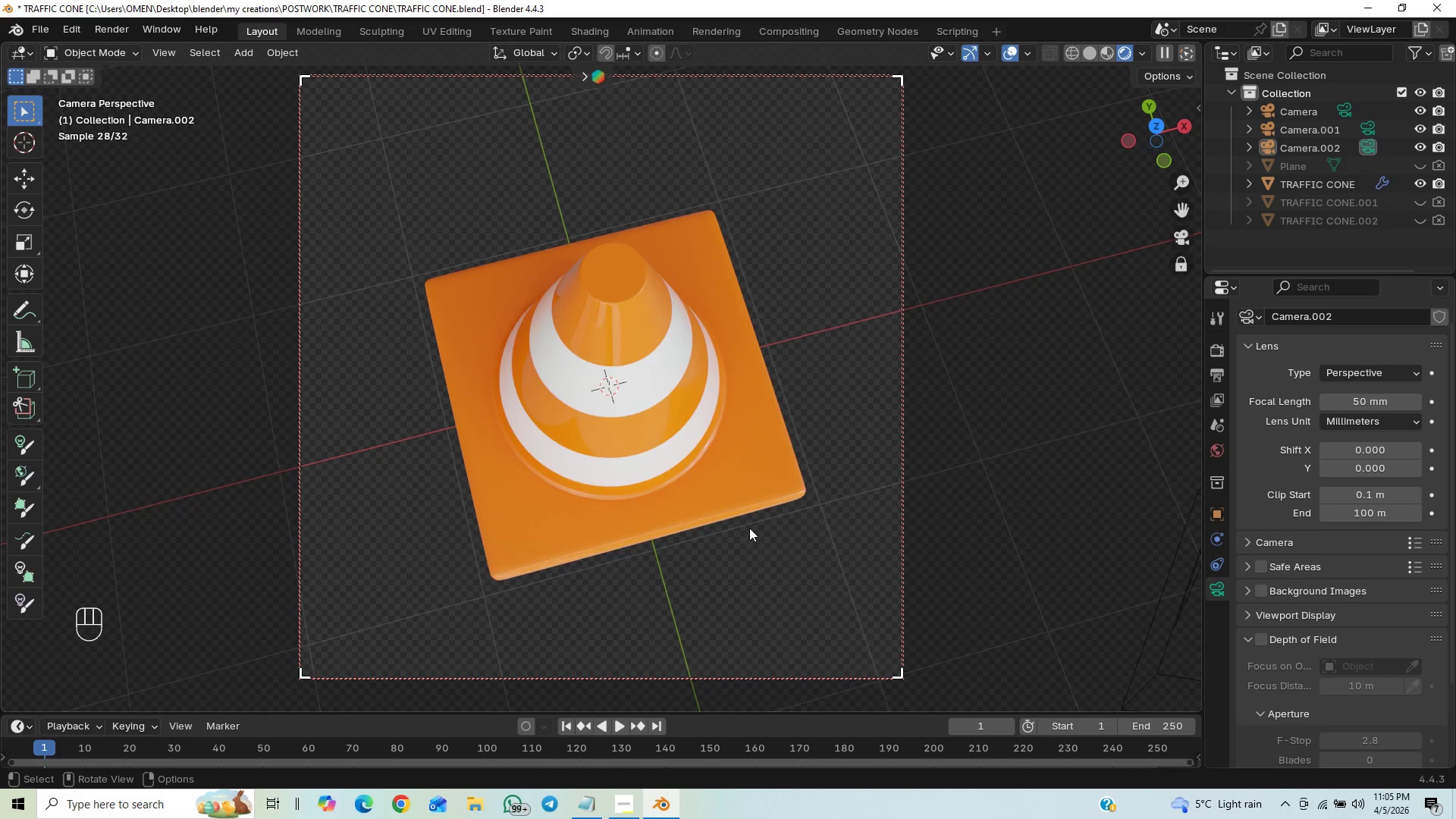 
key(ArrowRight)
 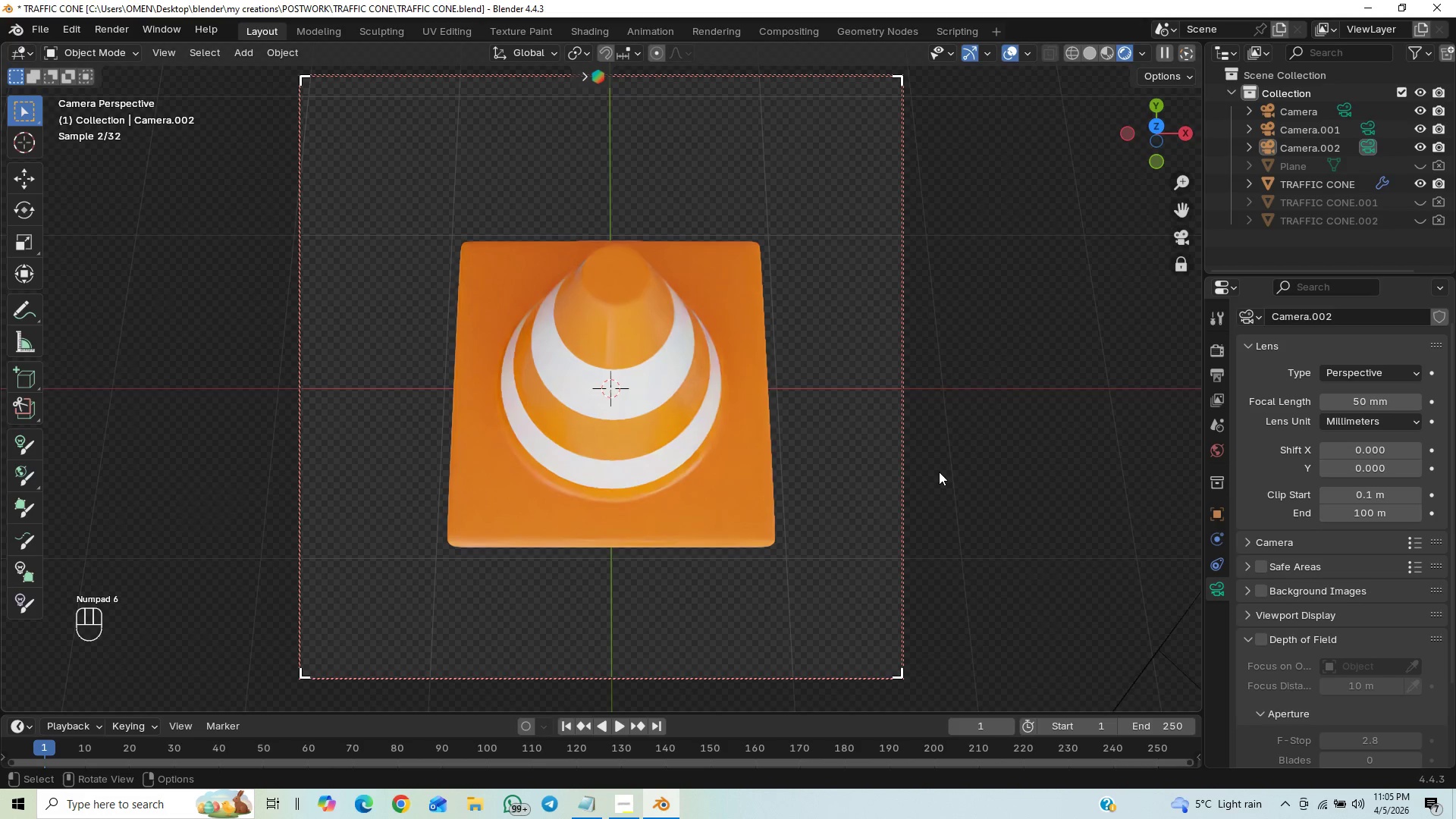 
key(ArrowRight)
 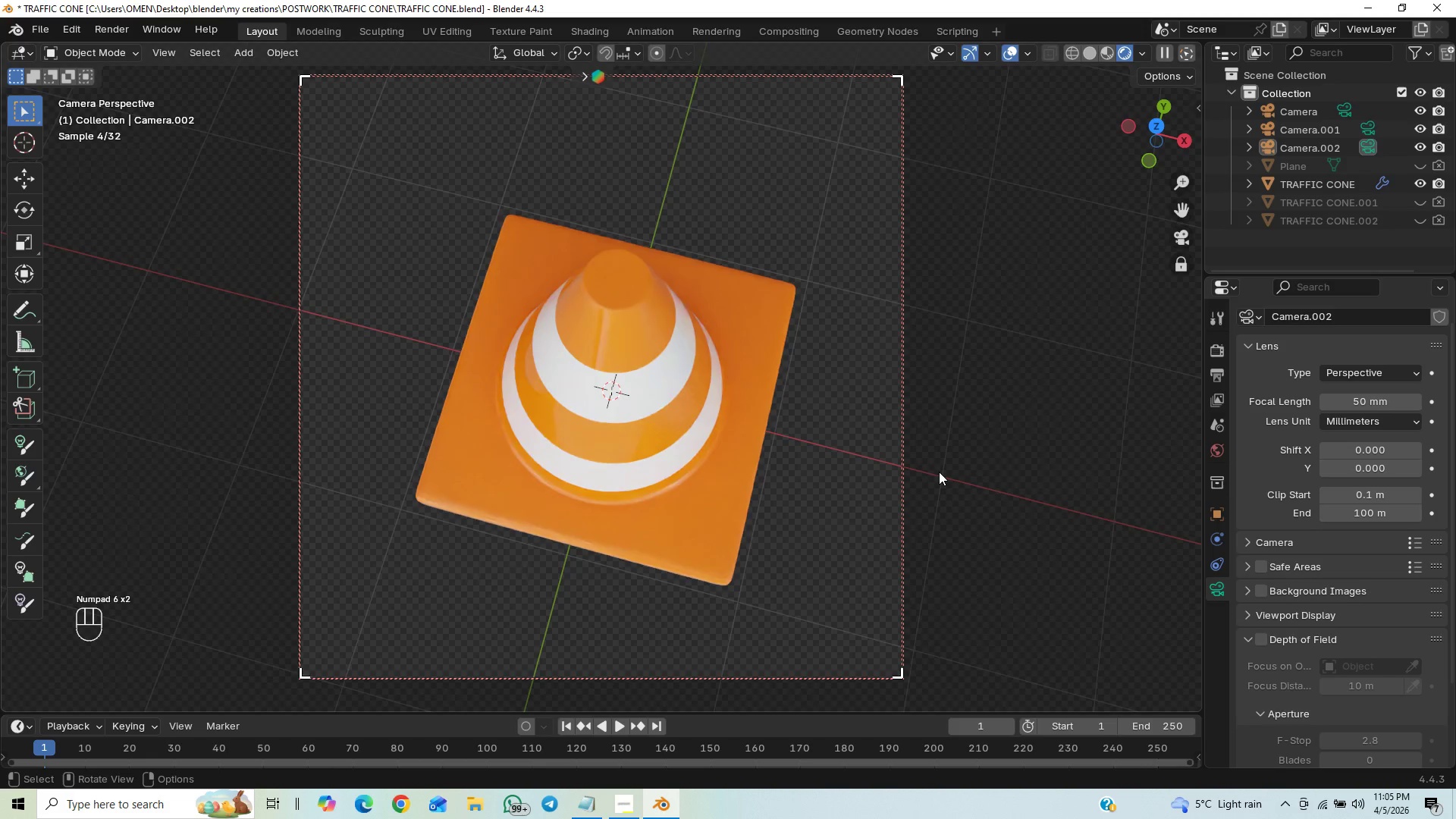 
key(ArrowDown)
 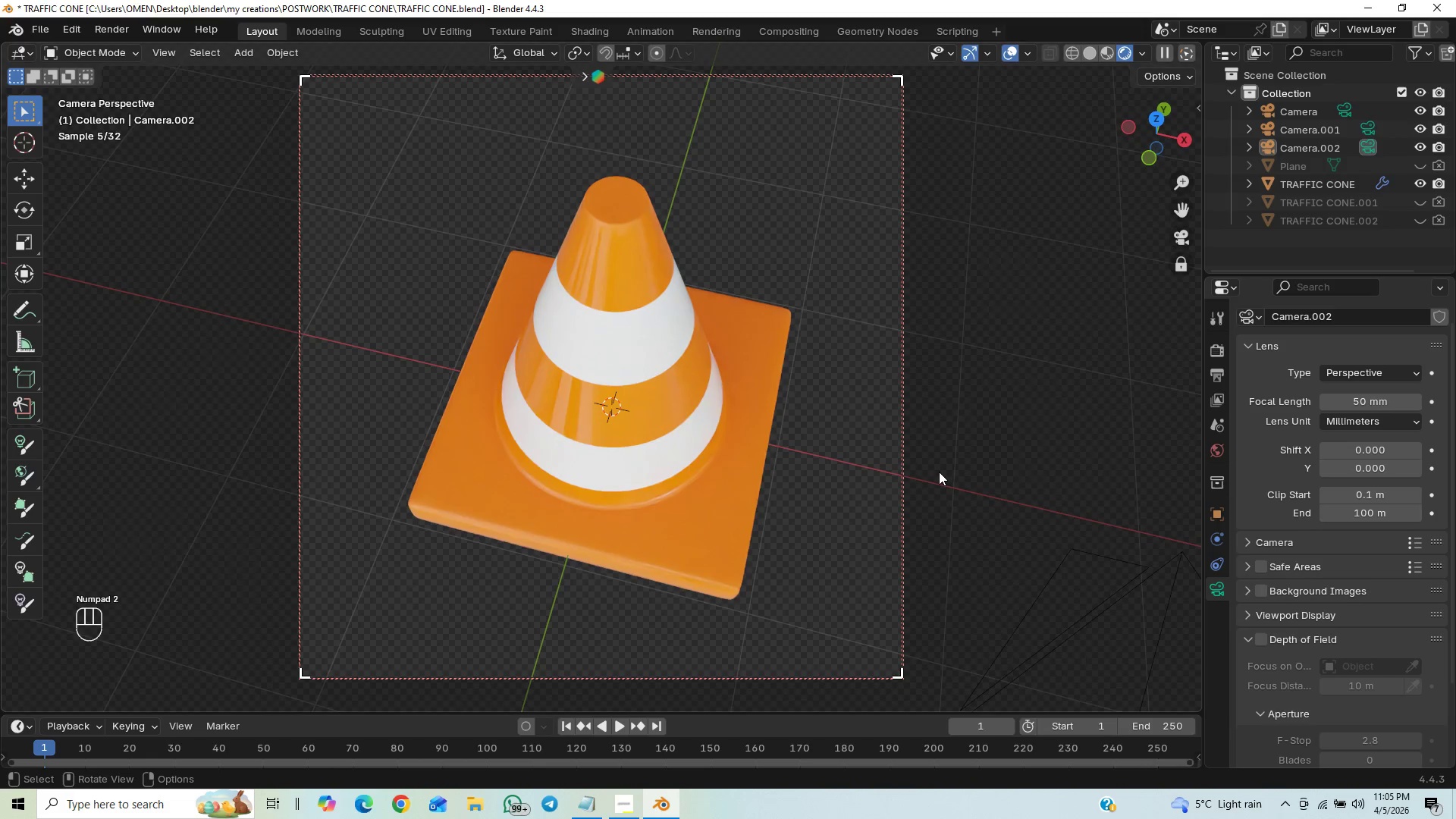 
key(ArrowLeft)
 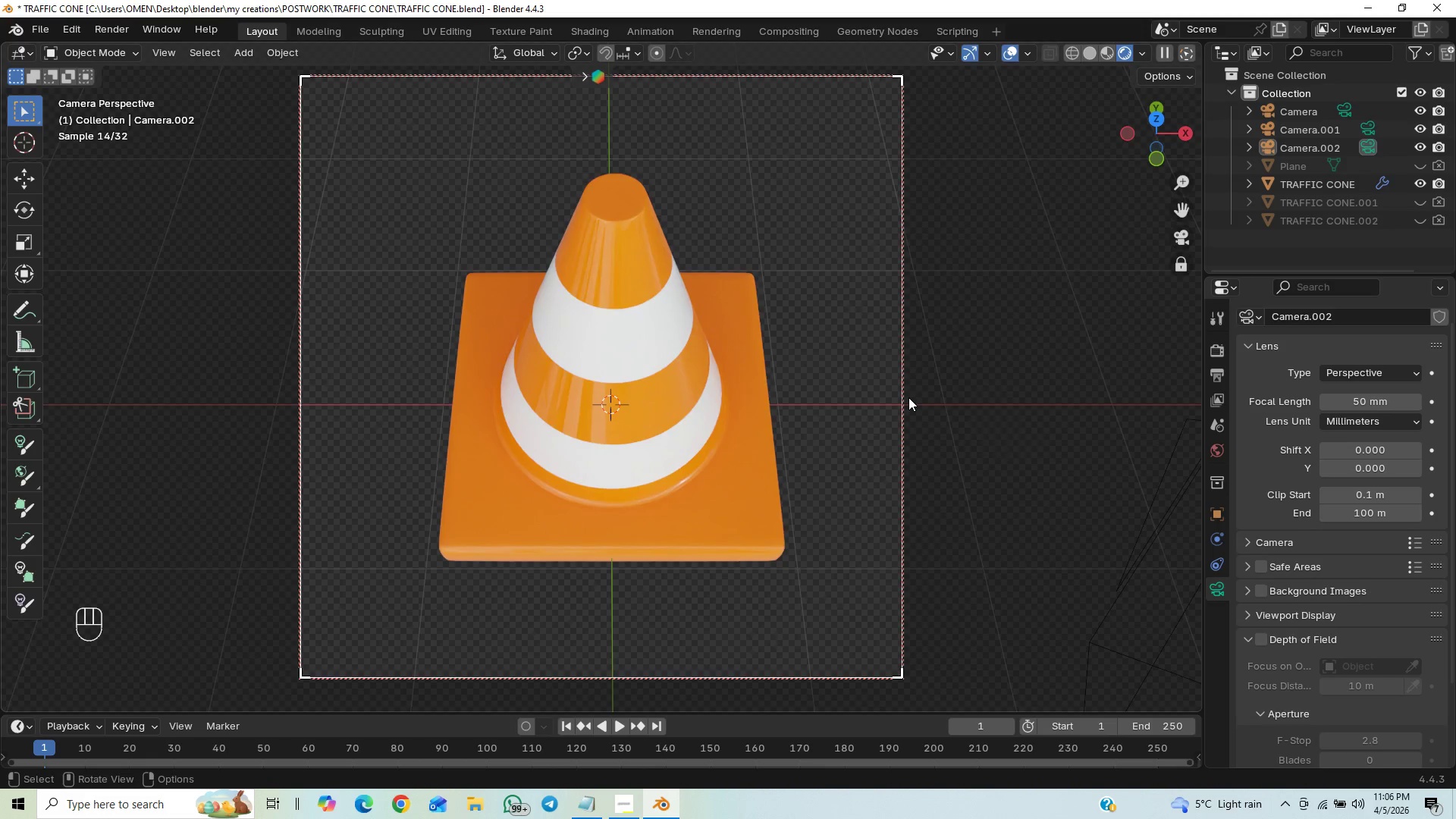 
key(ArrowDown)
 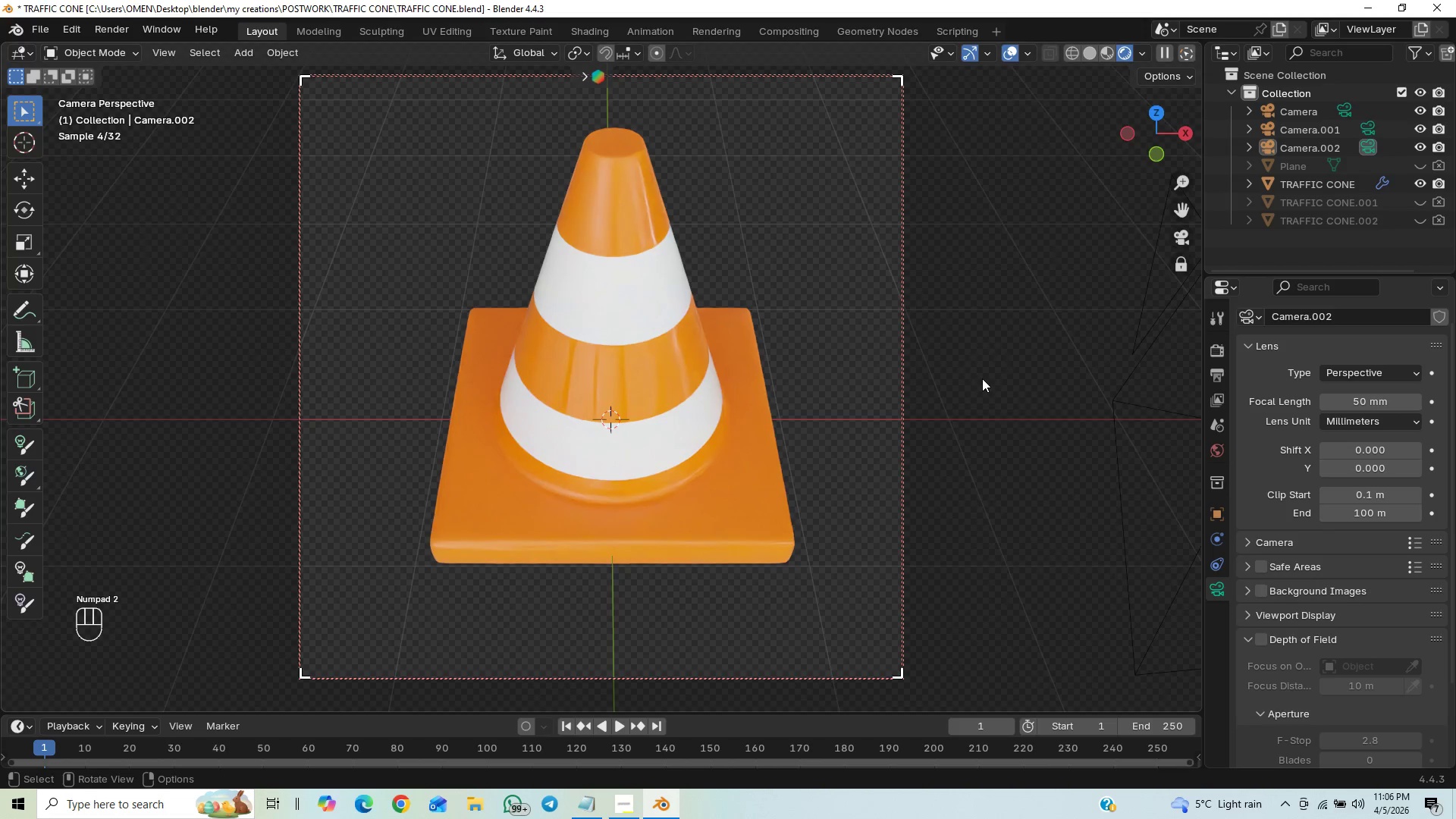 
key(ArrowUp)
 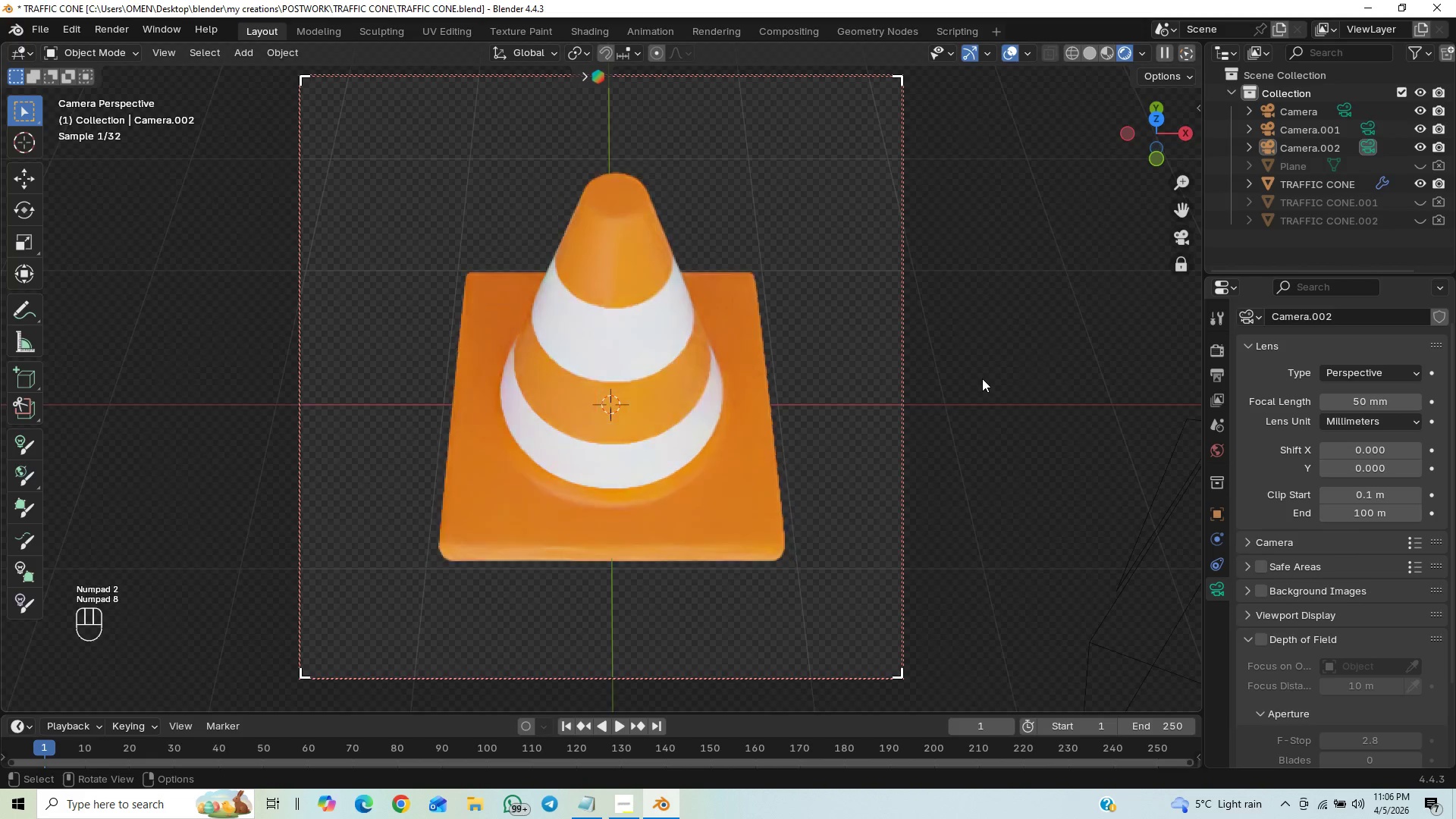 
key(ArrowUp)
 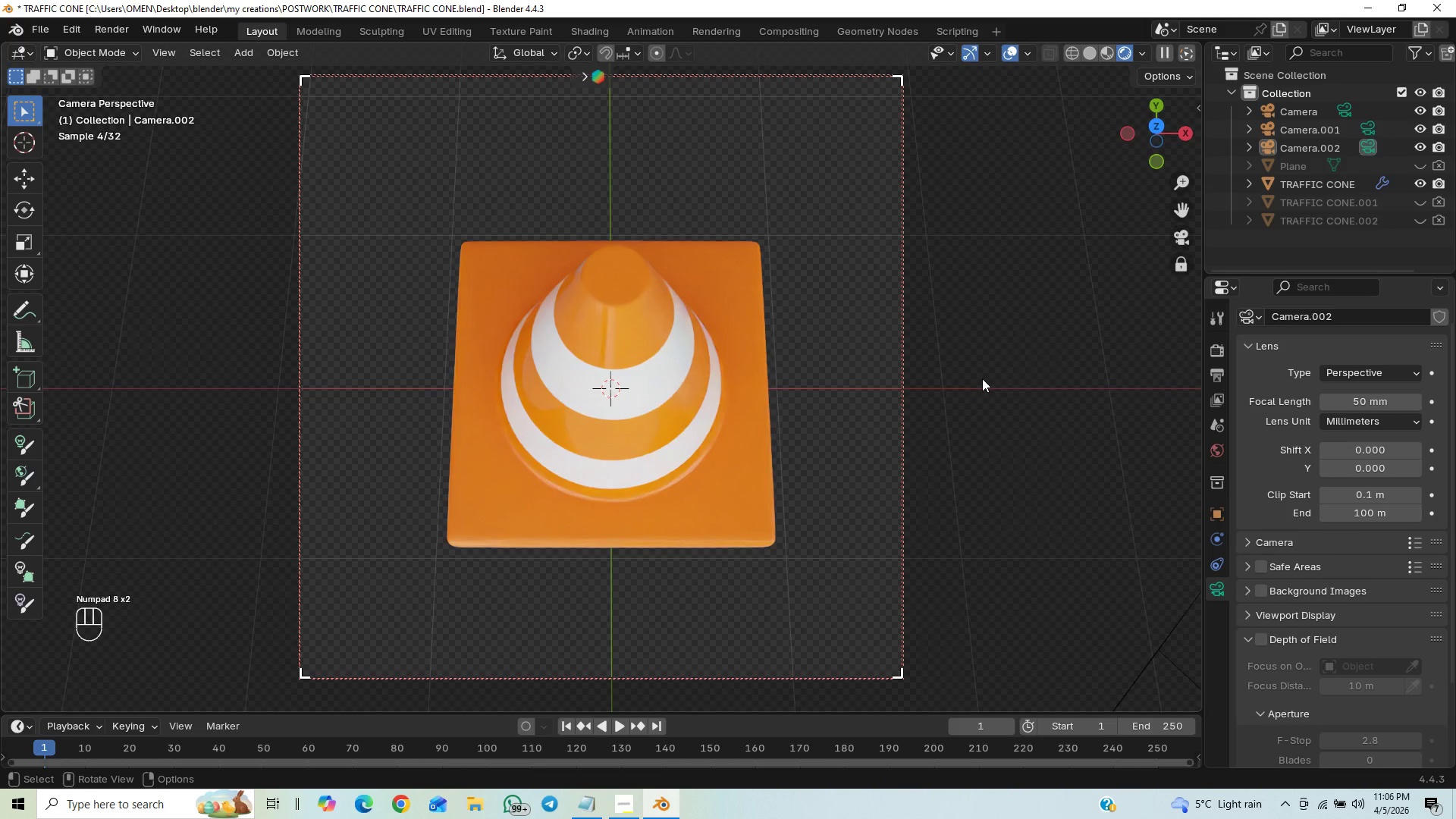 
key(ArrowUp)
 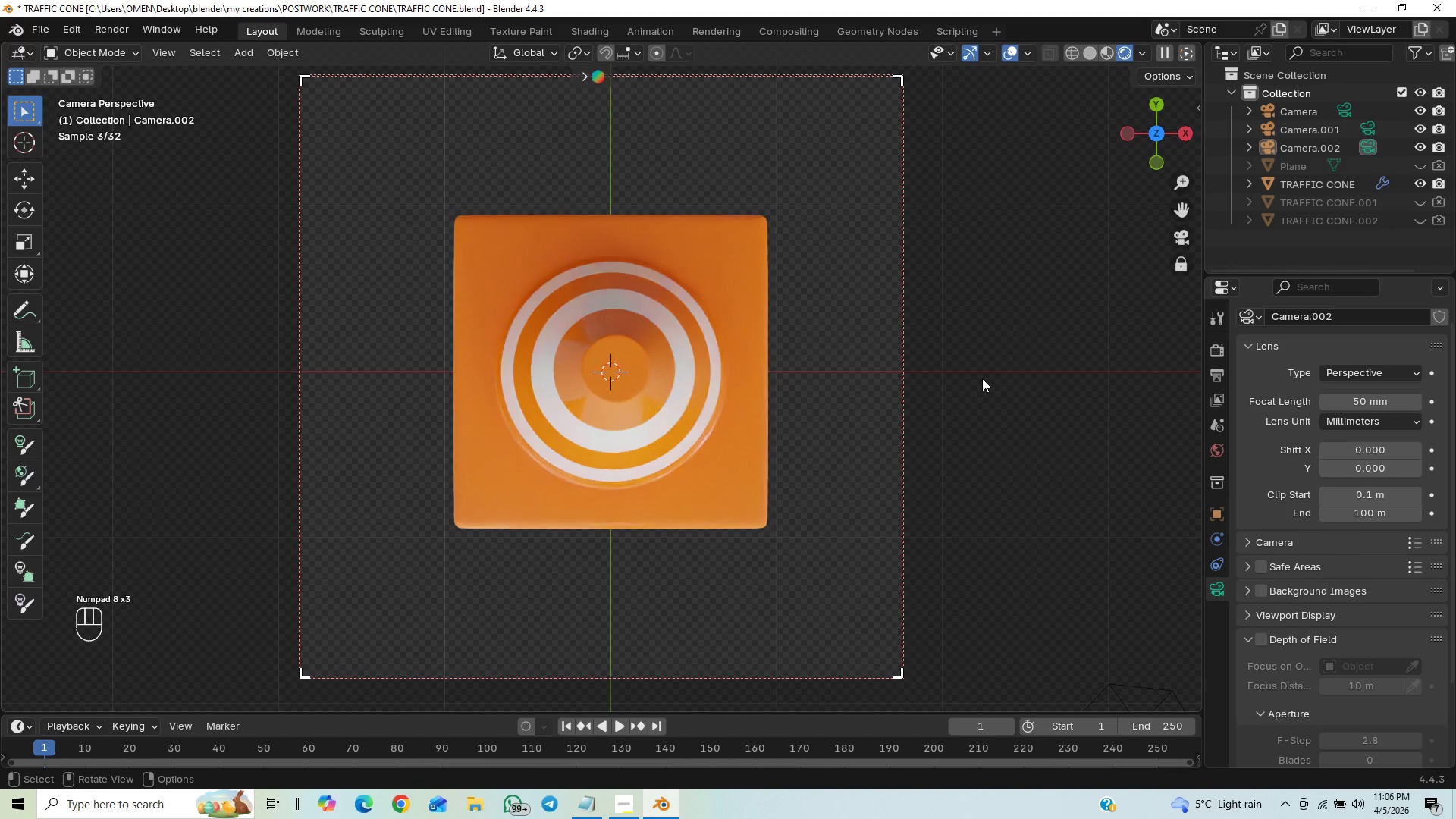 
key(ArrowDown)
 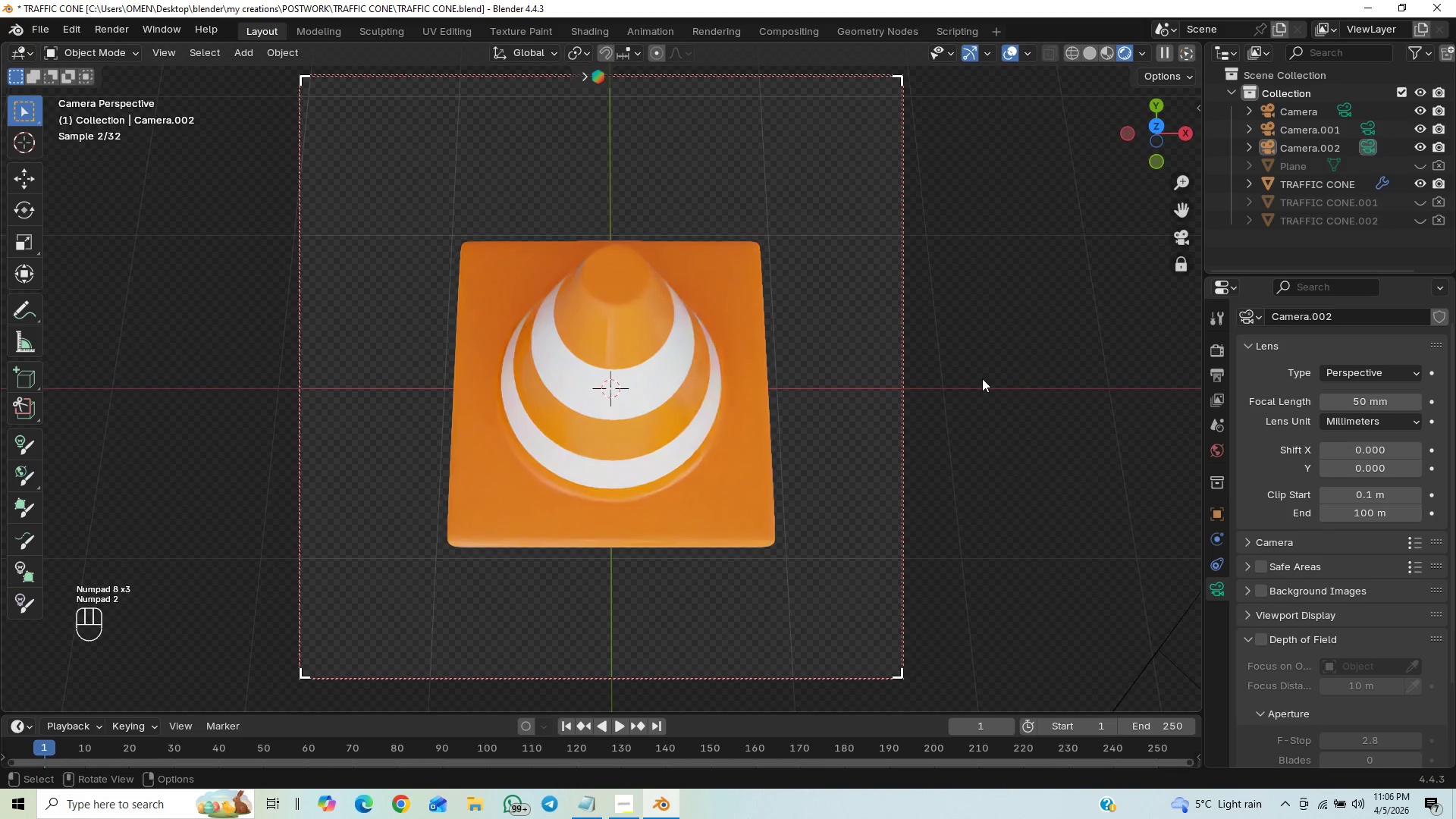 
key(ArrowLeft)
 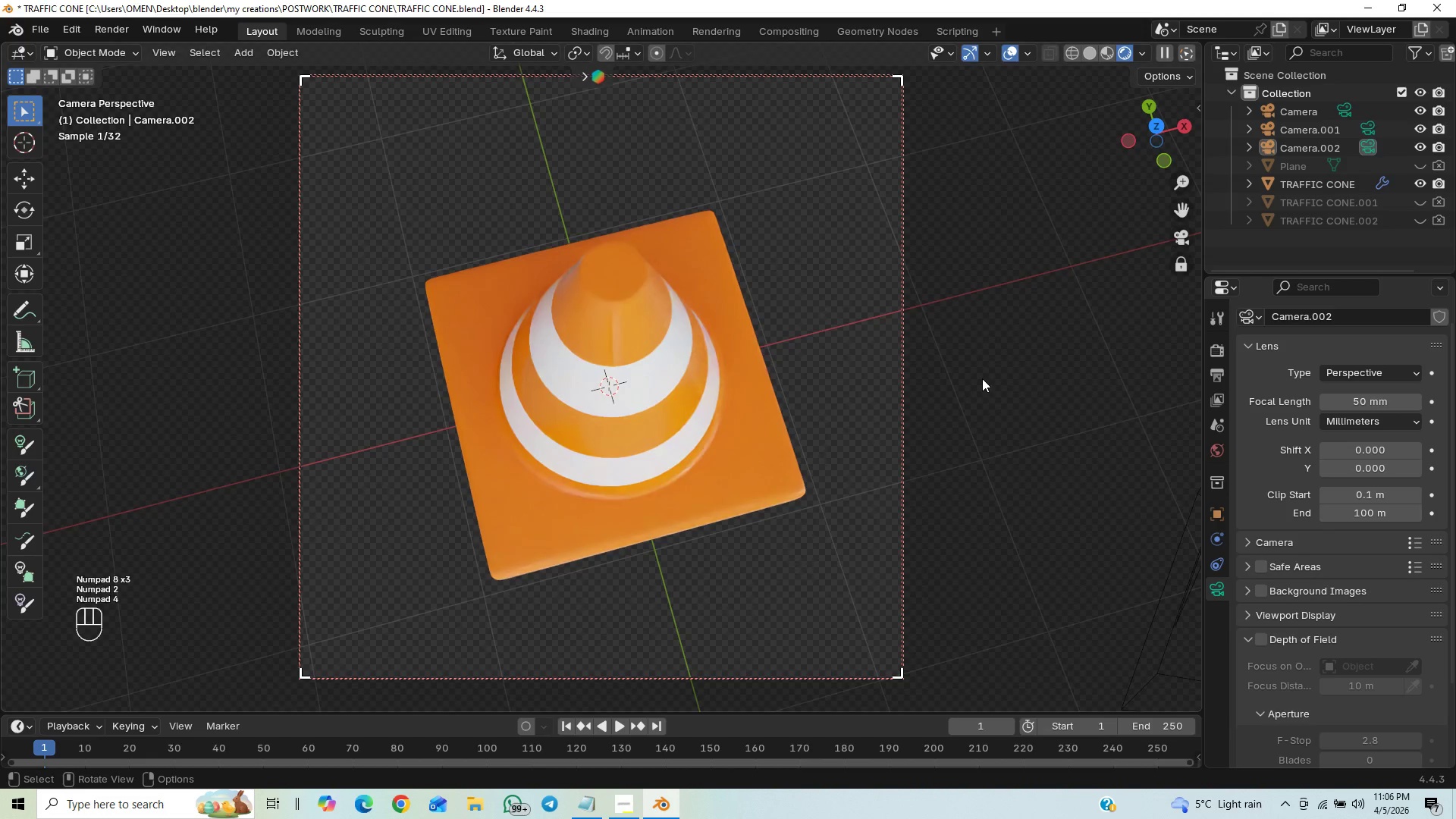 
key(ArrowDown)
 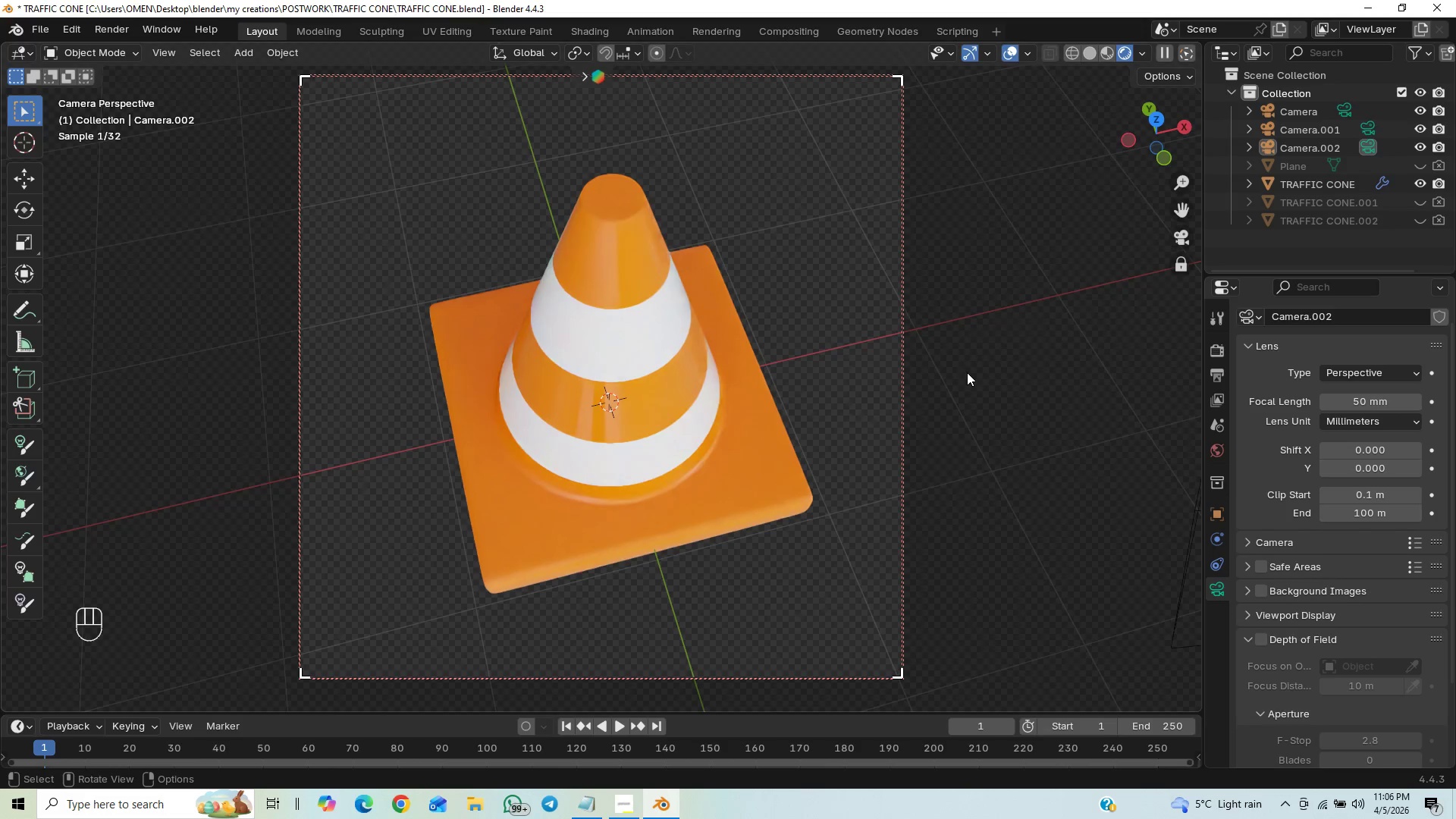 
wait(5.02)
 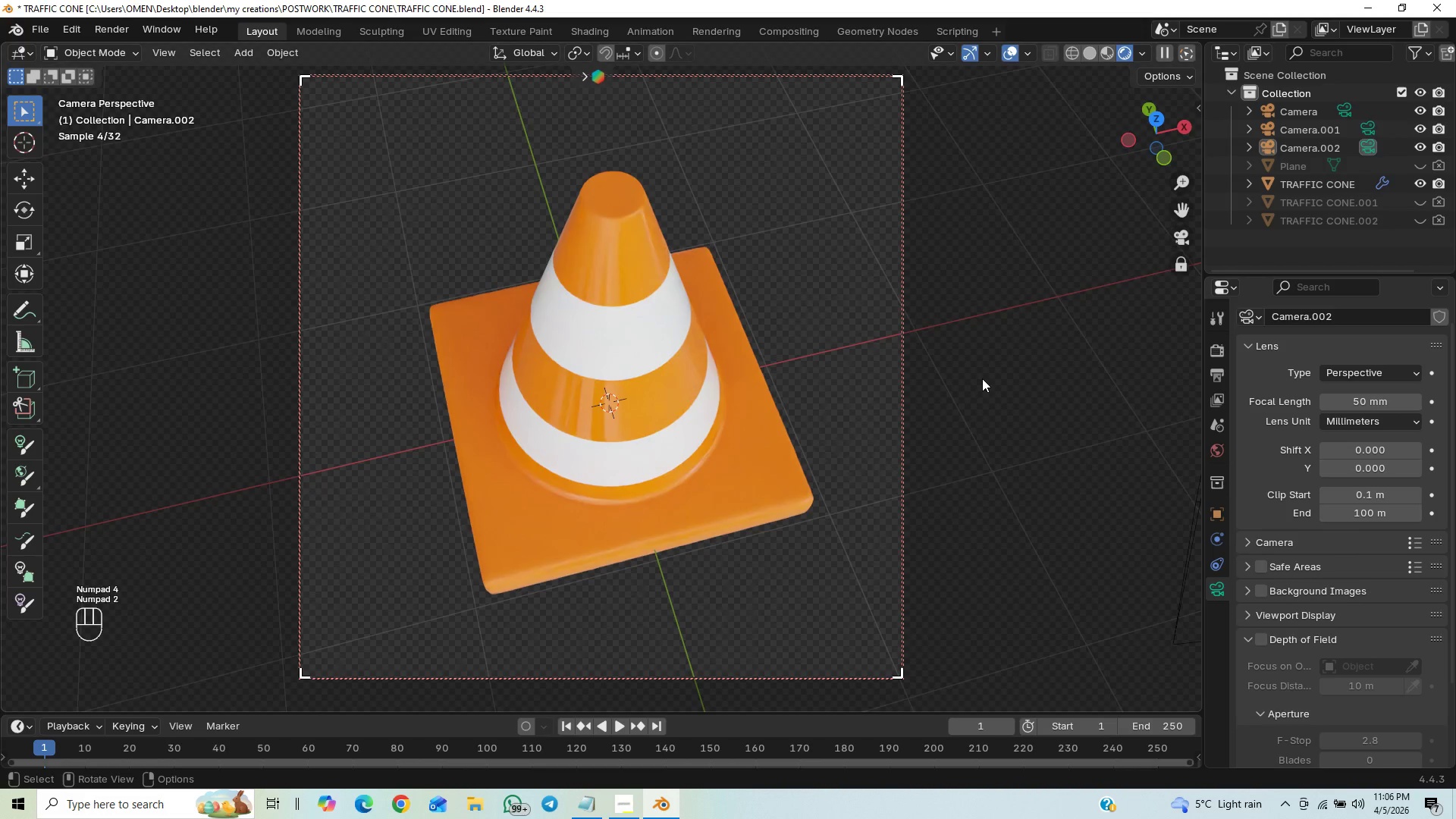 
middle_click([968, 421])
 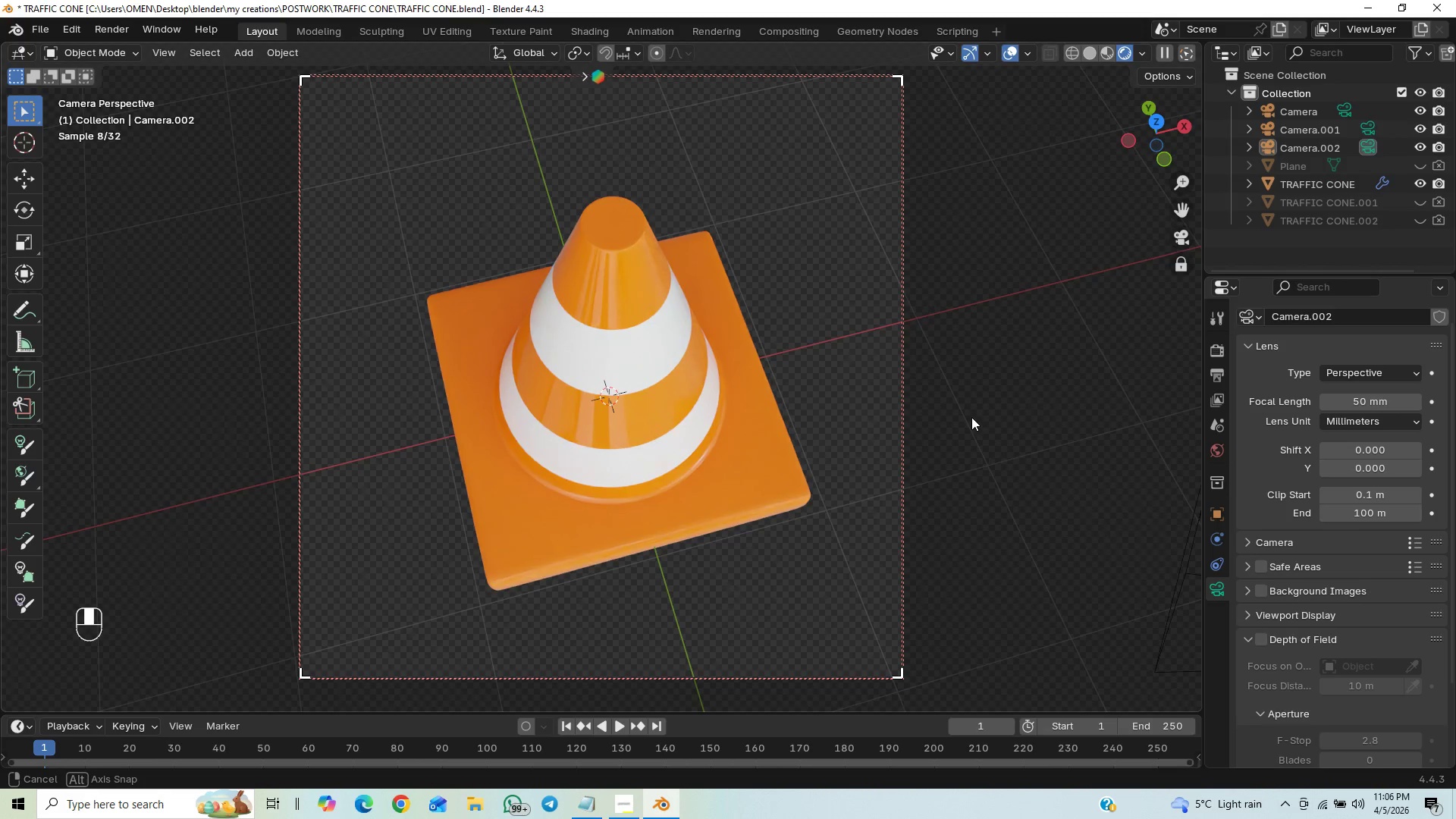 
wait(9.0)
 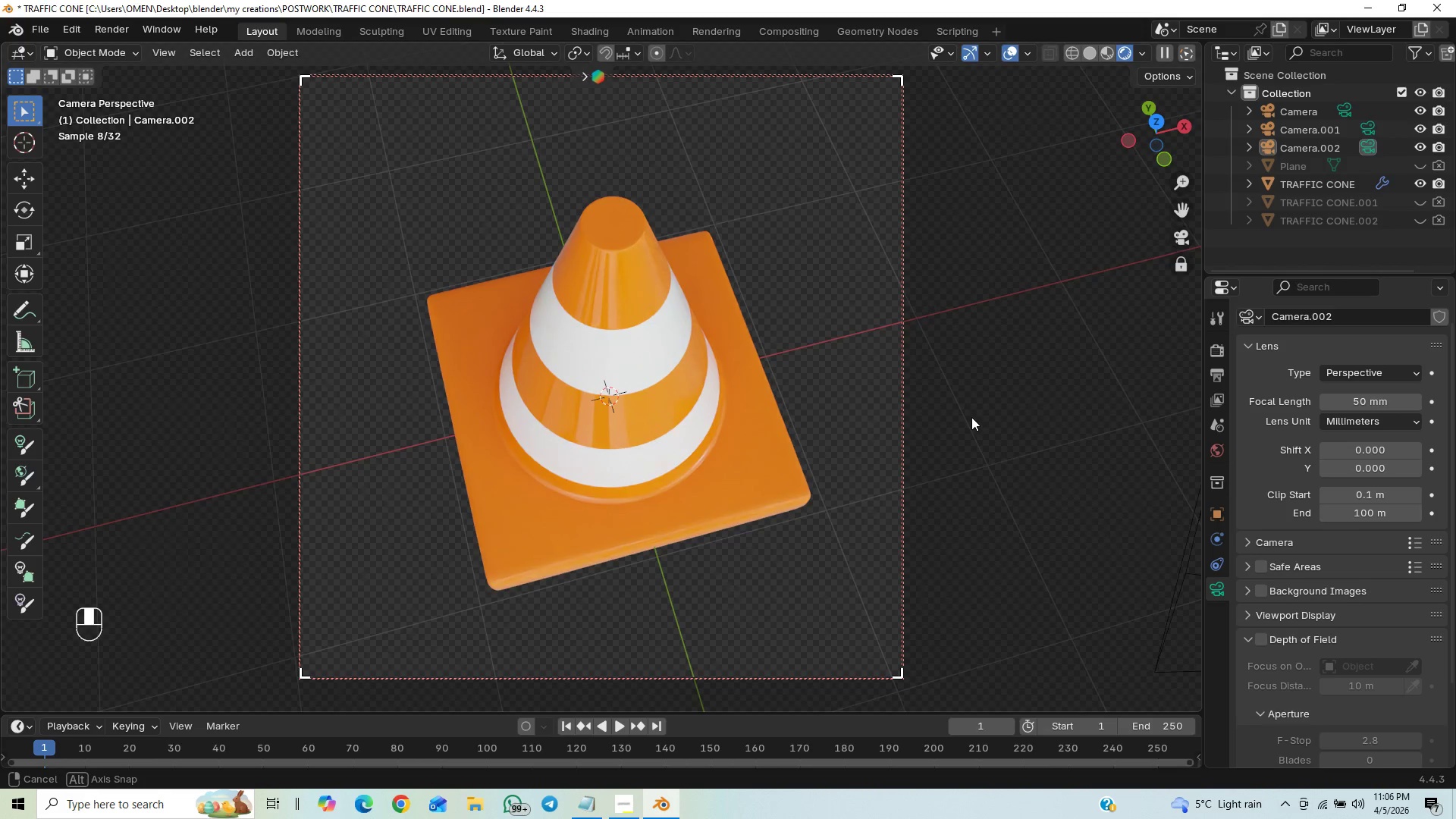 
left_click([903, 410])
 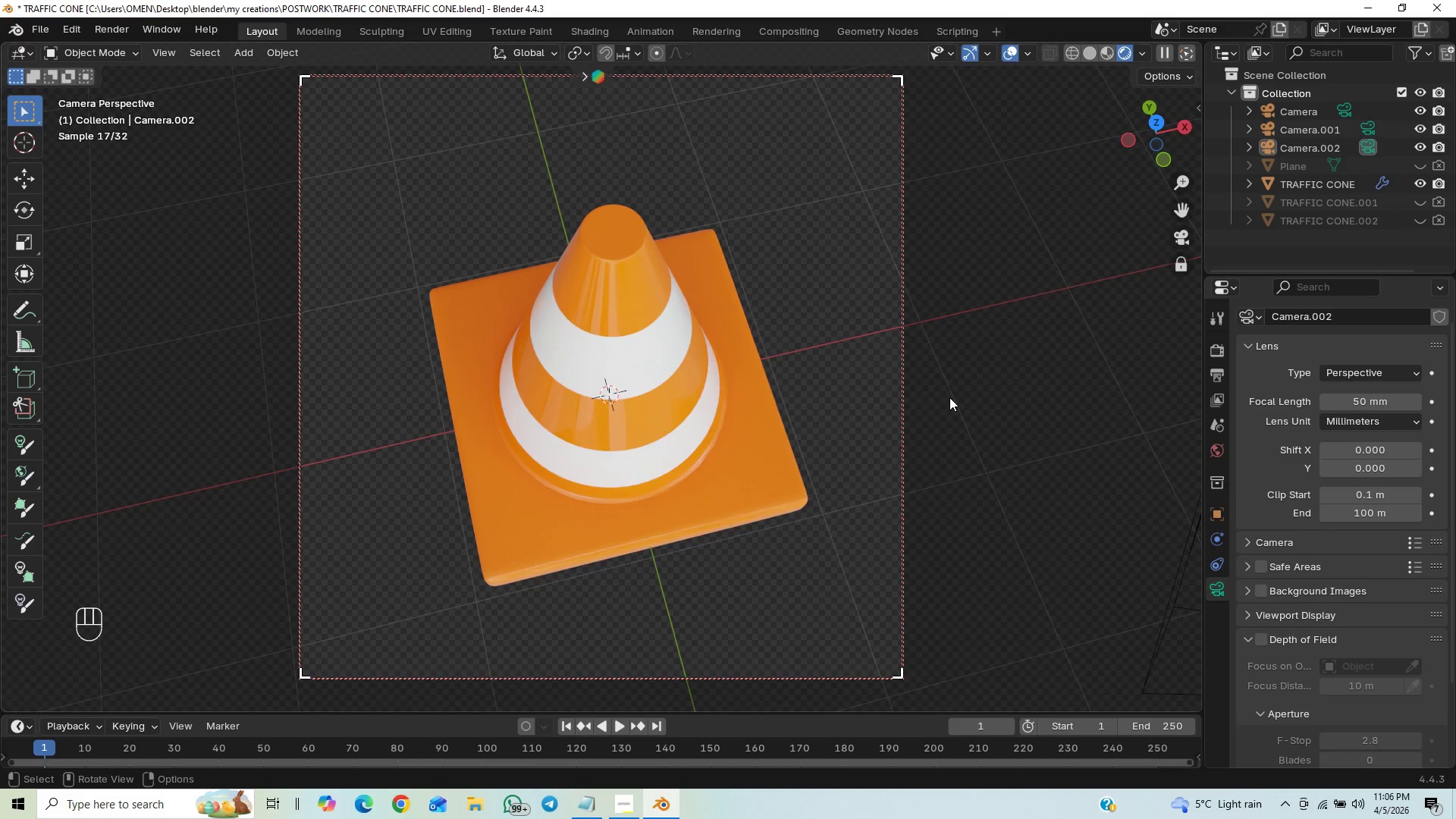 
type(gz)
 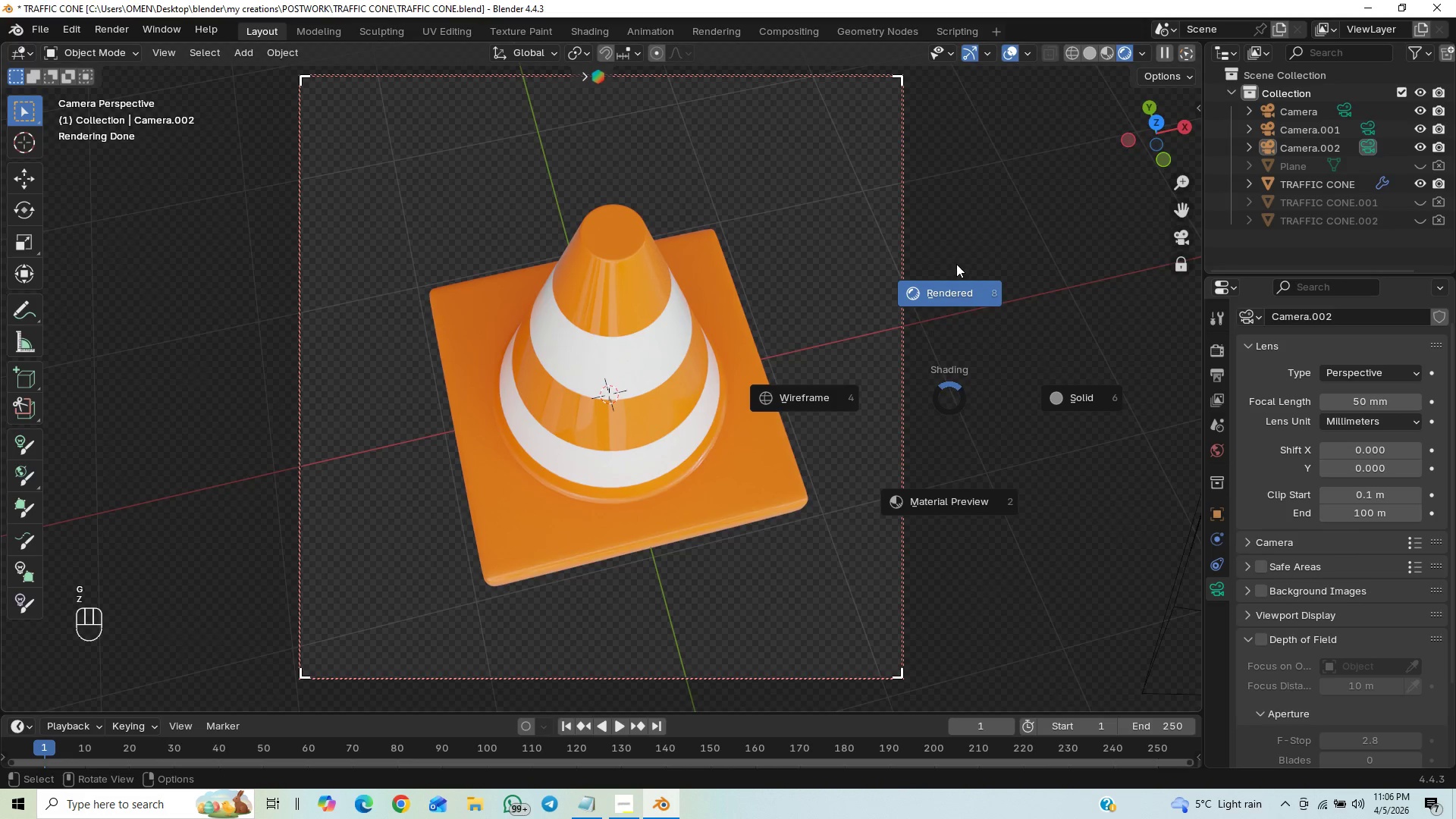 
right_click([980, 221])
 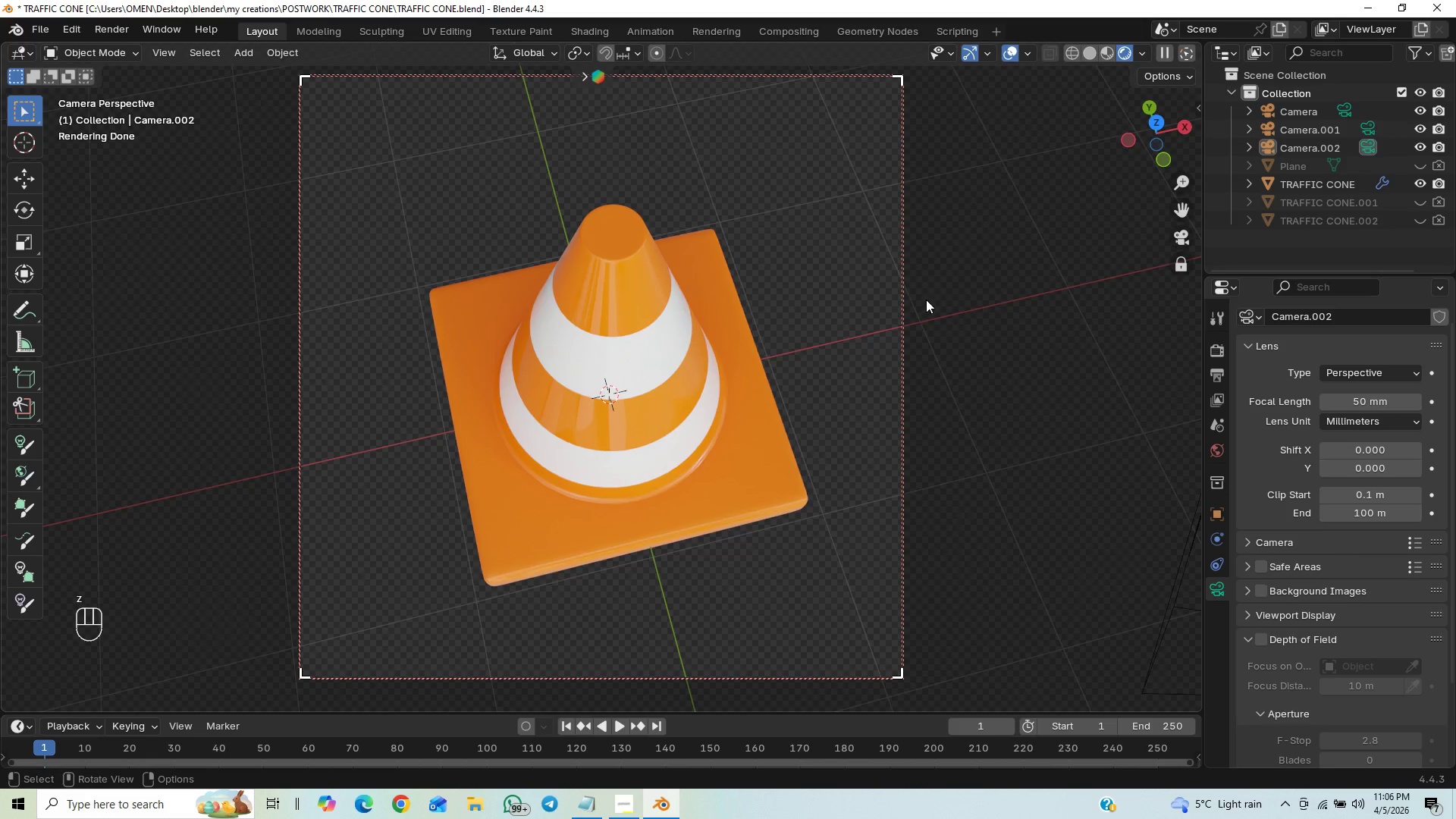 
key(G)
 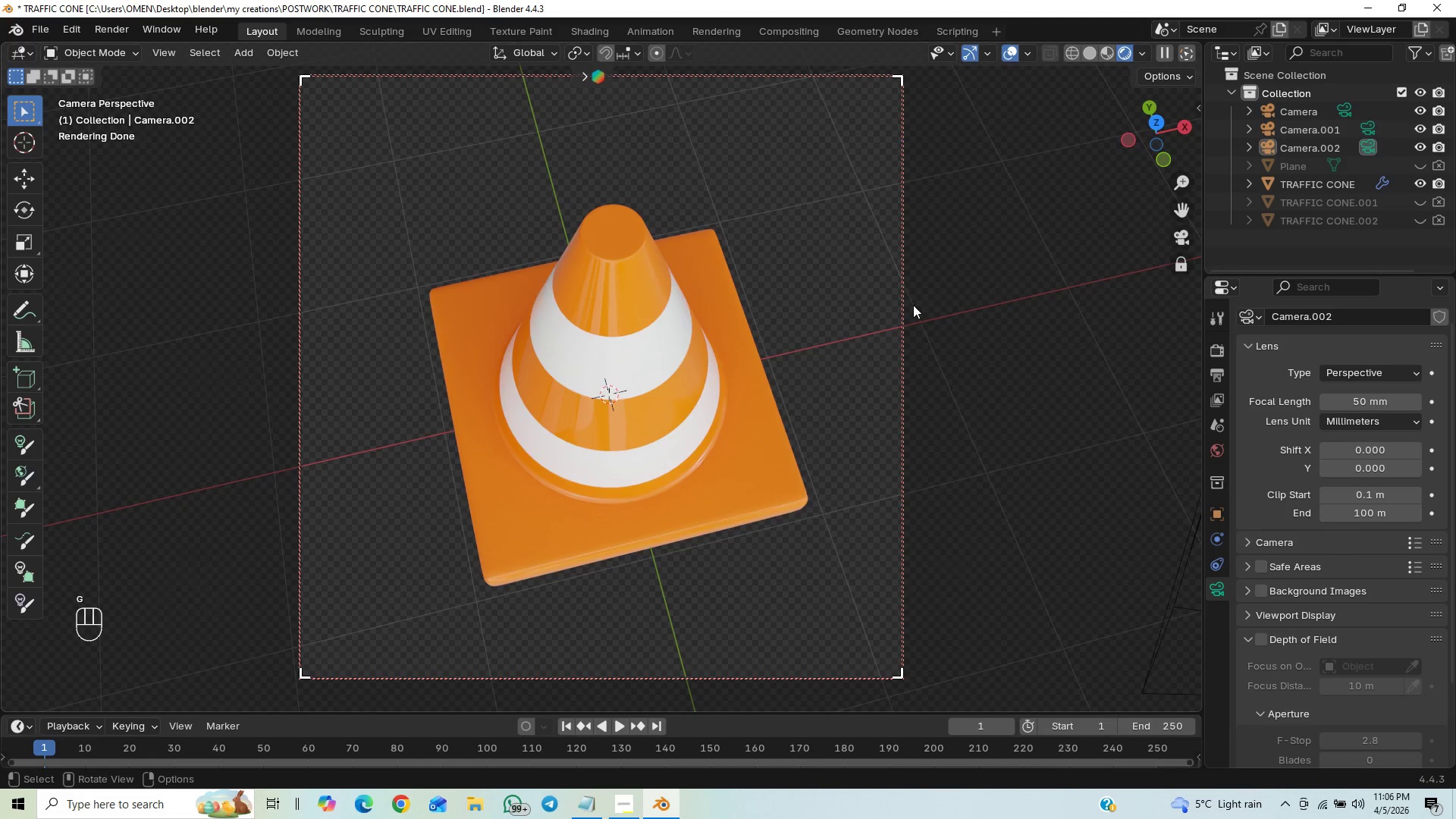 
left_click([907, 312])
 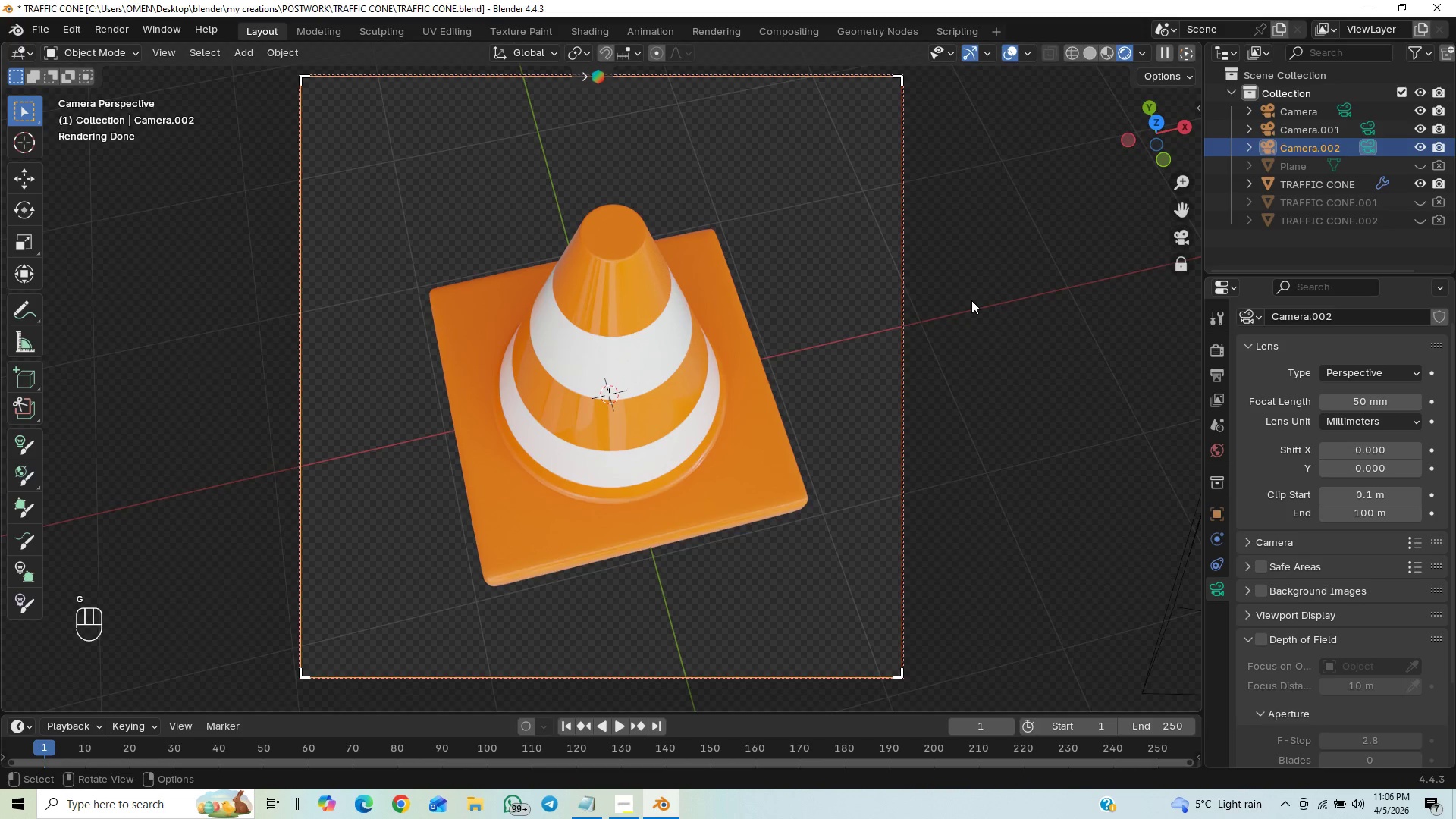 
type(gz)
 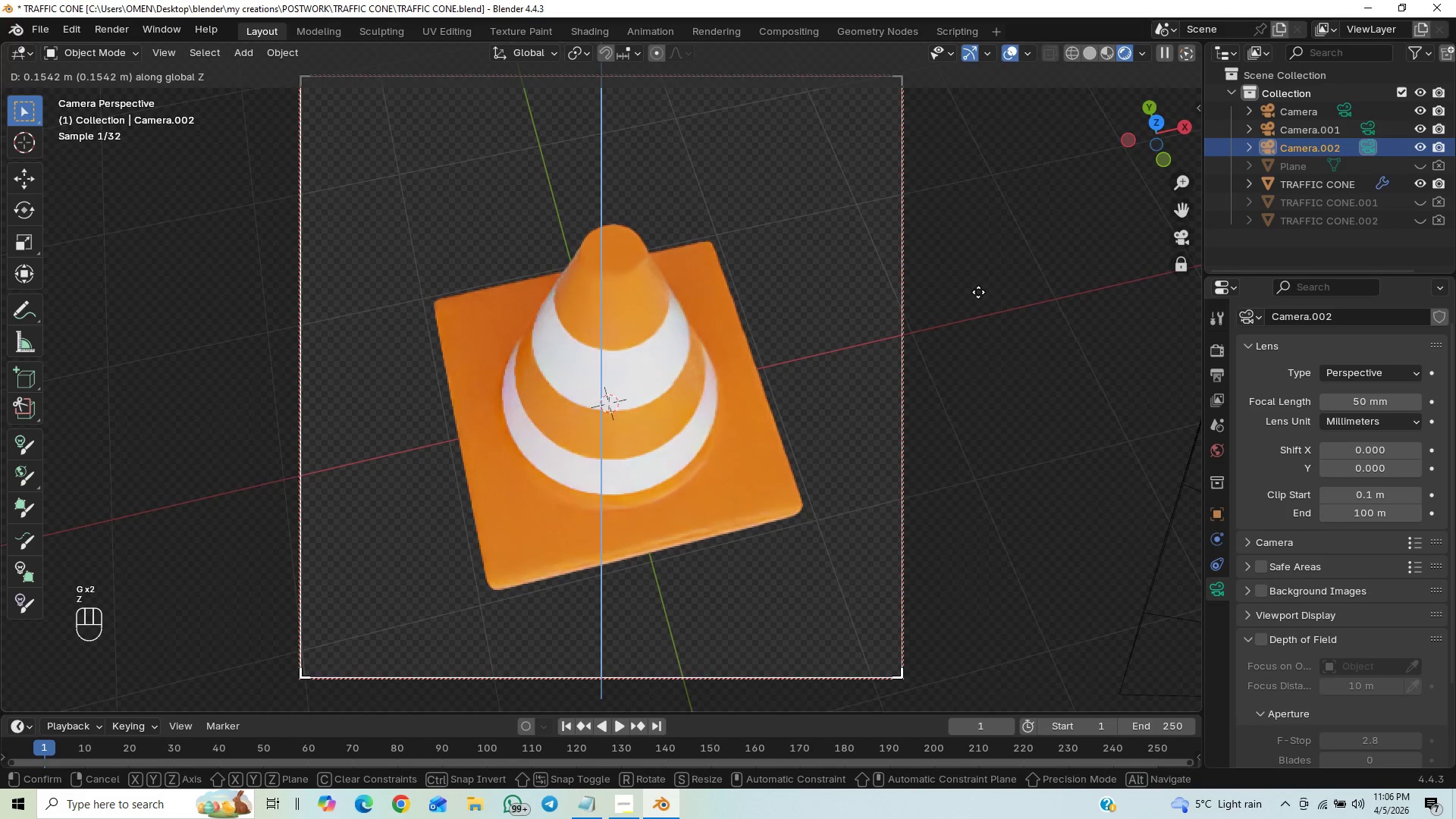 
hold_key(key=ShiftLeft, duration=1.5)
 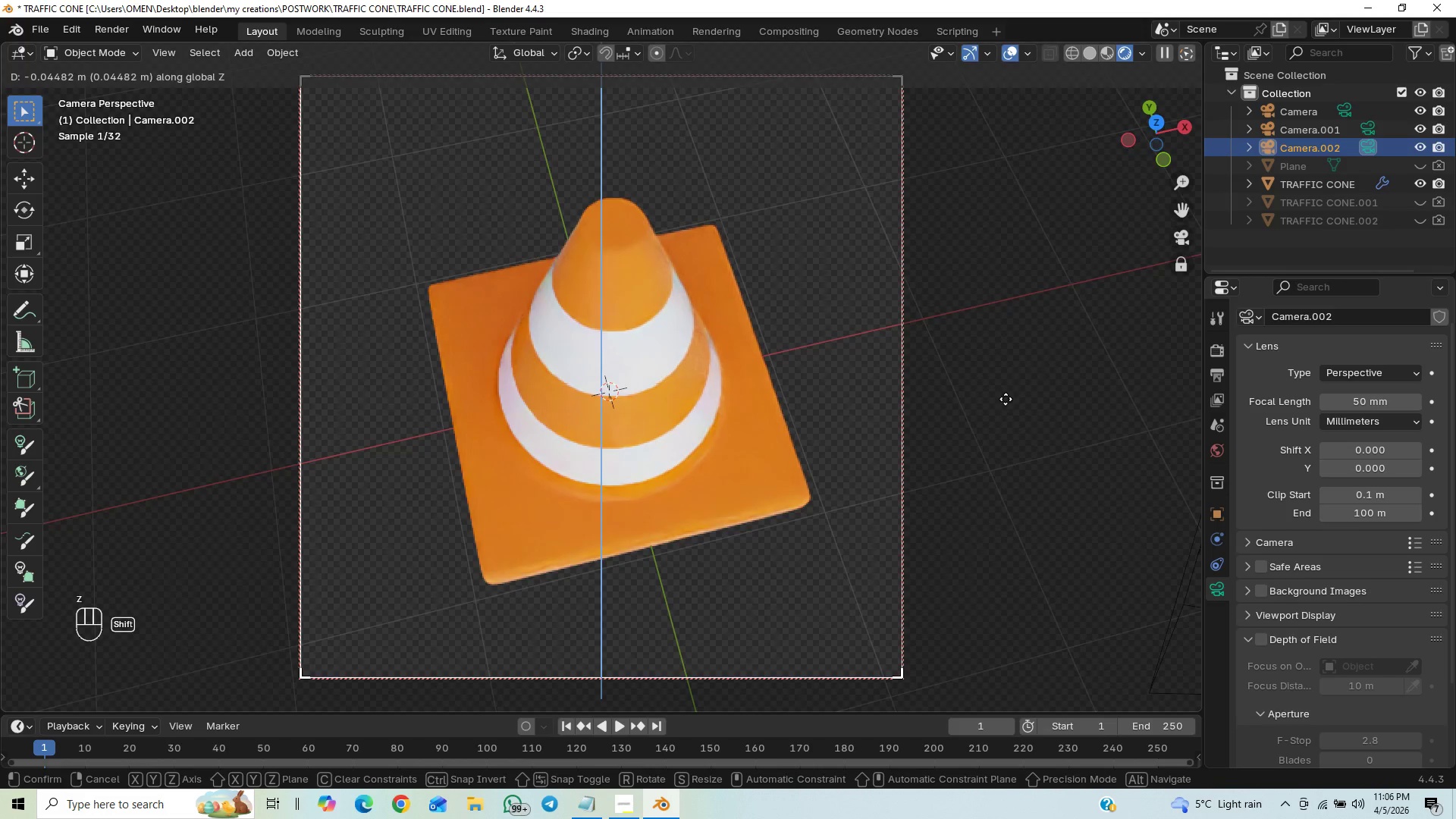 
hold_key(key=ShiftLeft, duration=1.52)
 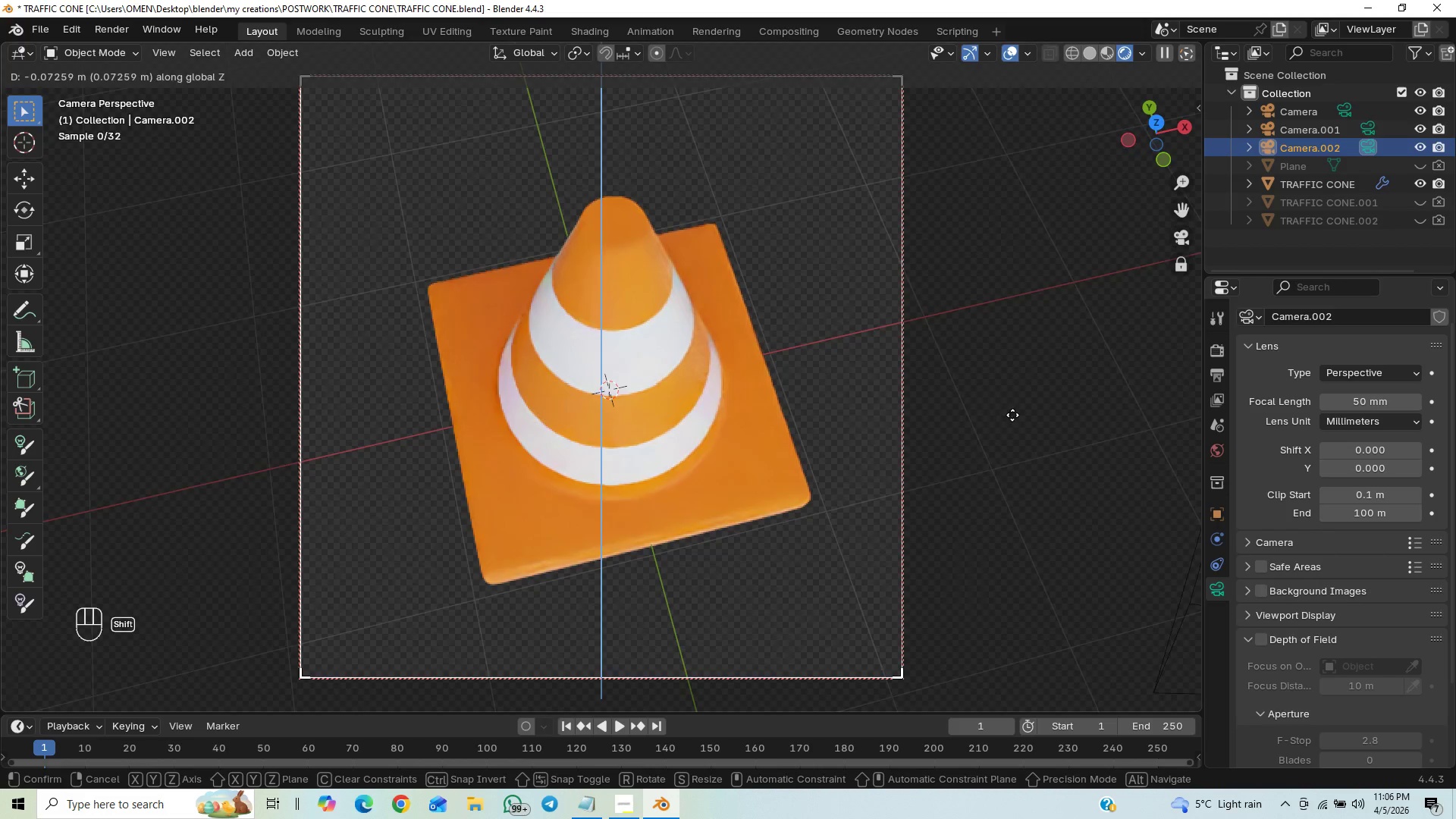 
hold_key(key=ShiftLeft, duration=1.36)
left_click([1024, 435])
 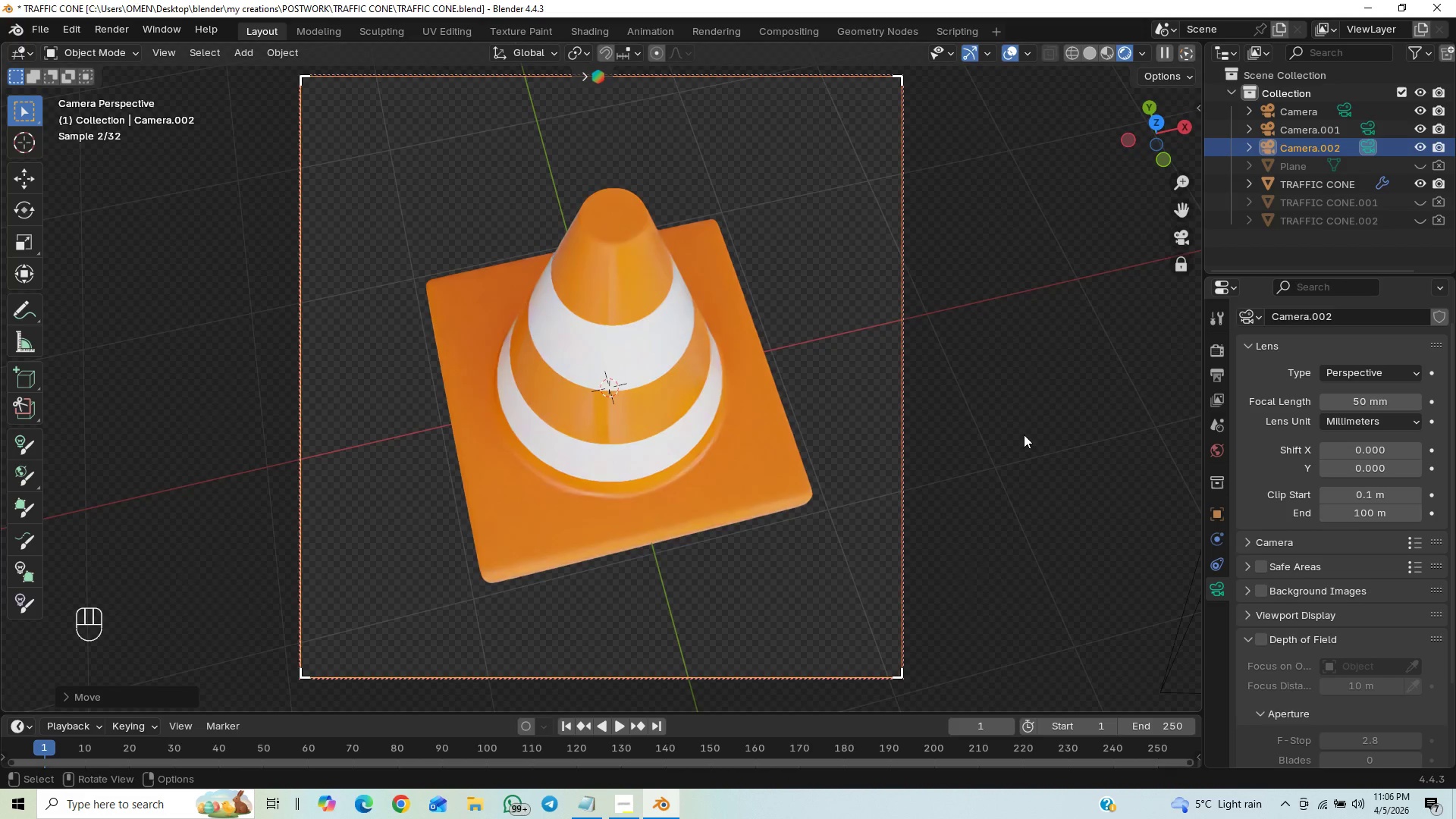 
type(gx)
 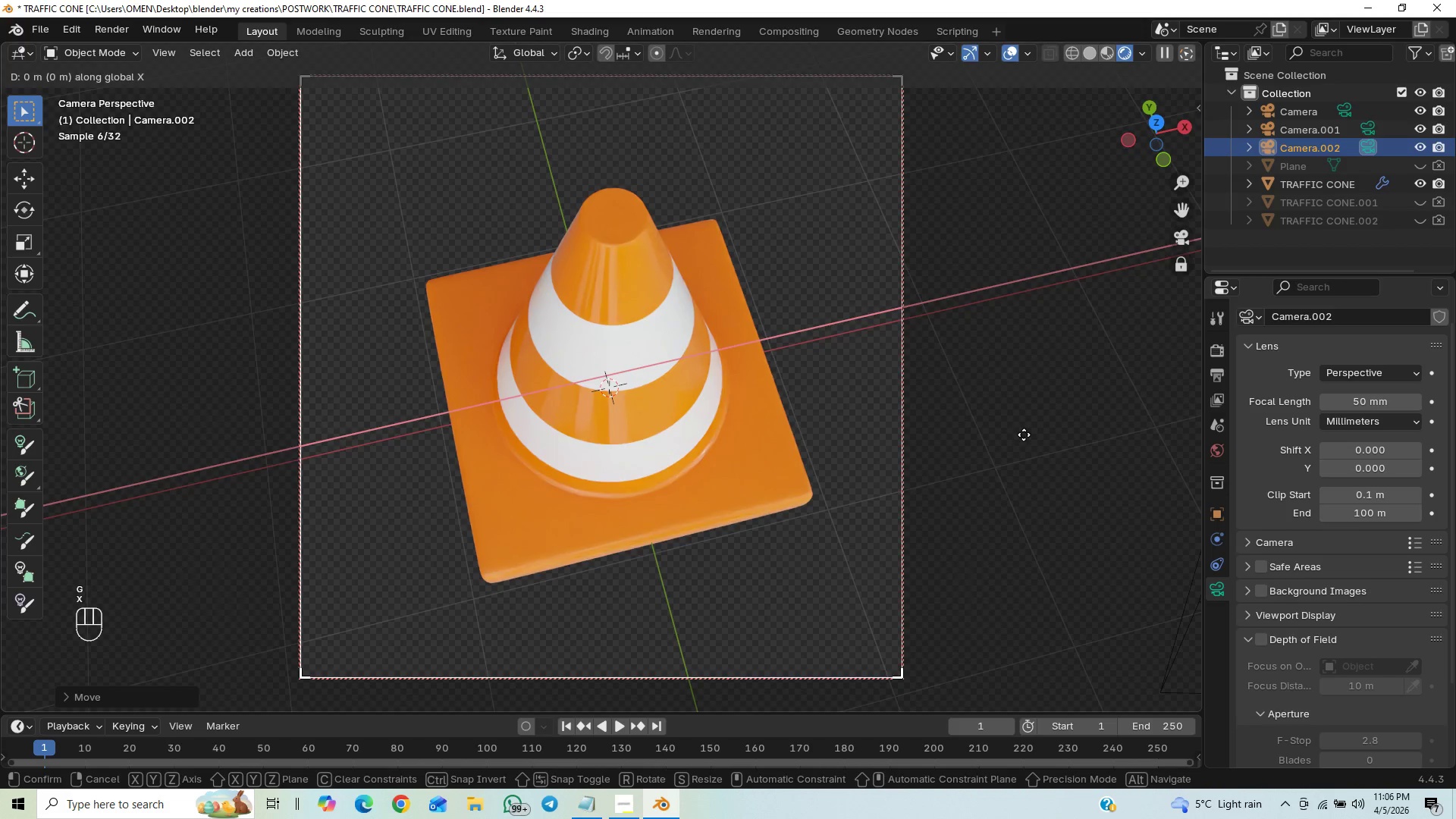 
hold_key(key=ShiftLeft, duration=1.51)
 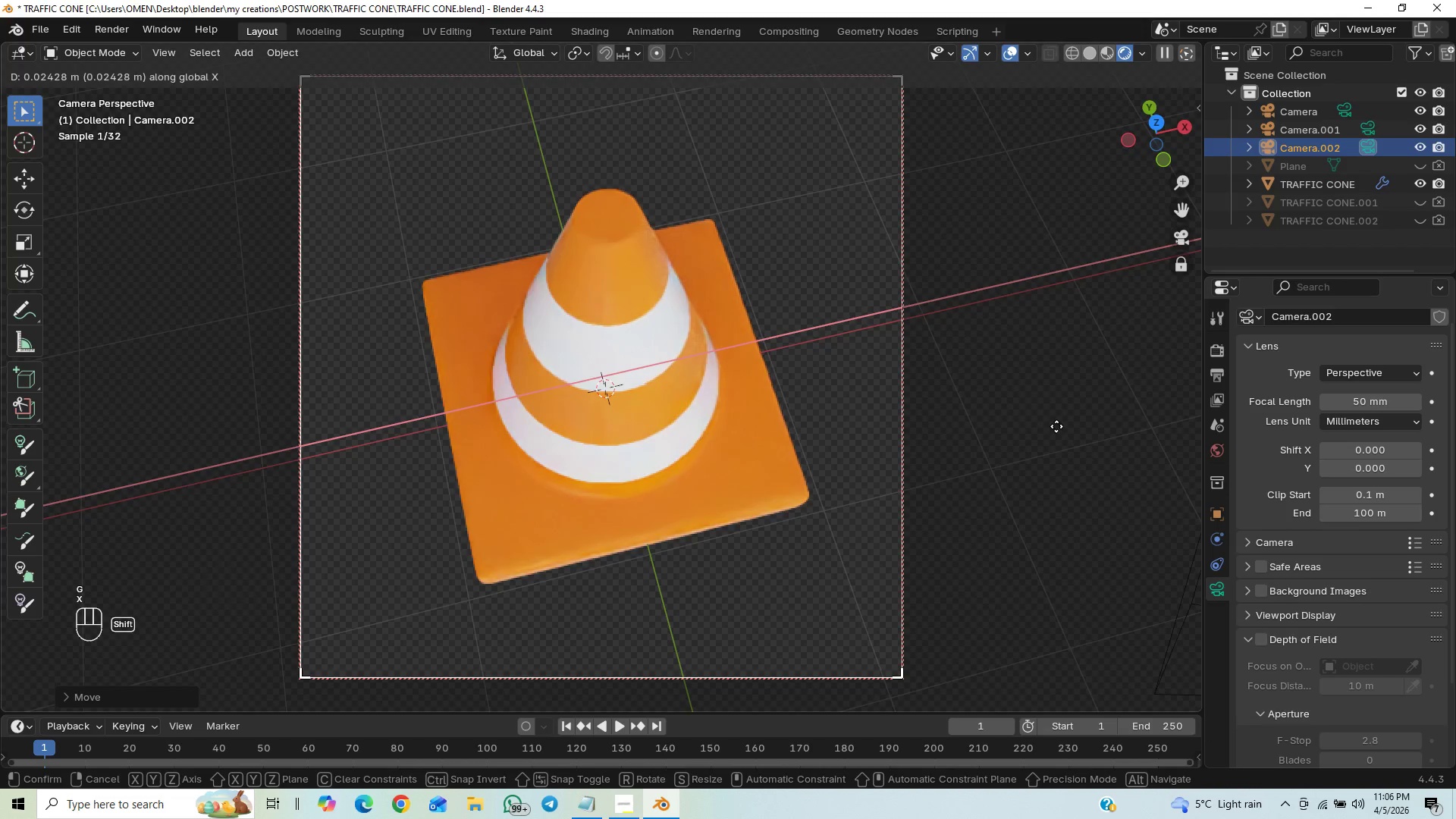 
hold_key(key=ShiftLeft, duration=1.52)
 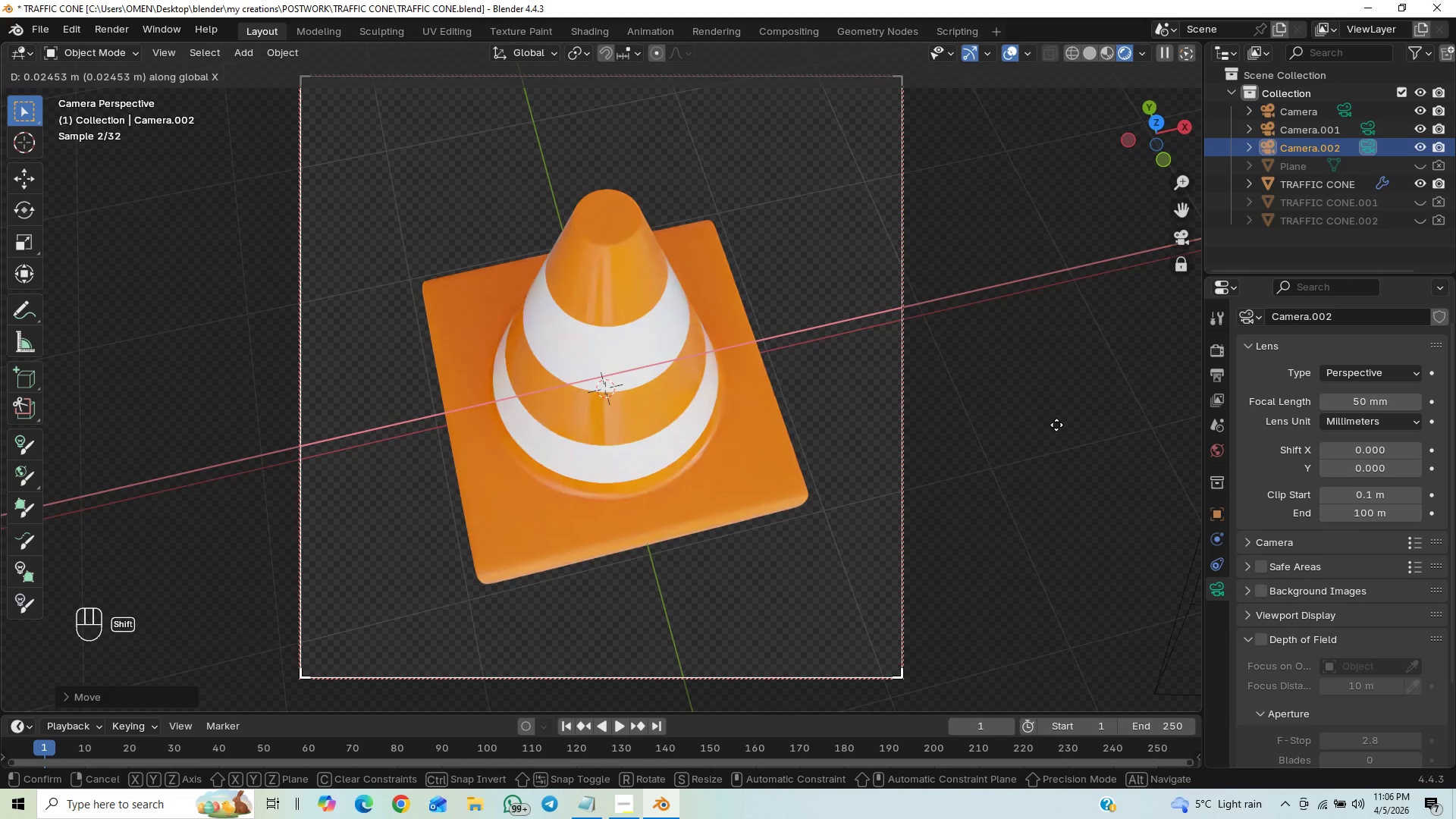 
hold_key(key=ShiftLeft, duration=1.53)
 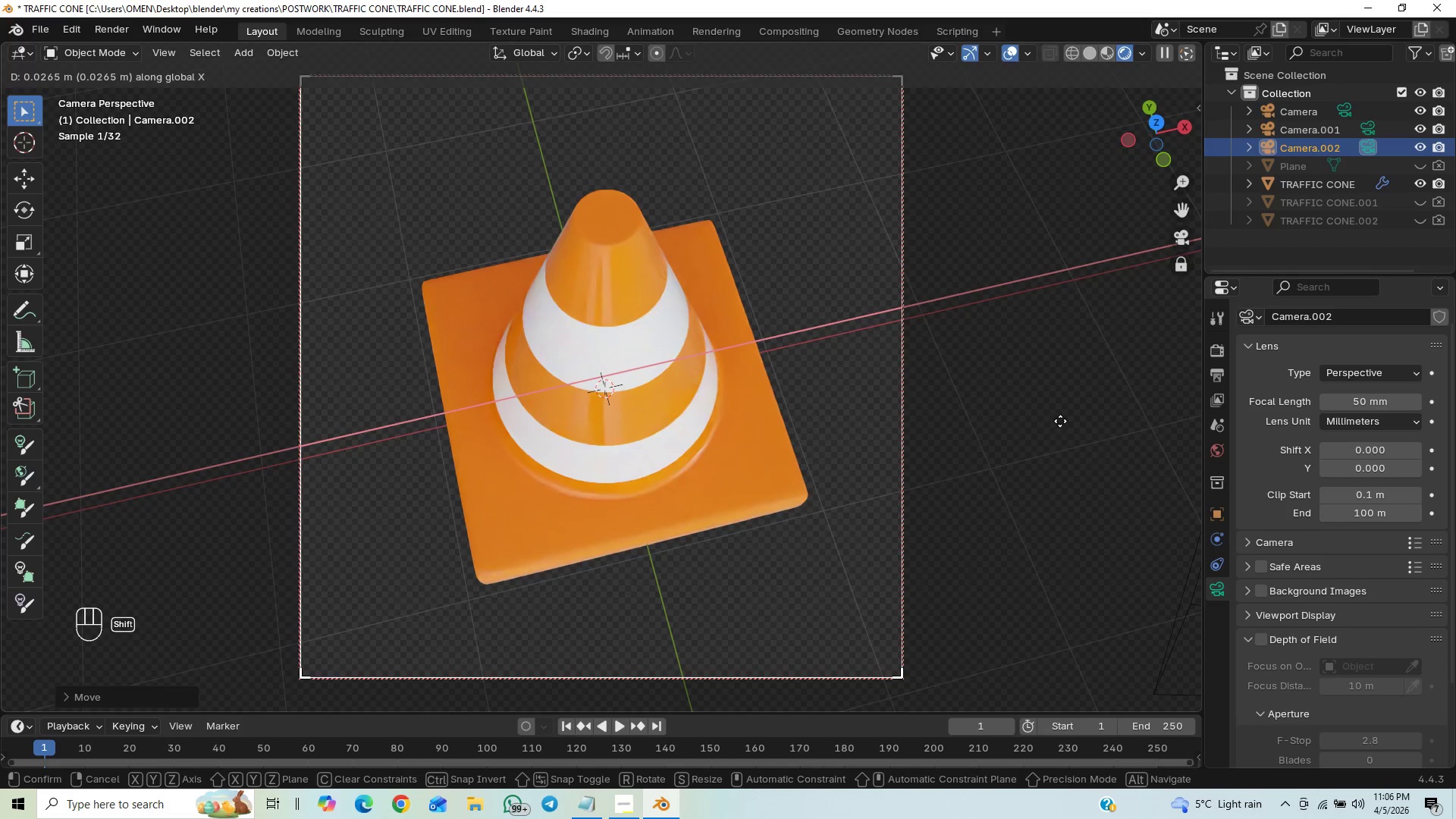 
hold_key(key=ShiftLeft, duration=1.52)
 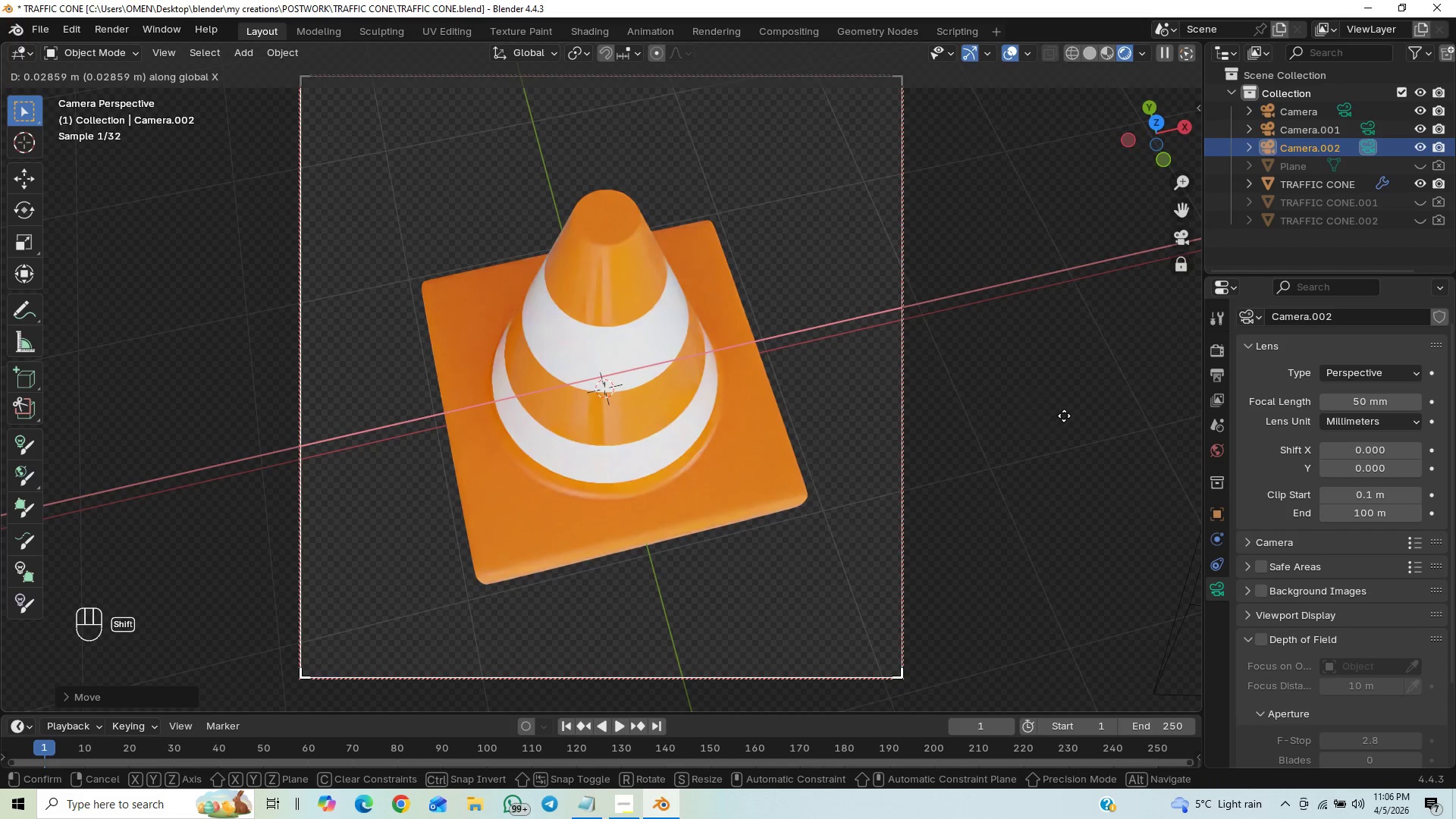 
hold_key(key=ShiftLeft, duration=1.51)
 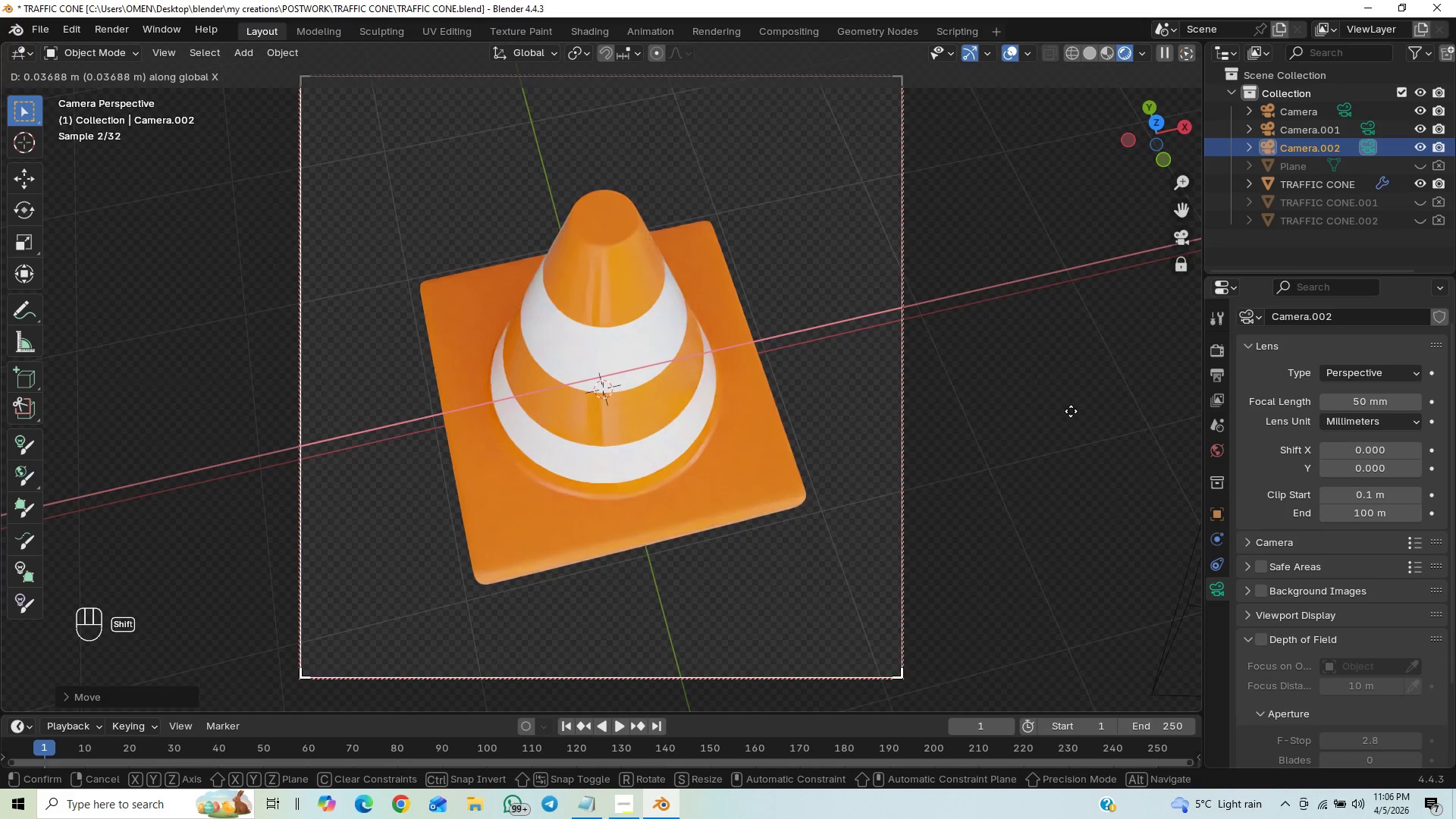 
hold_key(key=ShiftLeft, duration=1.52)
left_click([1072, 410])
 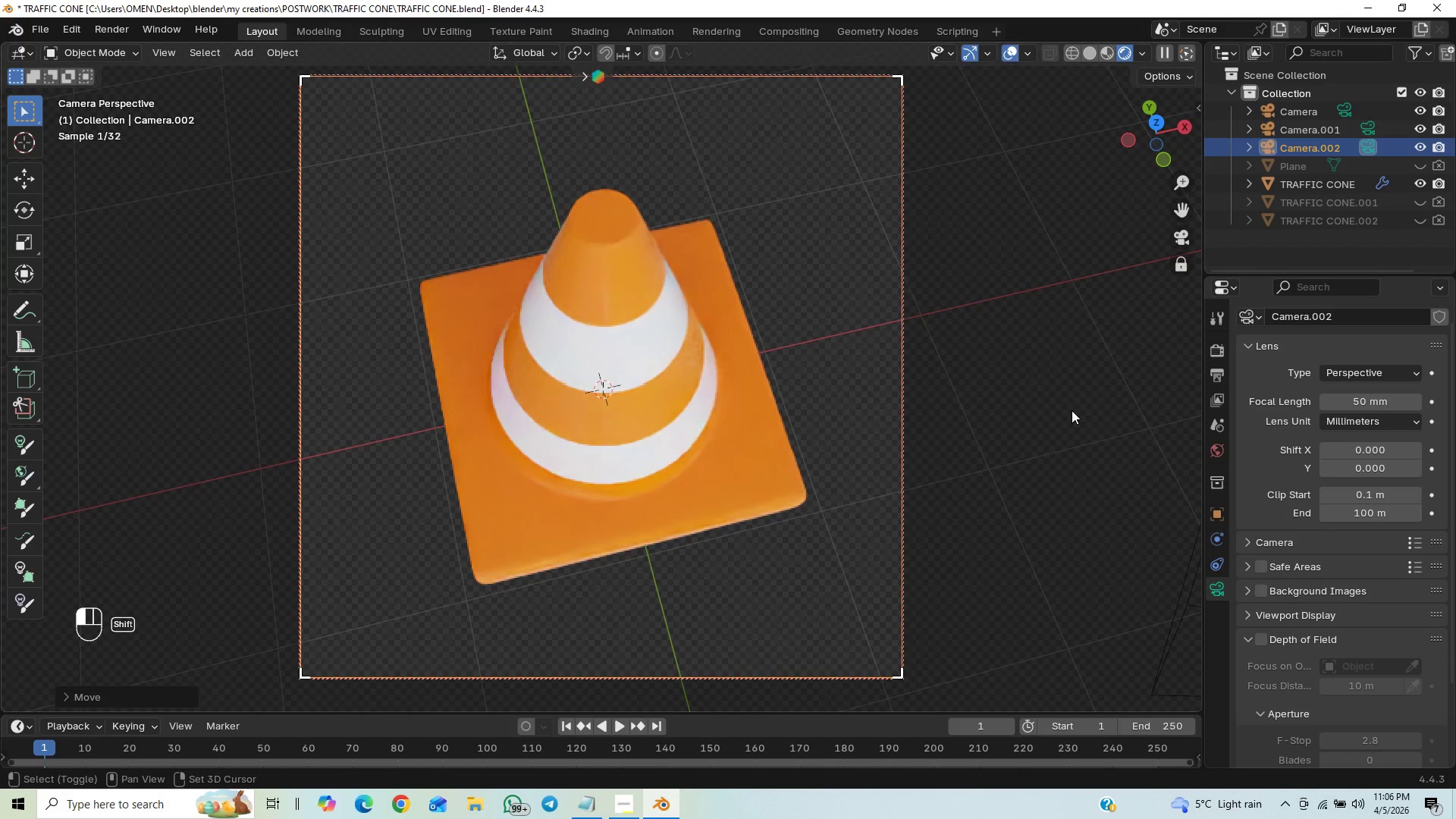 
key(Shift+ShiftLeft)
 